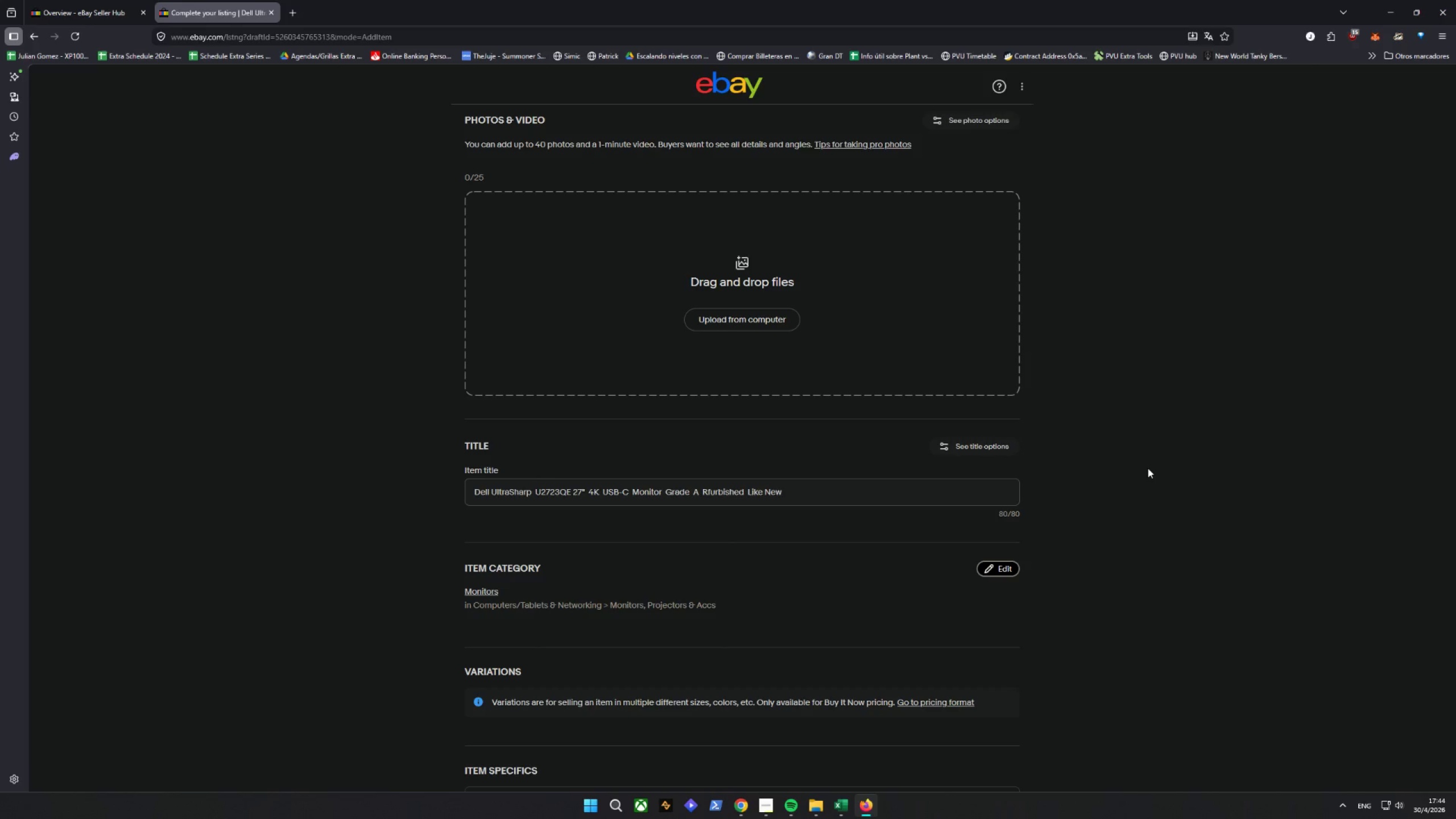 
wait(15.2)
 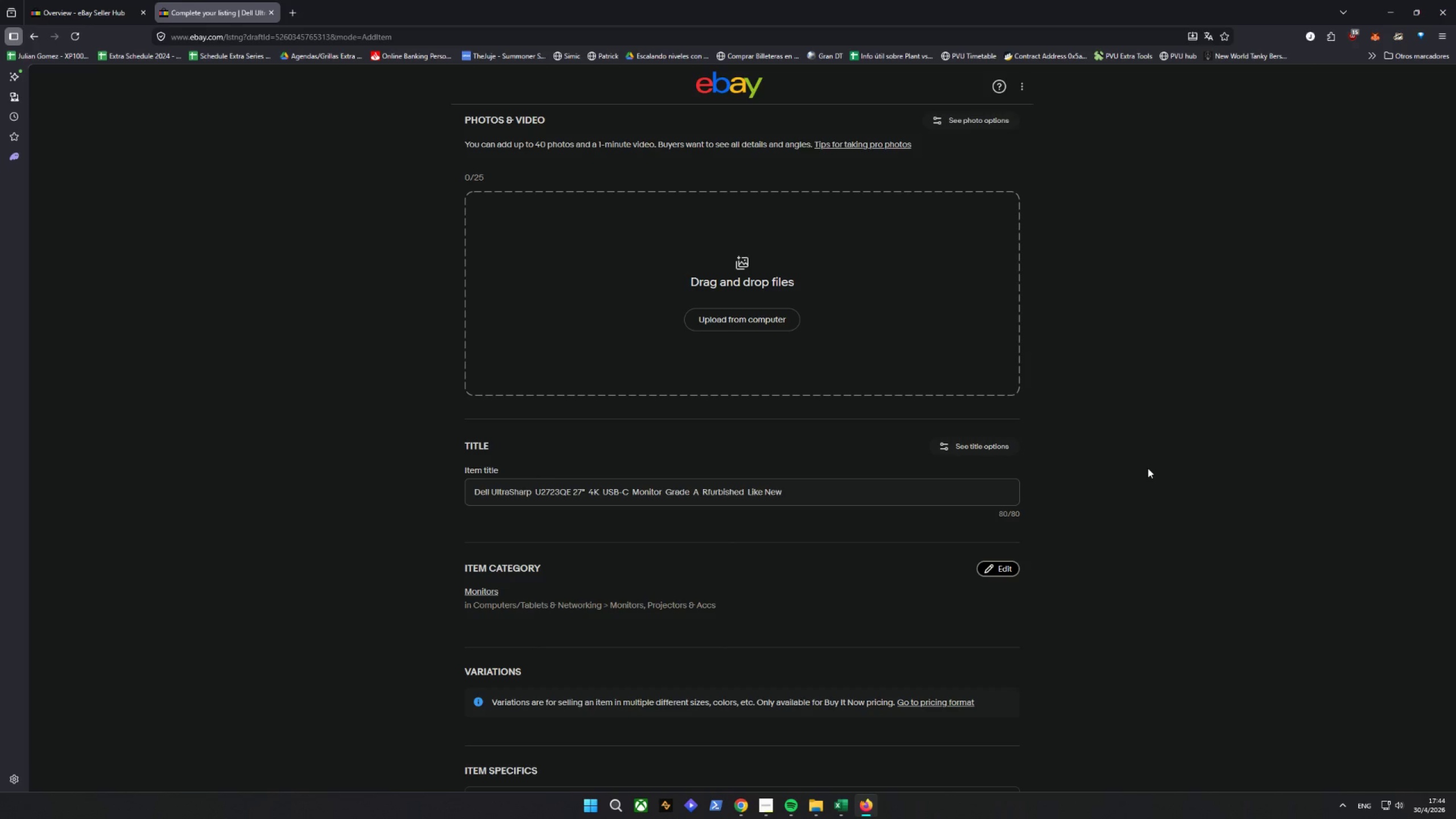 
scroll: coordinate [809, 579], scroll_direction: down, amount: 9.0
 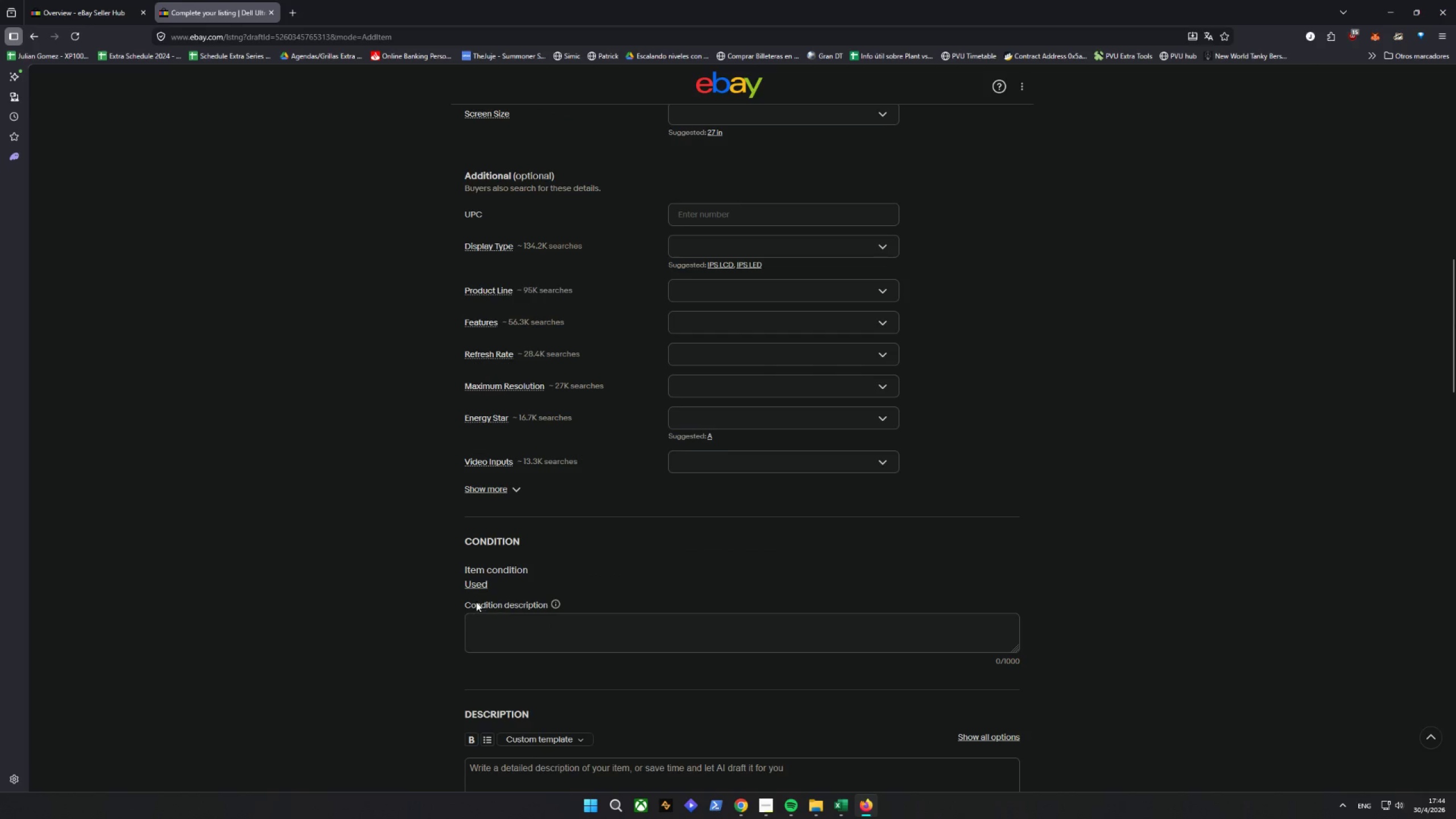 
wait(5.84)
 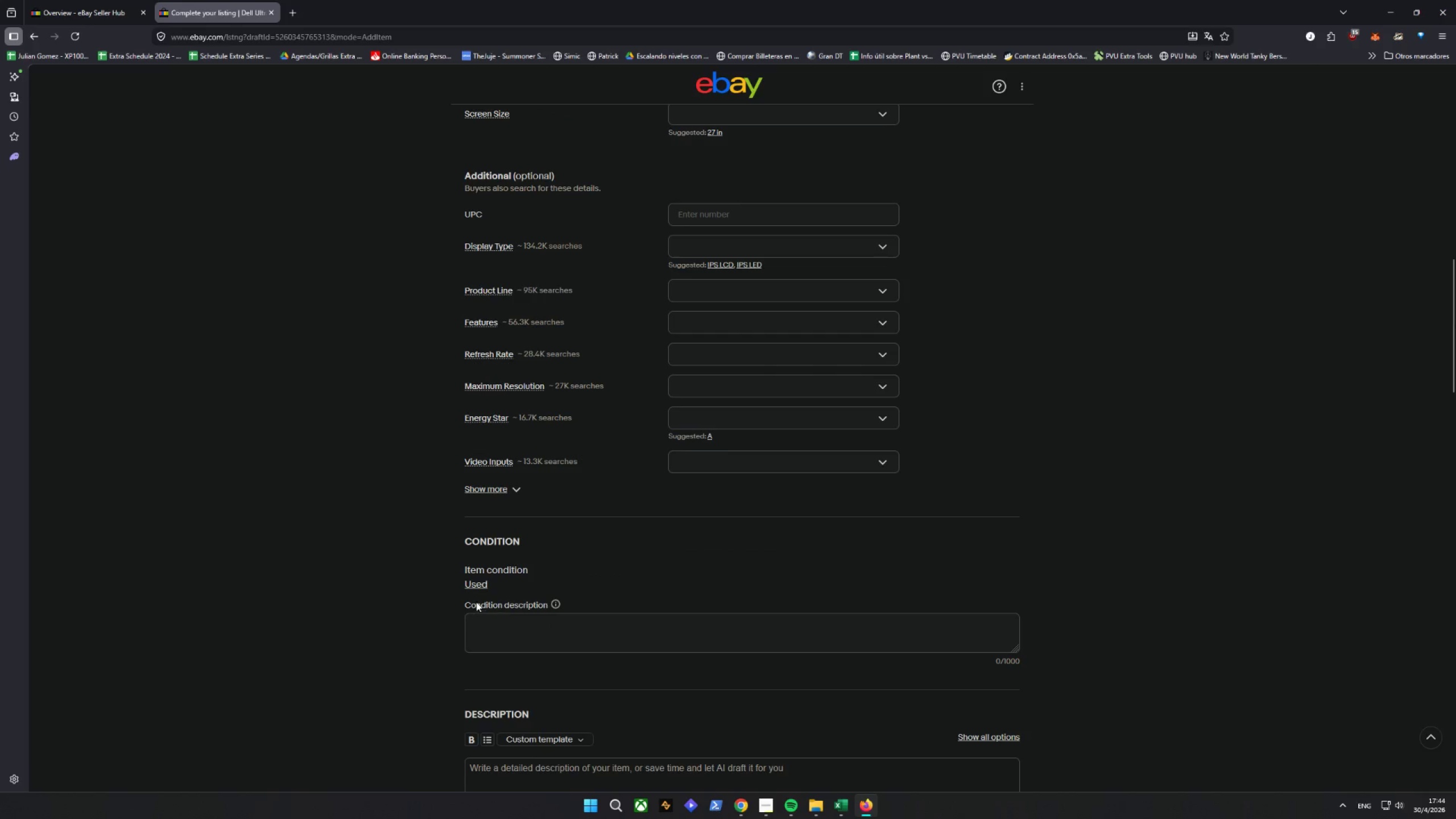 
left_click([544, 618])
 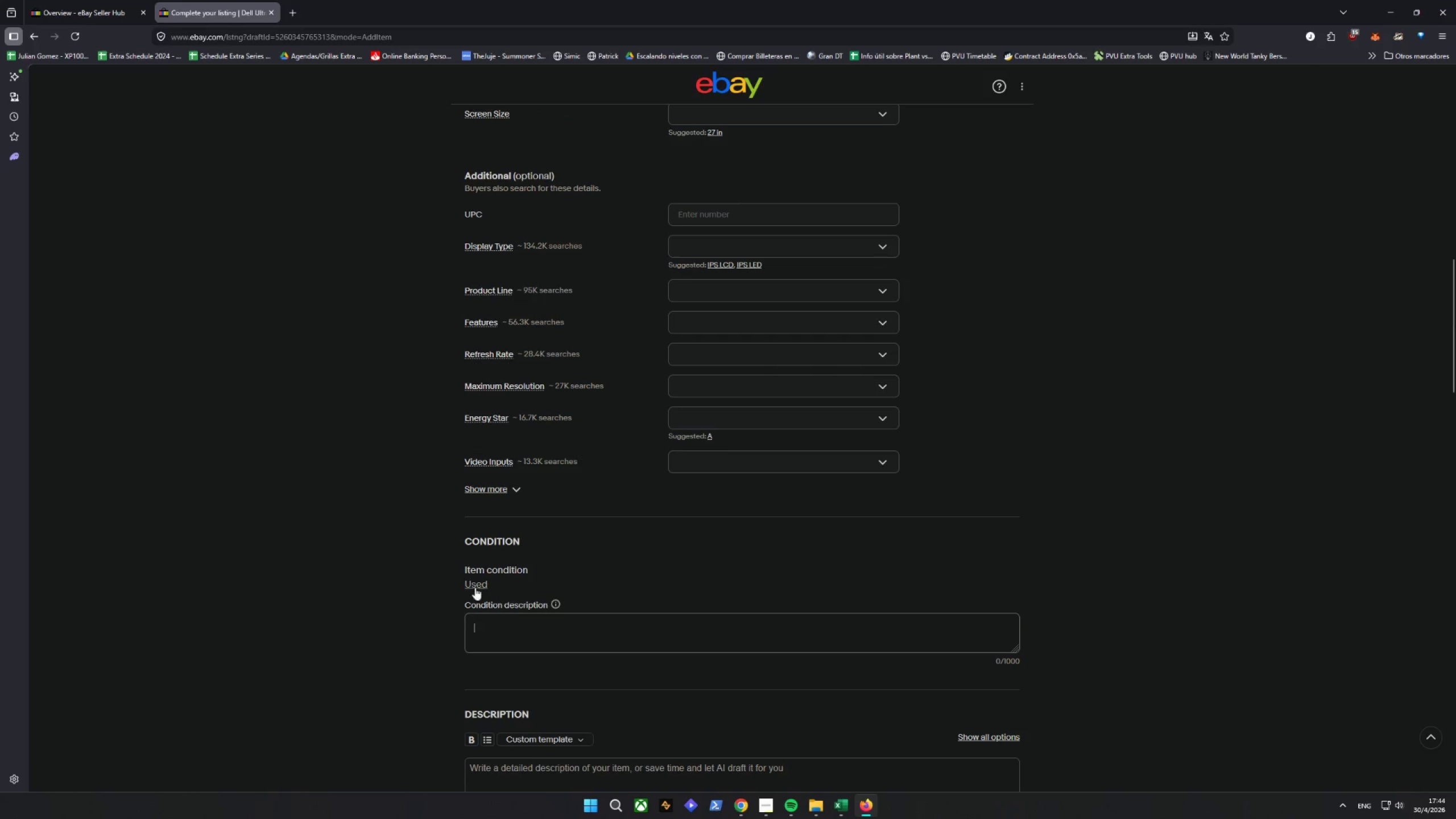 
left_click([470, 584])
 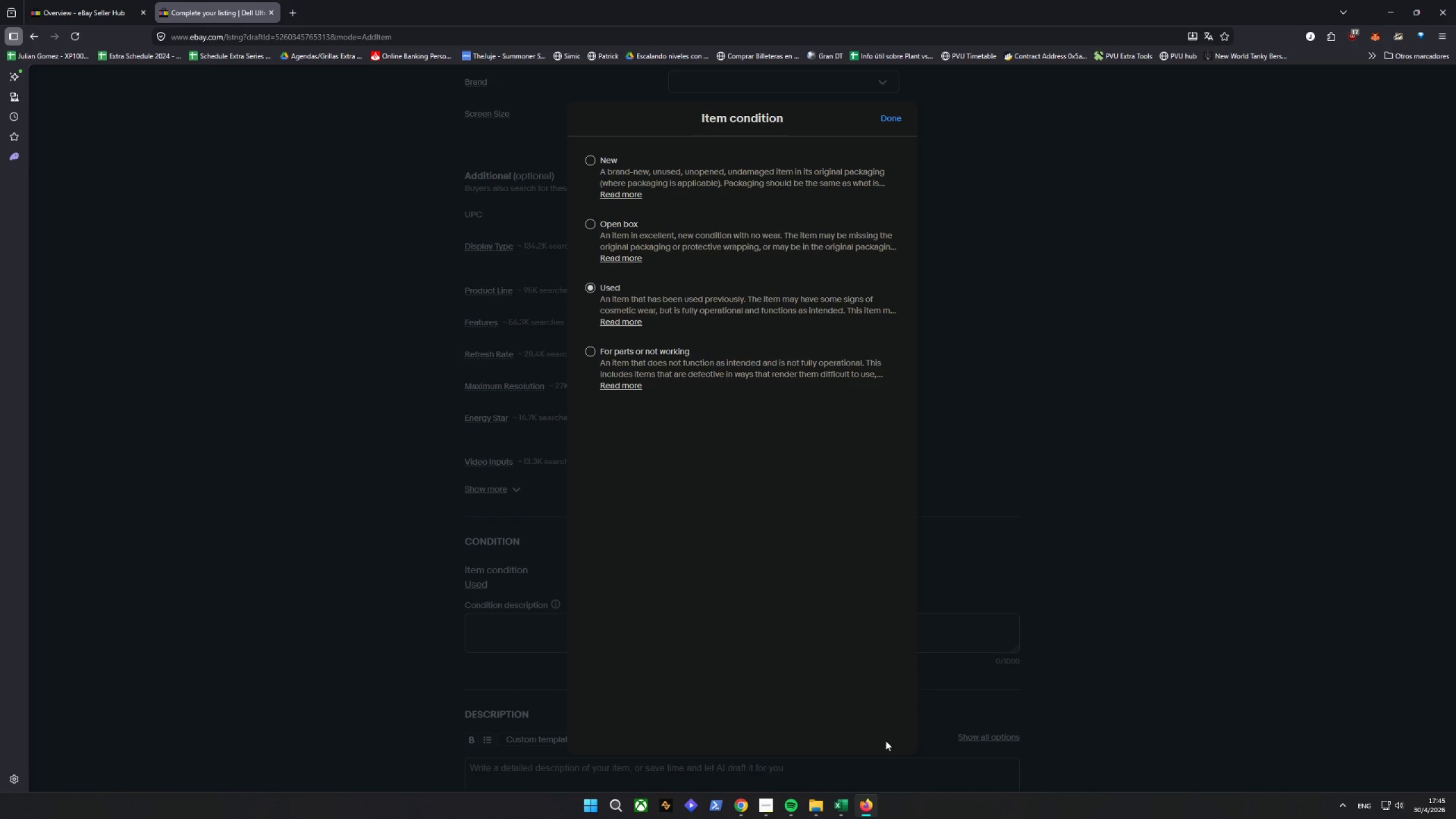 
wait(31.84)
 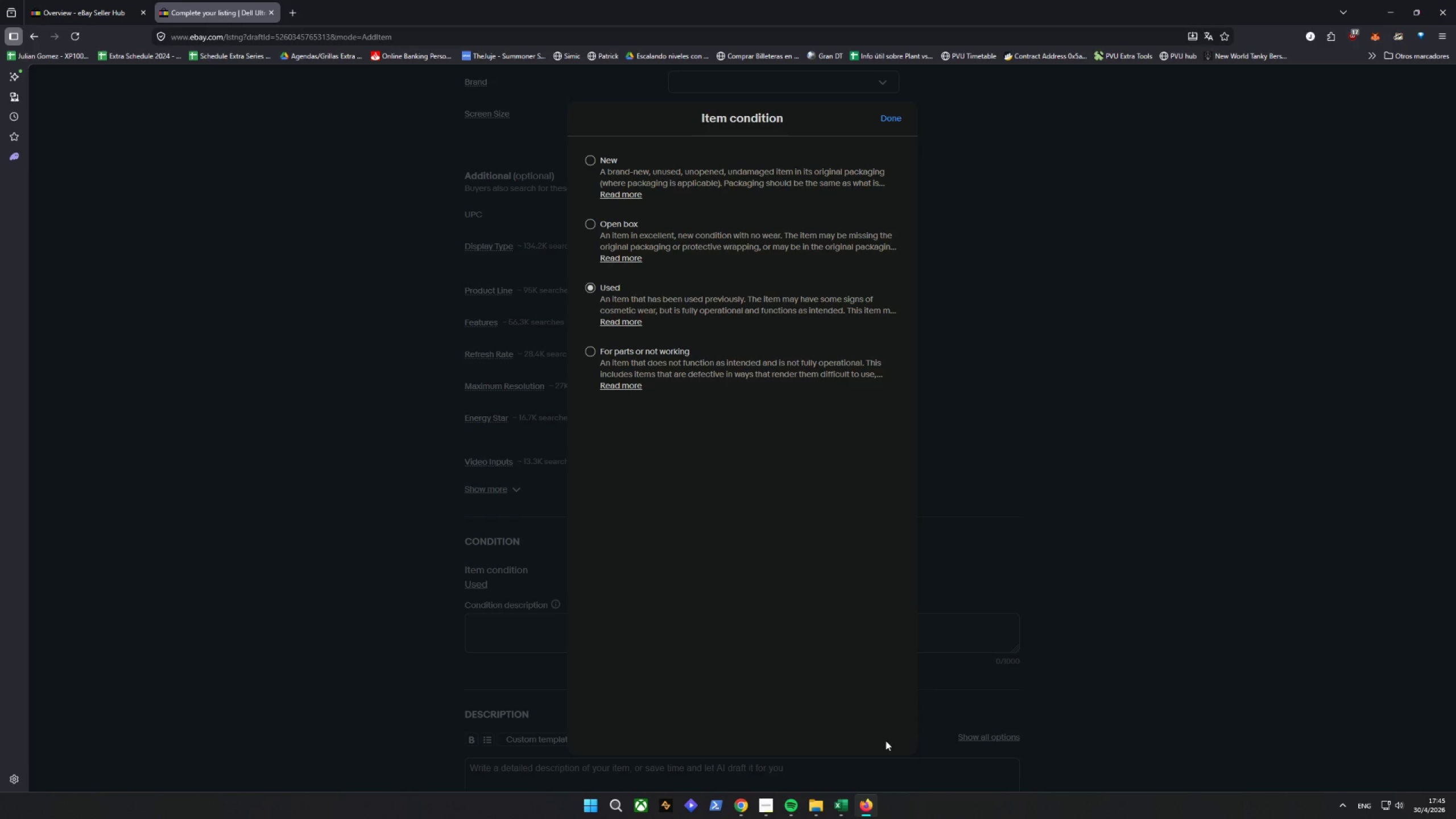 
left_click([847, 805])
 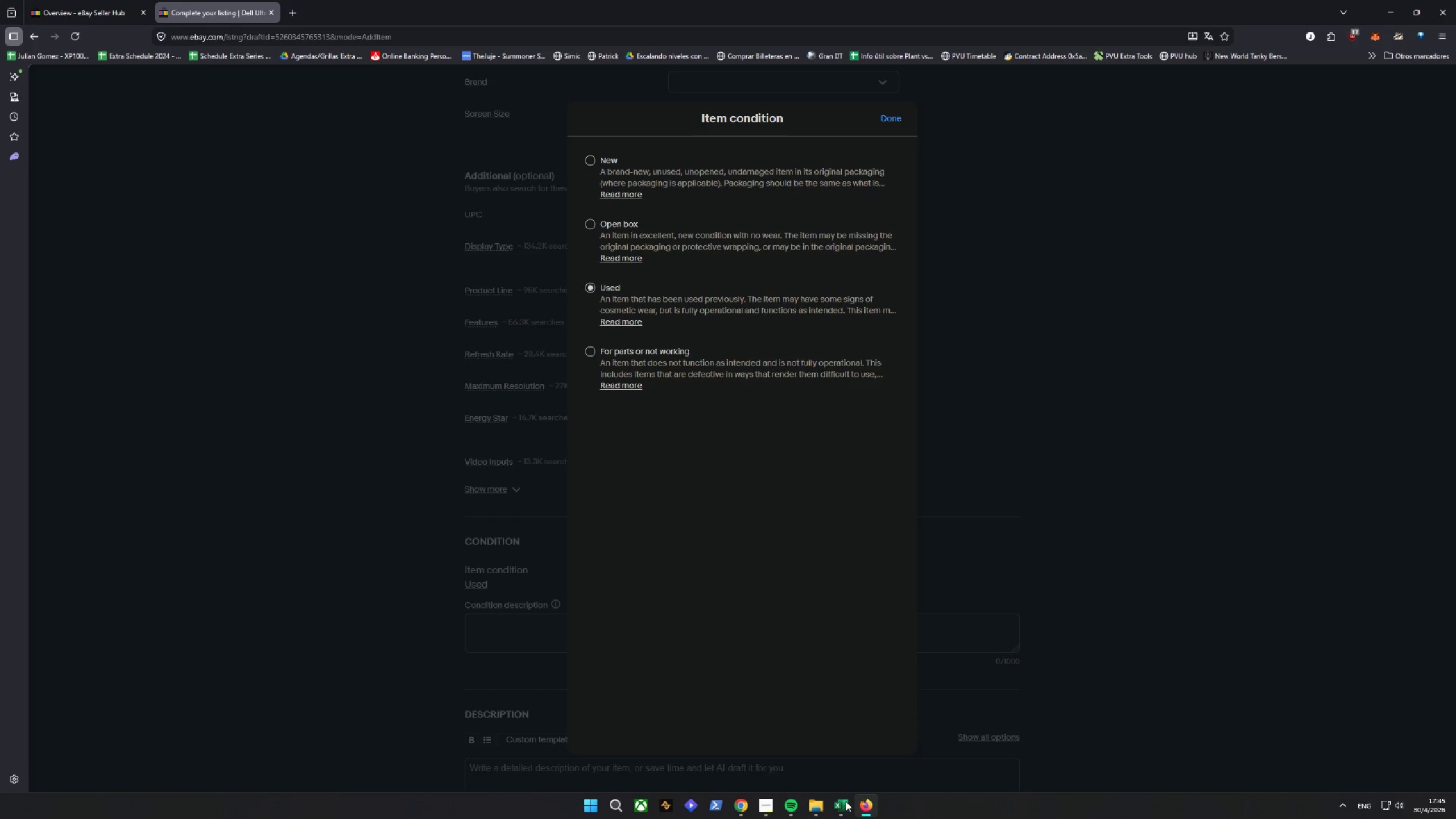 
wait(14.44)
 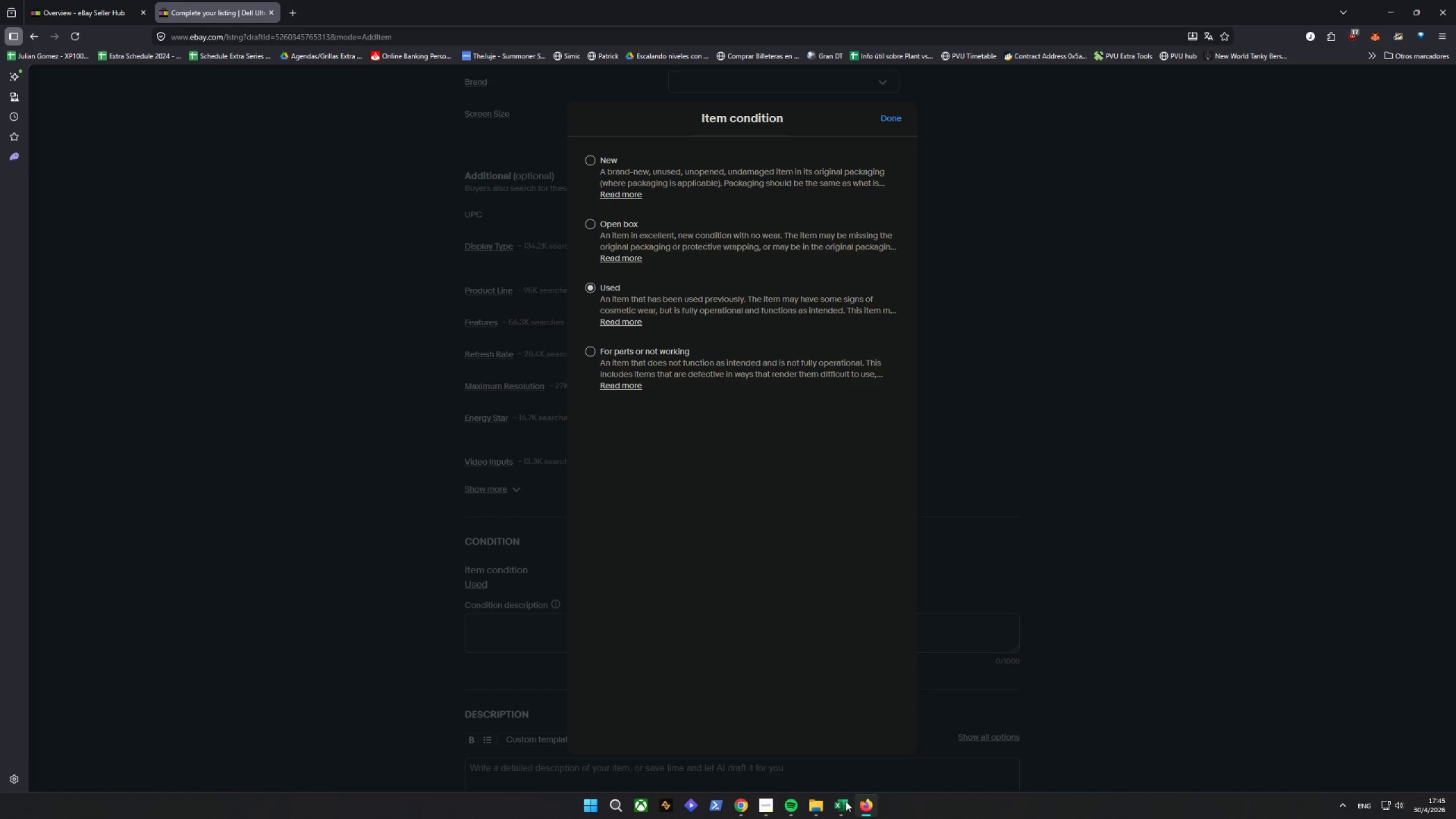 
left_click([898, 122])
 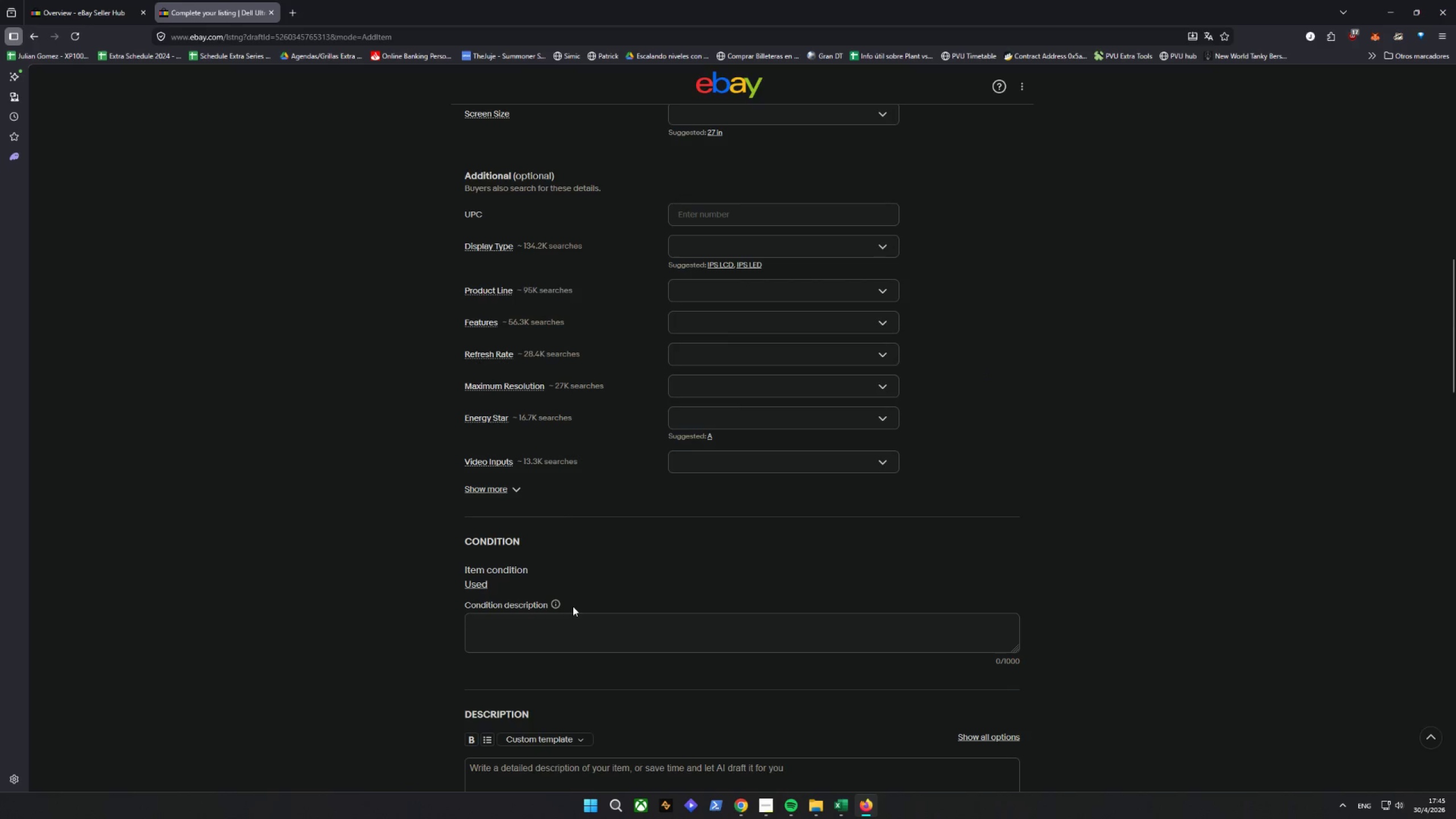 
double_click([574, 627])
 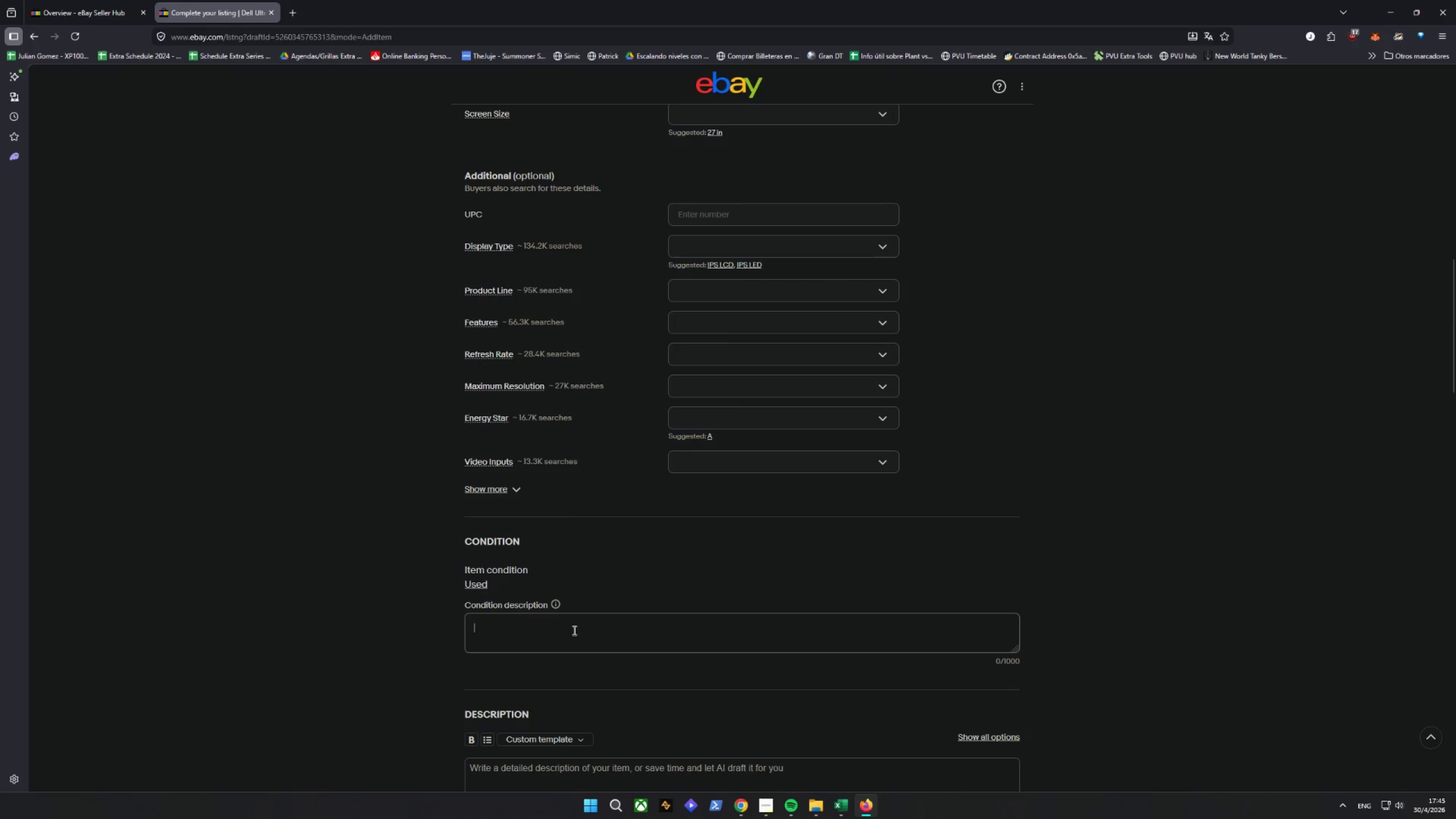 
type(Grade A /)
key(Backspace)
type(_ )
key(Backspace)
key(Backspace)
type(- Like NeW)
key(Backspace)
type(ew)
key(Backspace)
type( )
 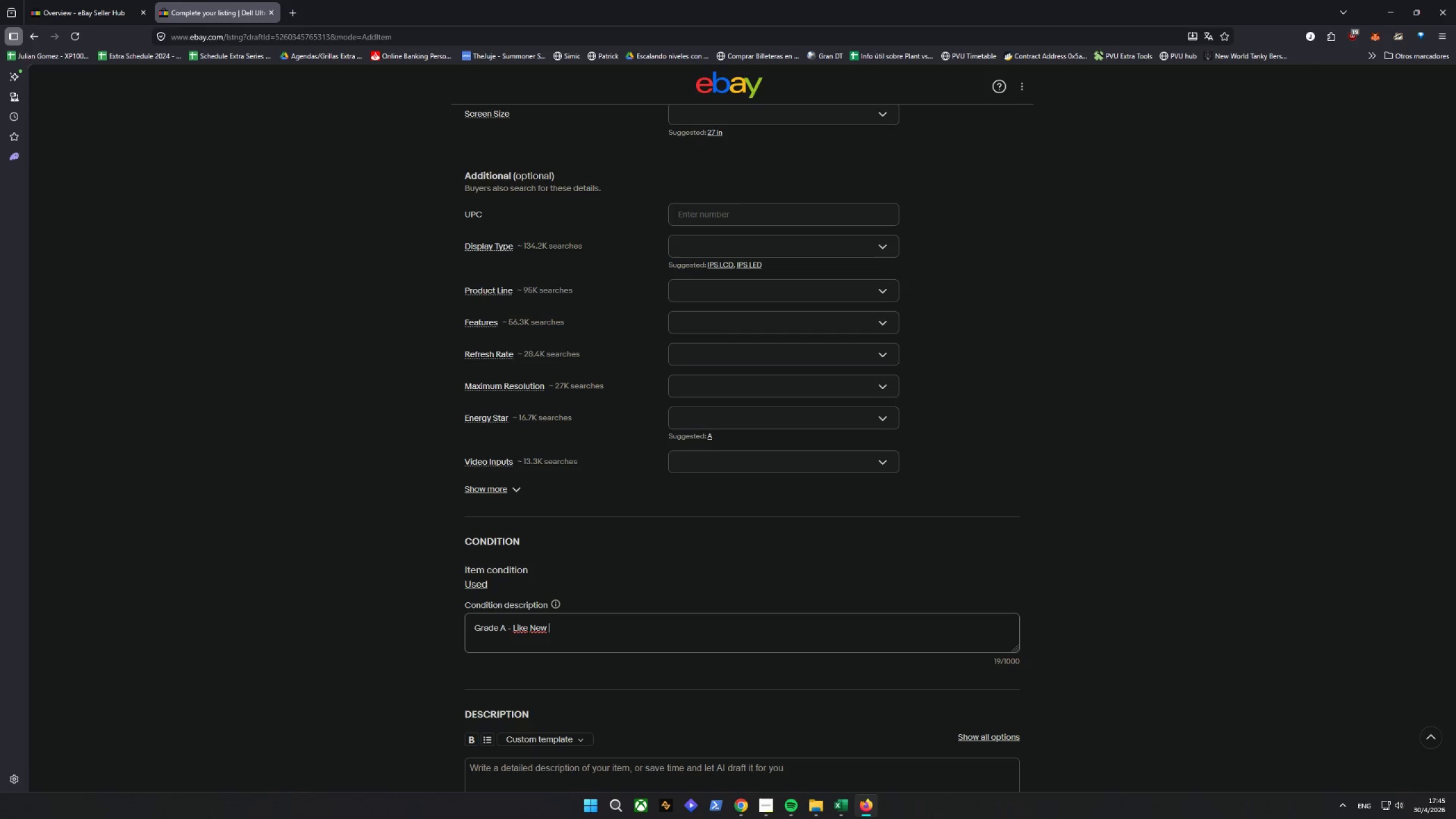 
key(Backspace)
type(. Profssionally cleaned and stress tested. ZXero)
key(Backspace)
key(Backspace)
key(Backspace)
key(Backspace)
type(ero dead Po)
key(Backspace)
type(ixels.)
 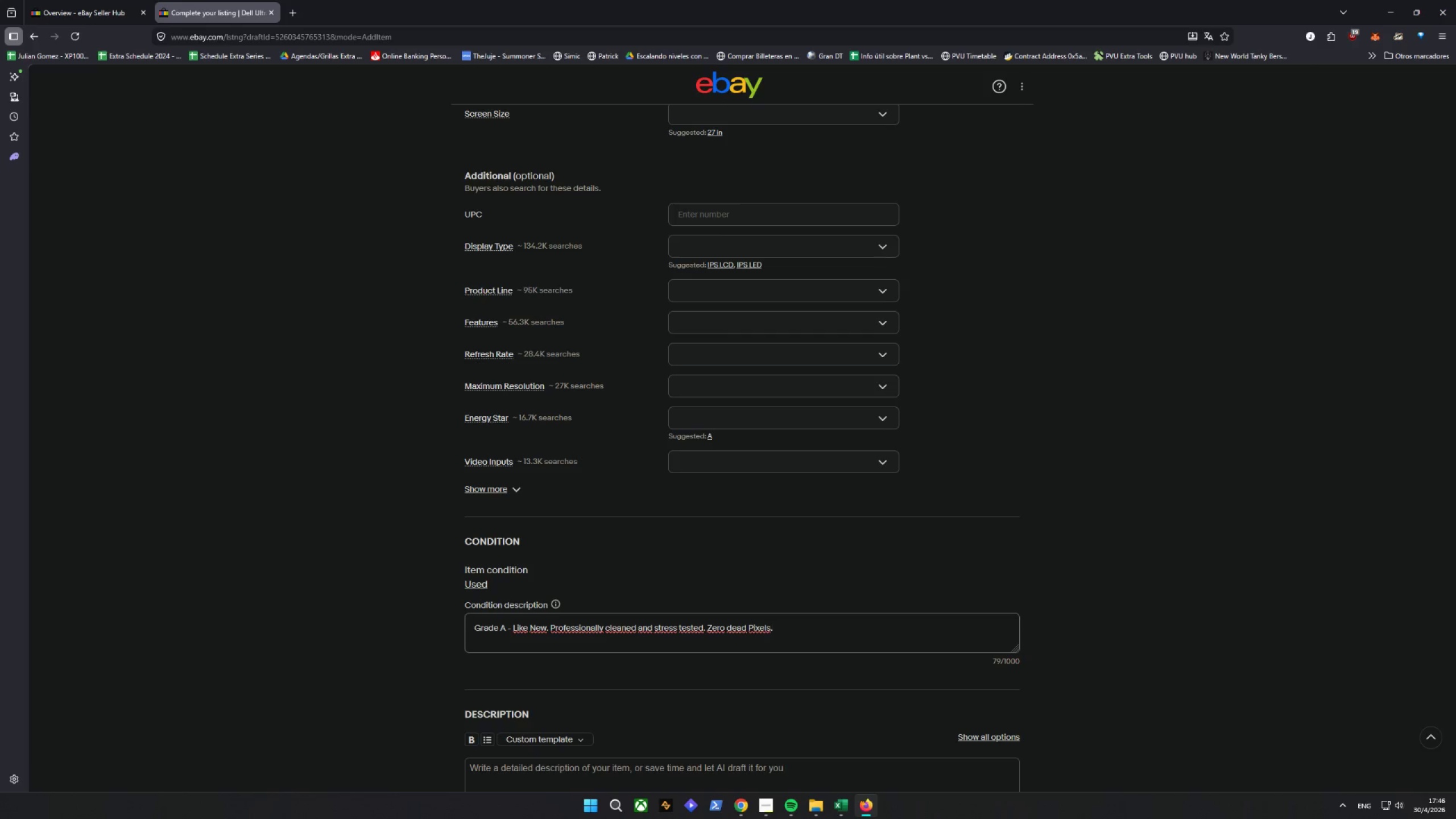 
key(Enter)
 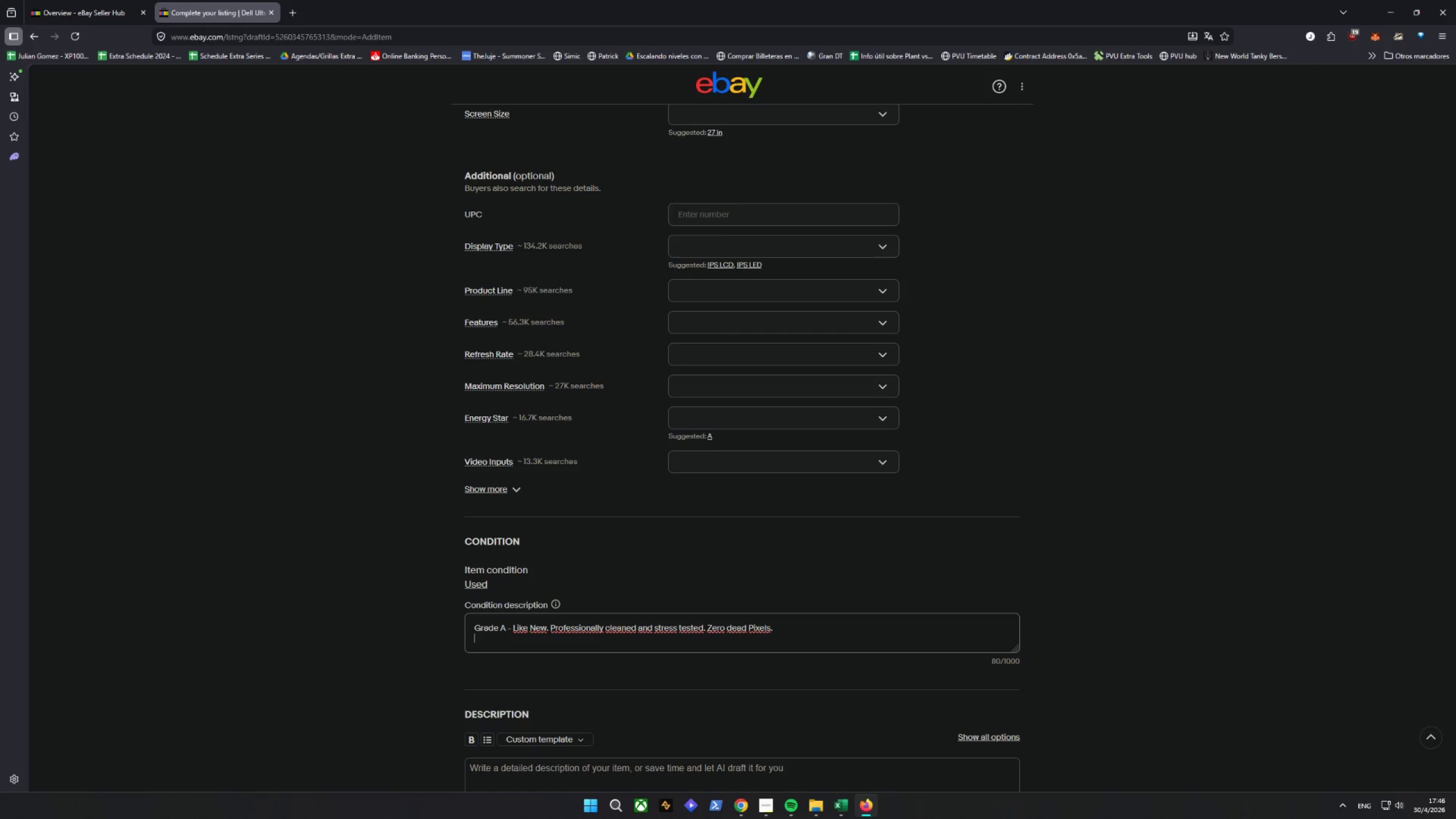 
wait(7.16)
 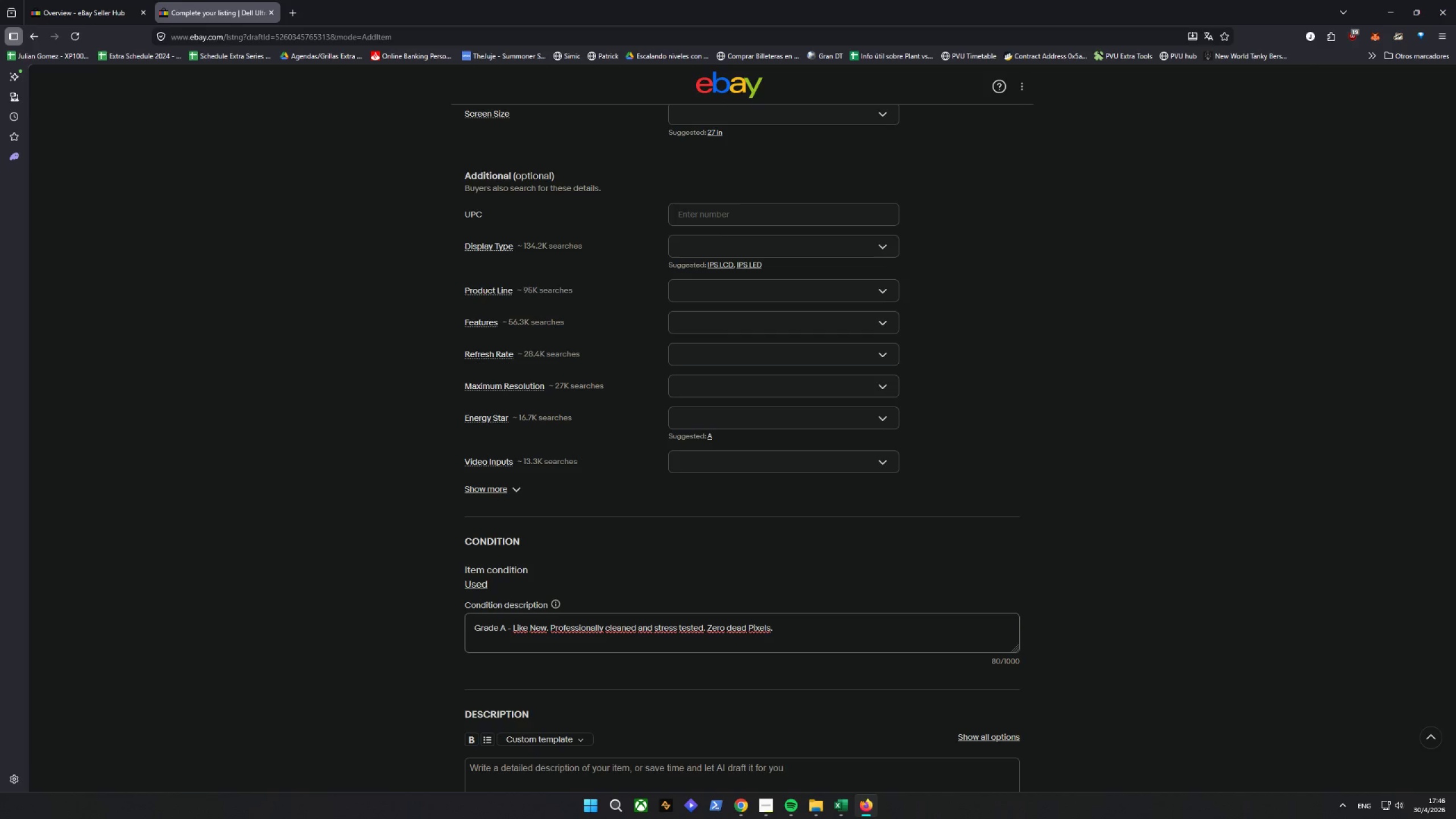 
type(DF)
key(Backspace)
type(F)
key(Backspace)
key(Backspace)
type(Funcion)
key(Backspace)
key(Backspace)
key(Backspace)
key(Backspace)
type(tuio)
key(Backspace)
key(Backspace)
type(ons as new. Sold by ErgoCycle Solutions, certified refurbisher.)
 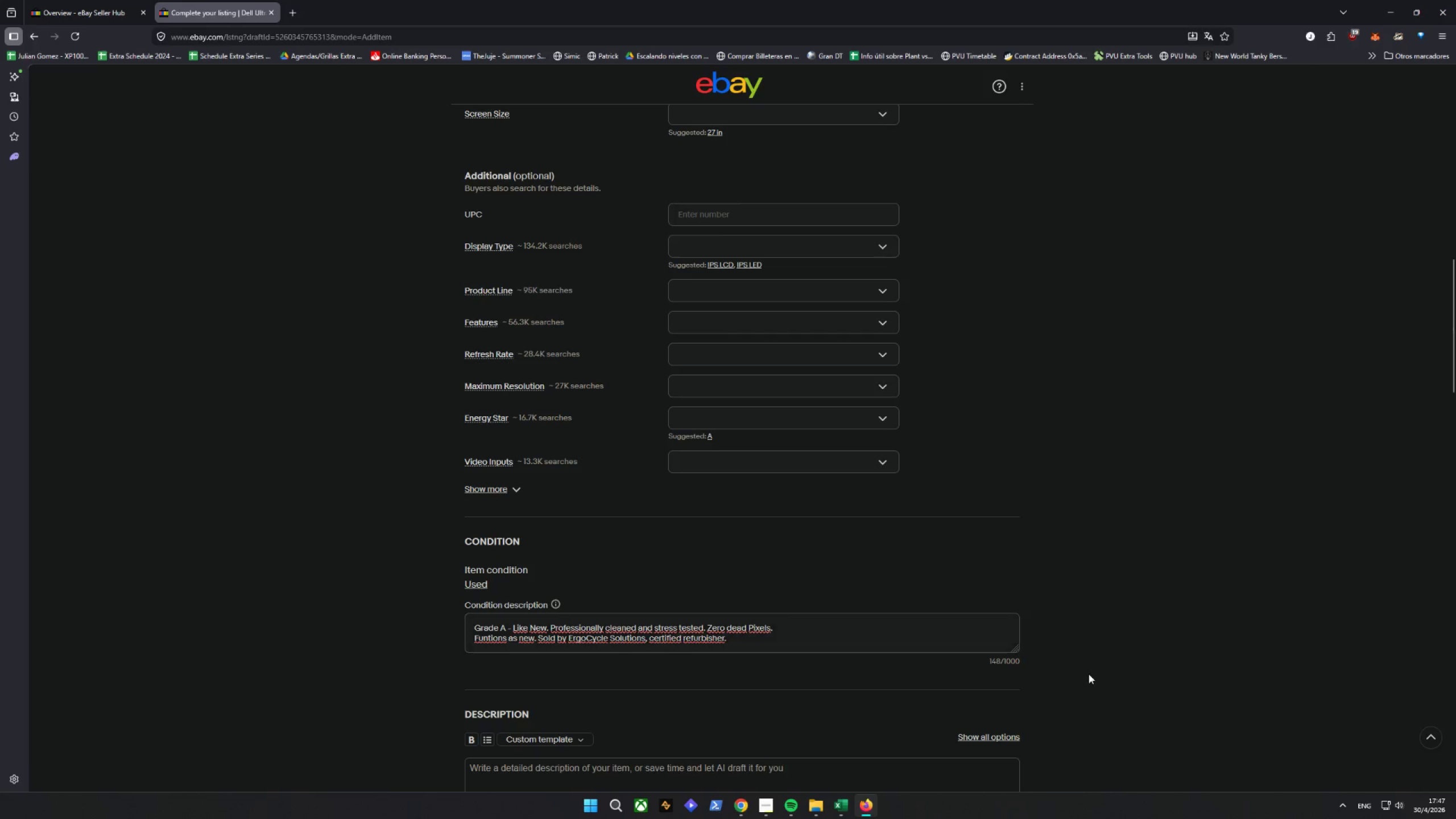 
scroll: coordinate [1145, 602], scroll_direction: down, amount: 4.0
 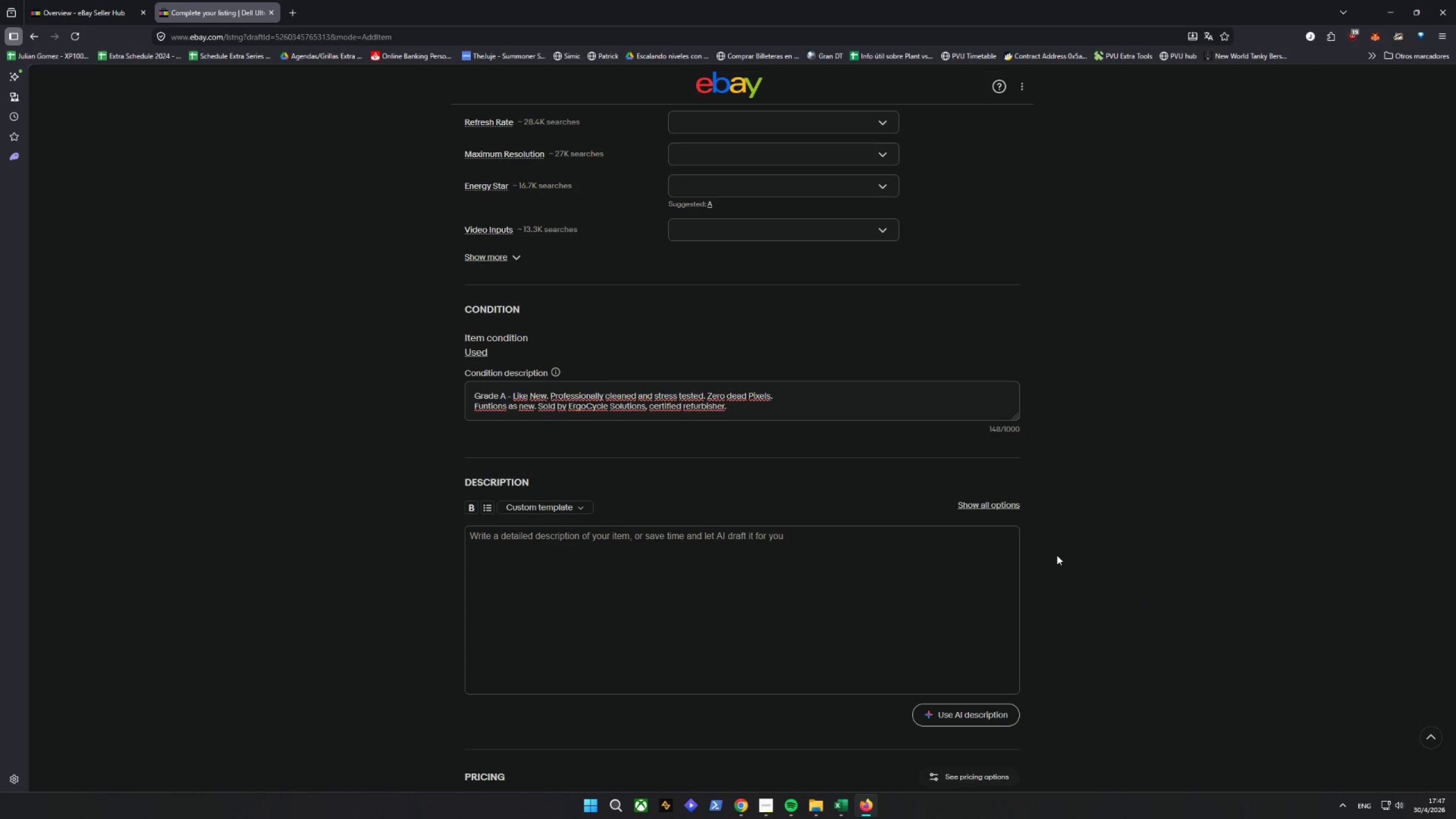 
wait(35.02)
 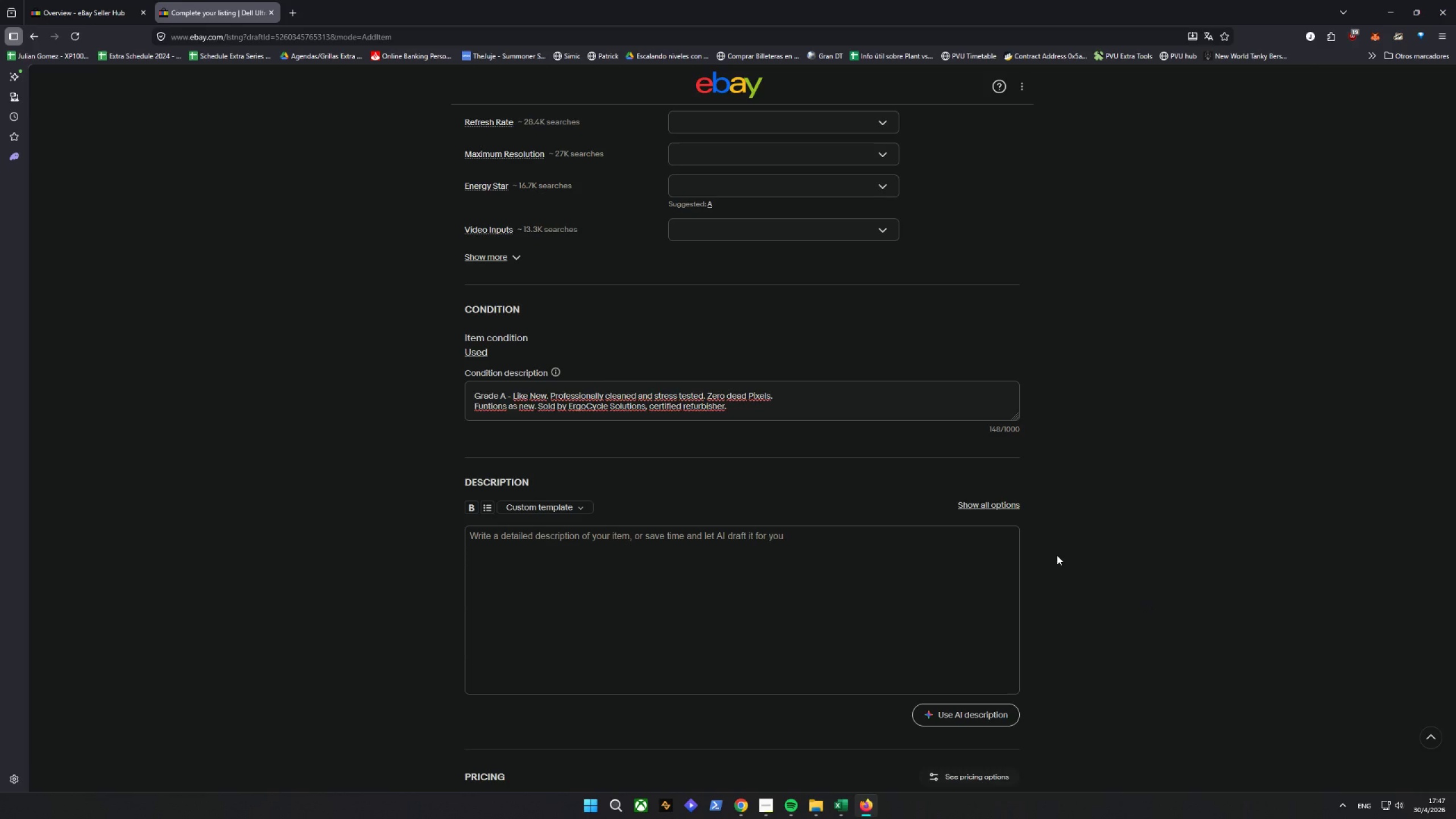 
left_click([741, 811])
 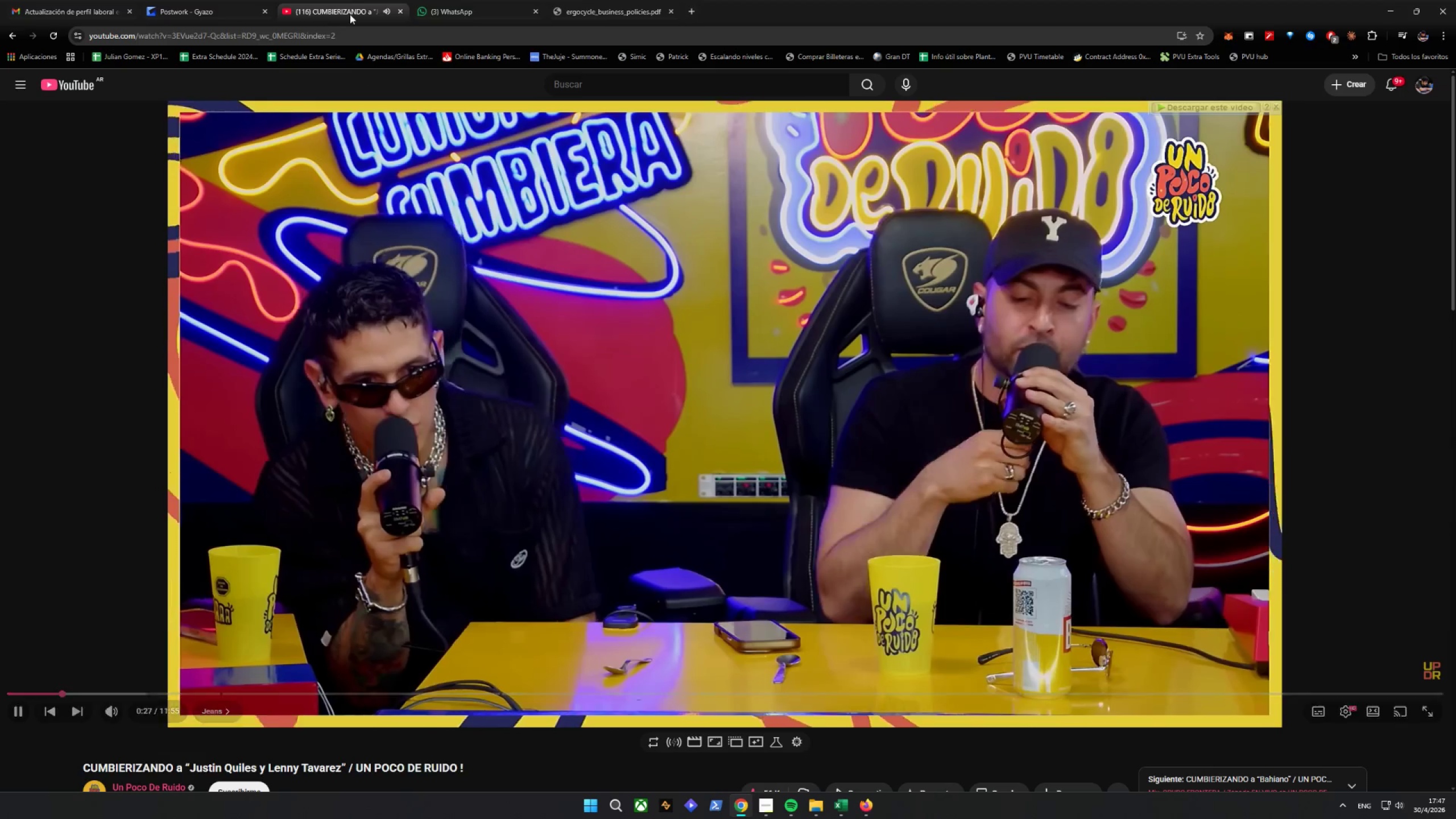 
left_click([453, 0])
 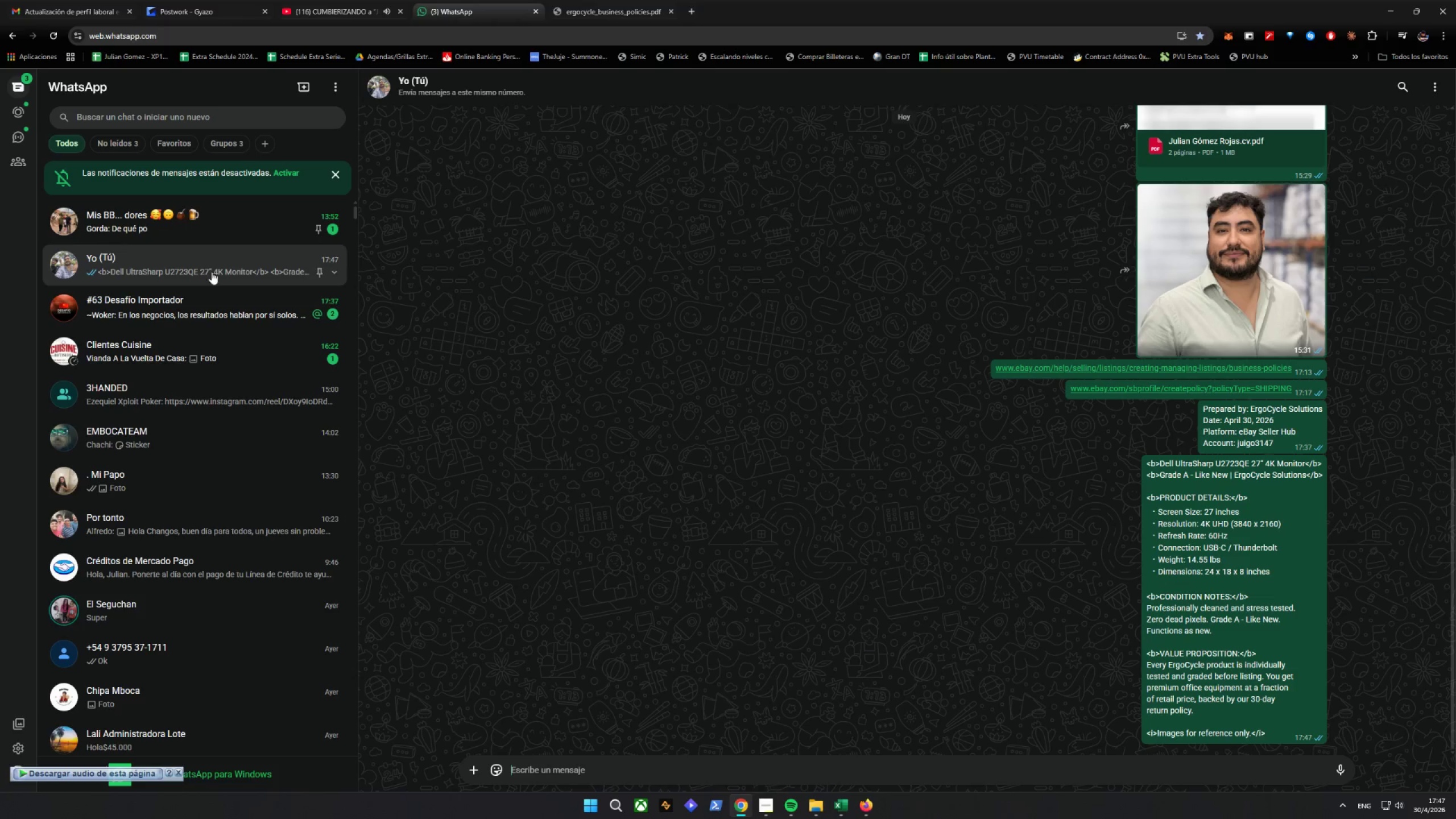 
left_click([143, 268])
 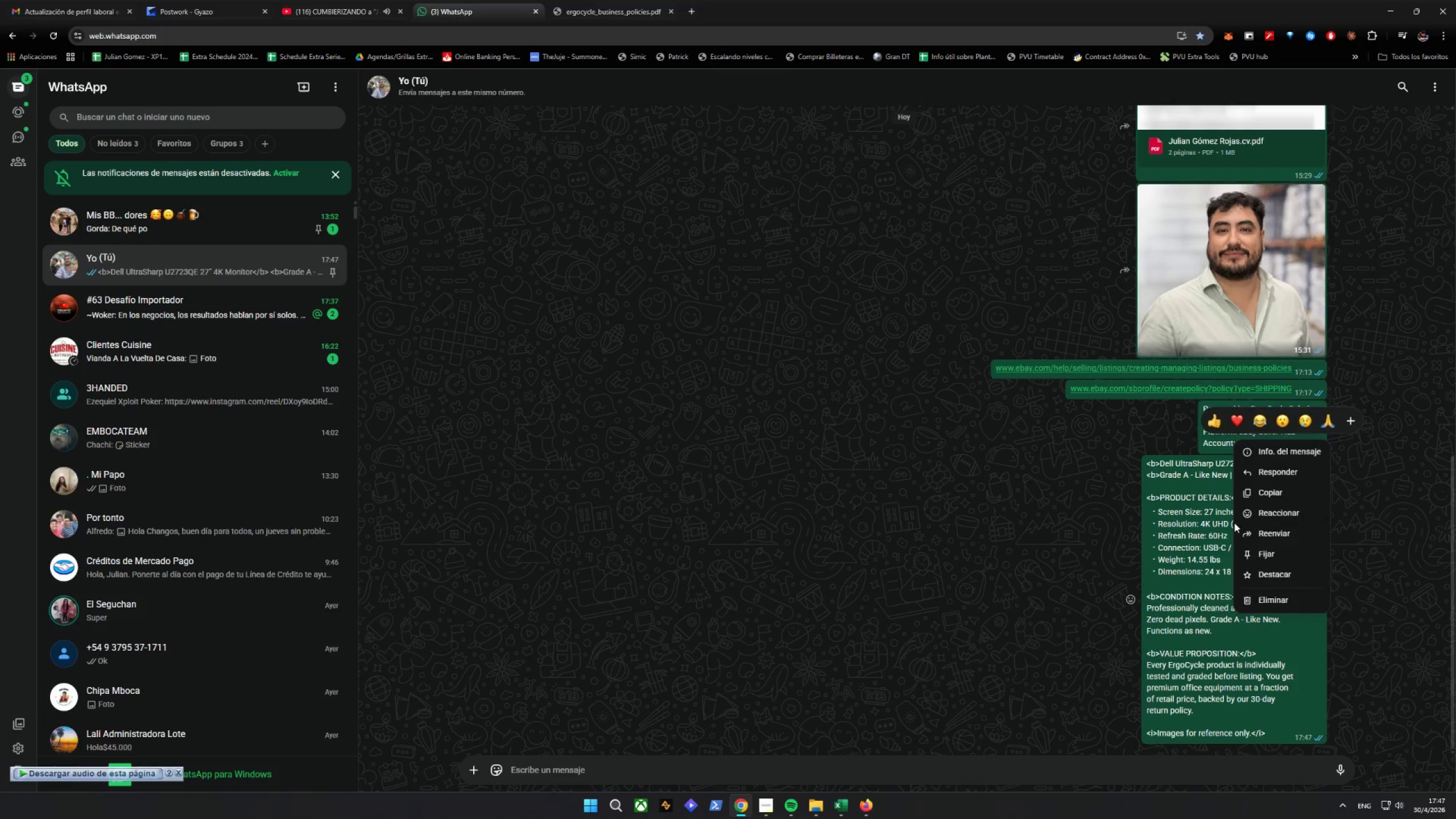 
left_click([1257, 494])
 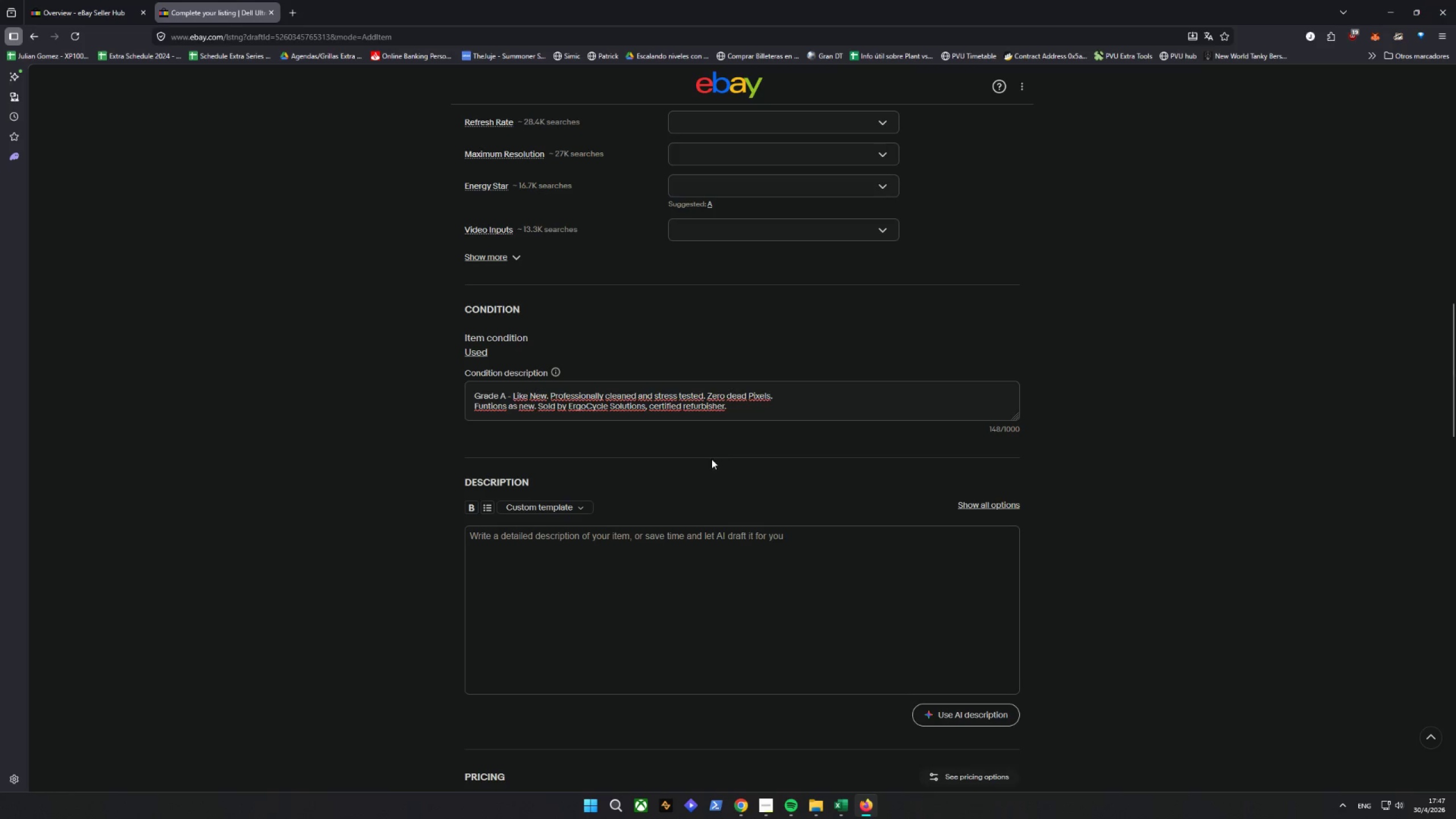 
left_click([499, 545])
 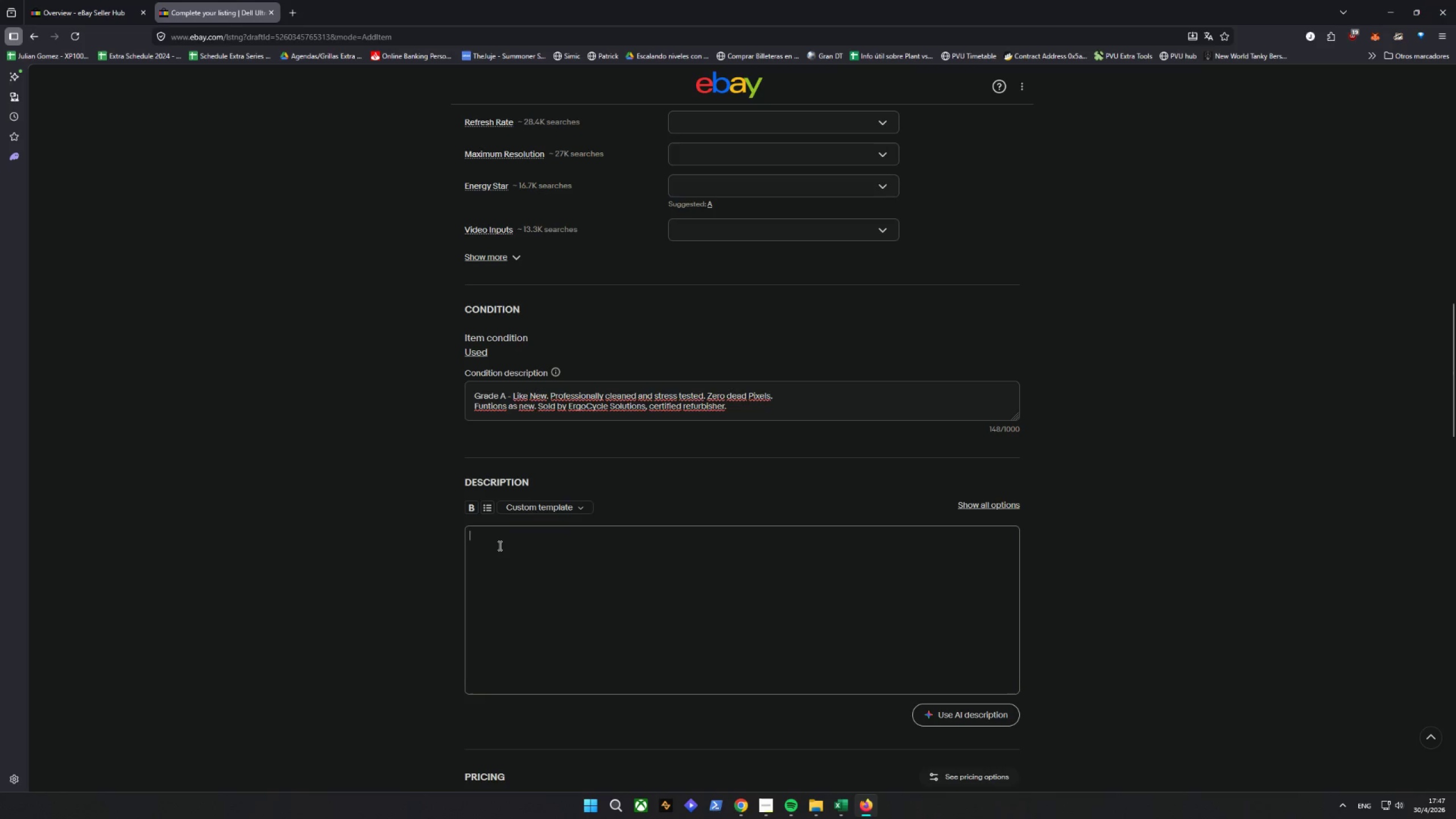 
right_click([499, 545])
 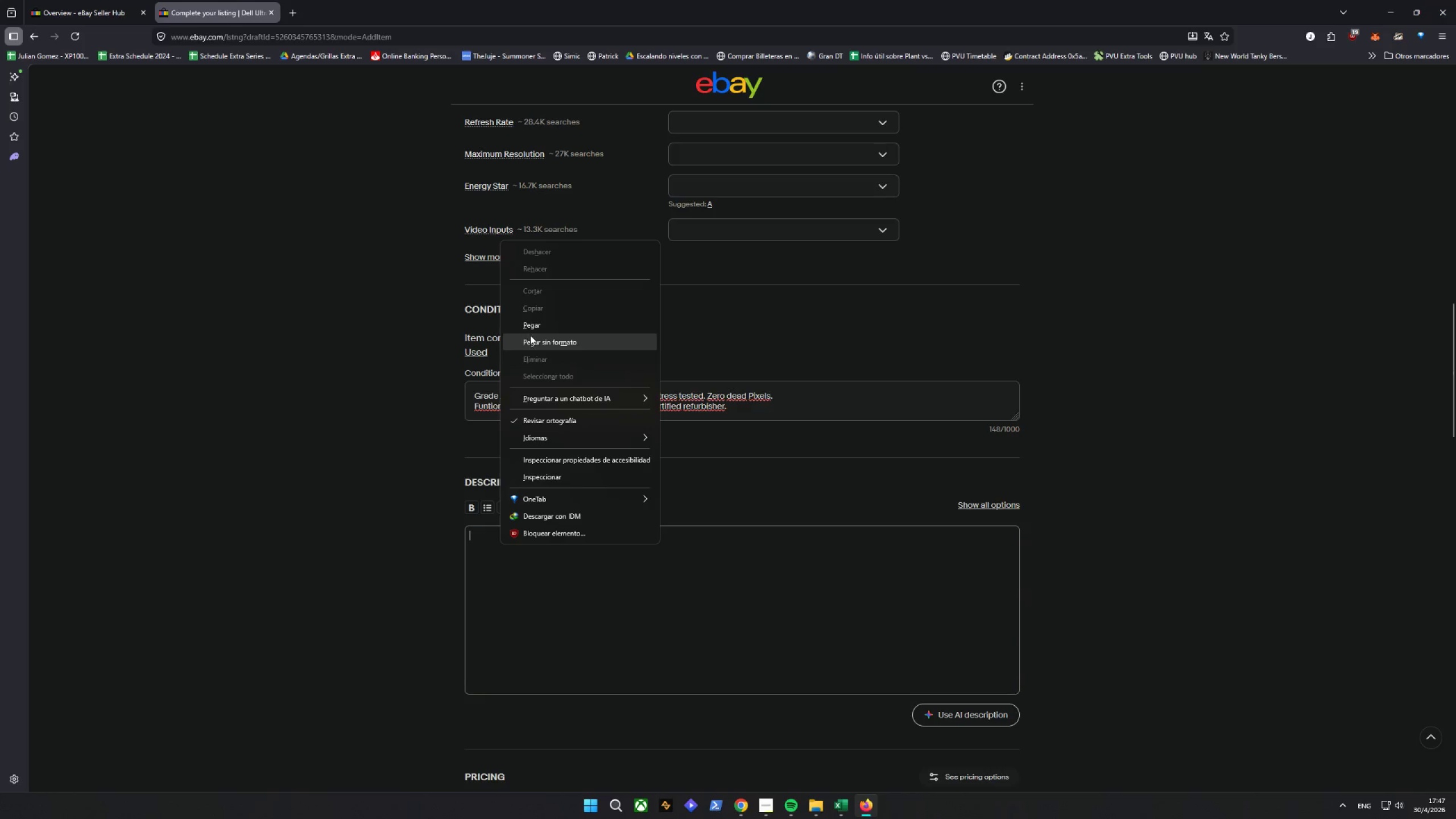 
left_click([536, 324])
 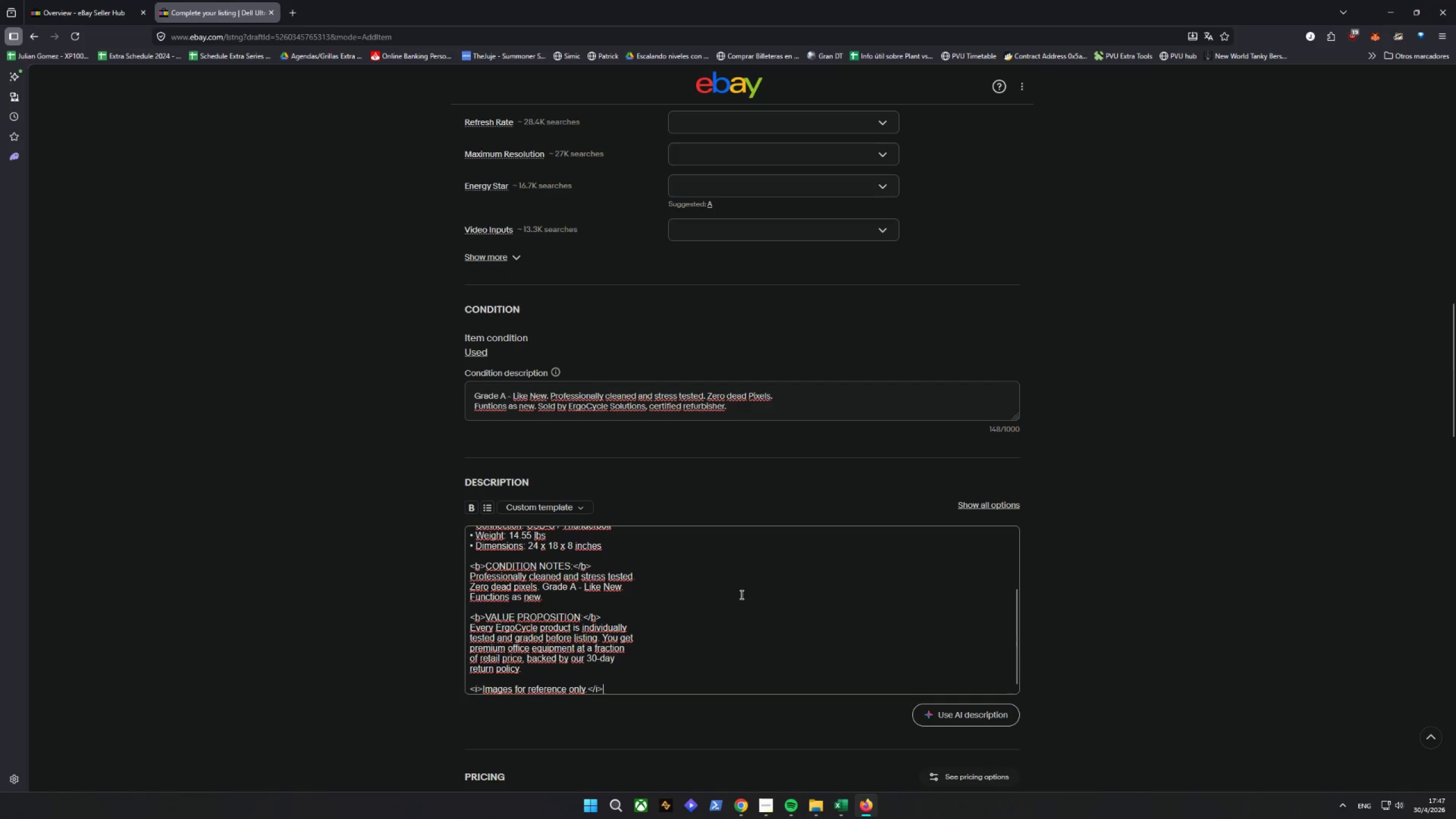 
scroll: coordinate [741, 594], scroll_direction: up, amount: 5.0
 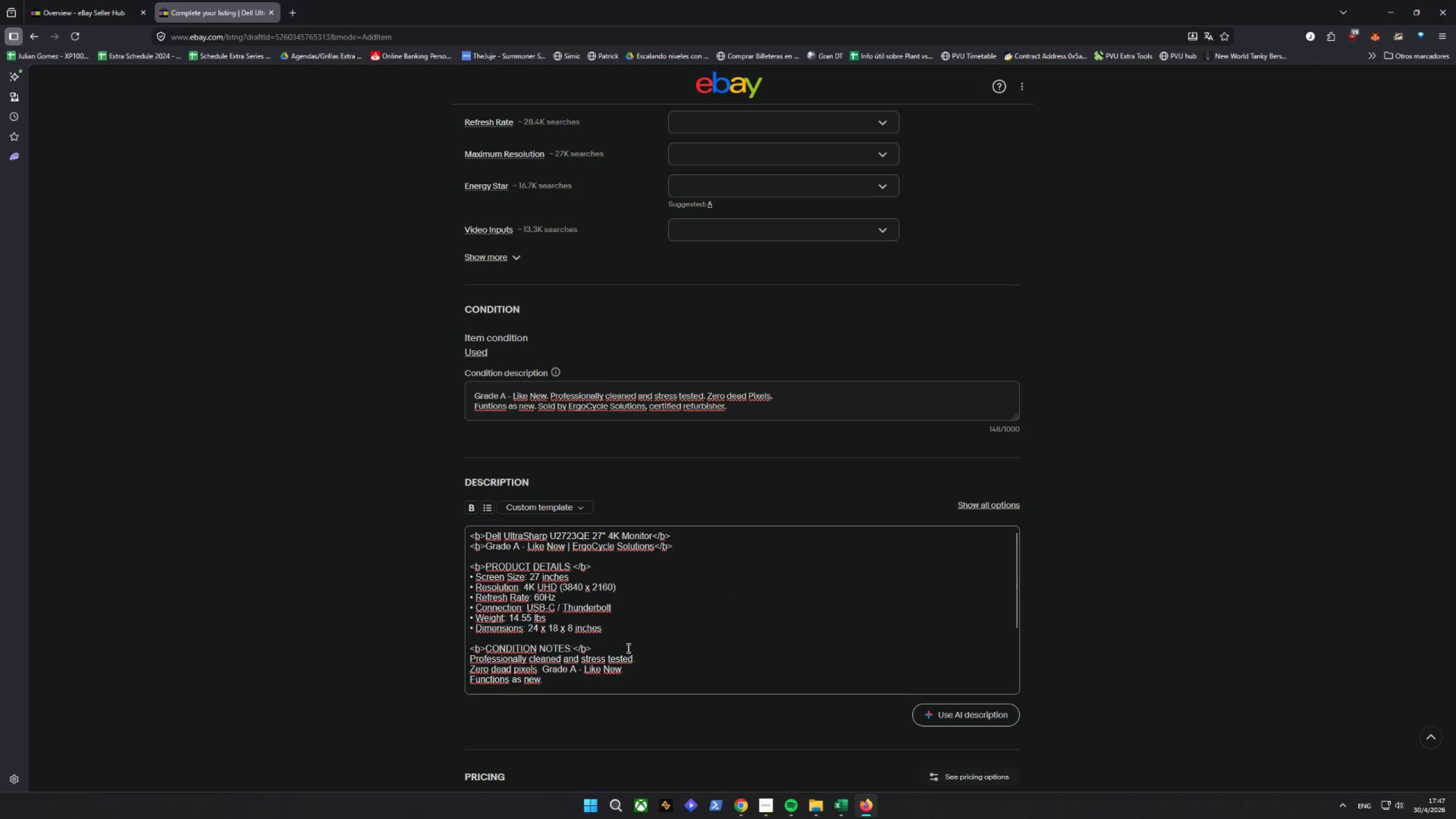 
left_click([523, 535])
 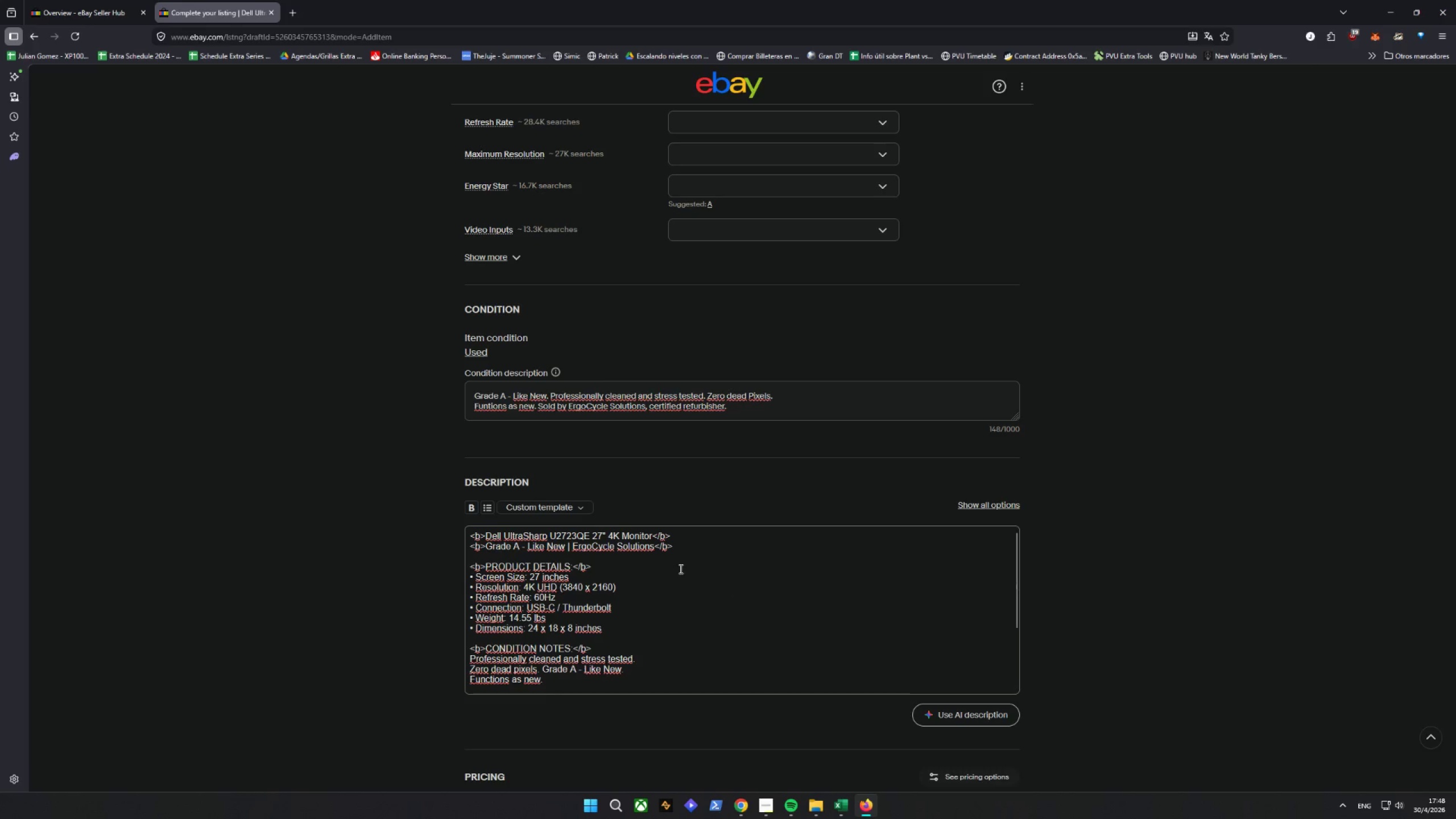 
scroll: coordinate [680, 569], scroll_direction: down, amount: 5.0
 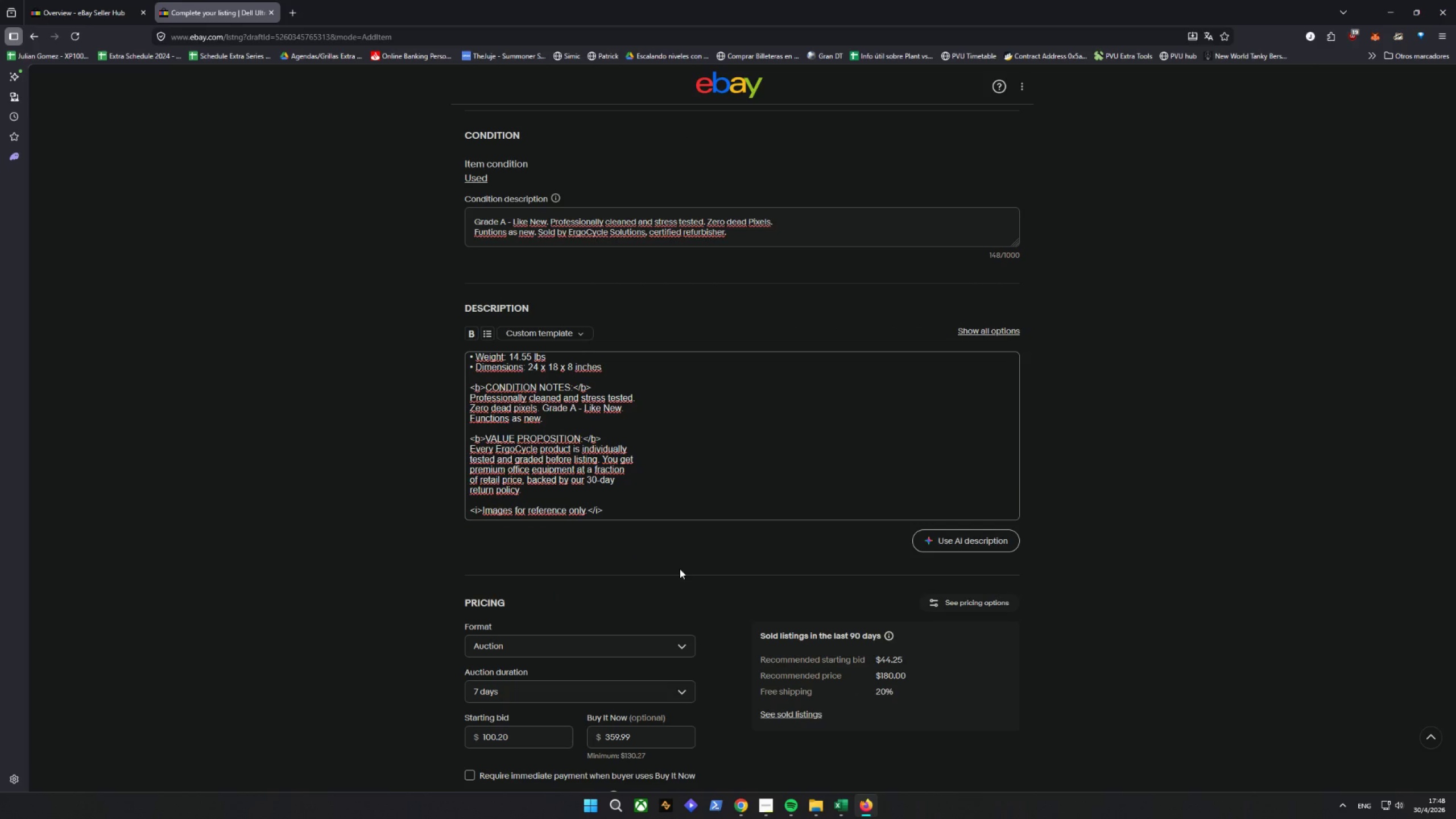 
wait(19.74)
 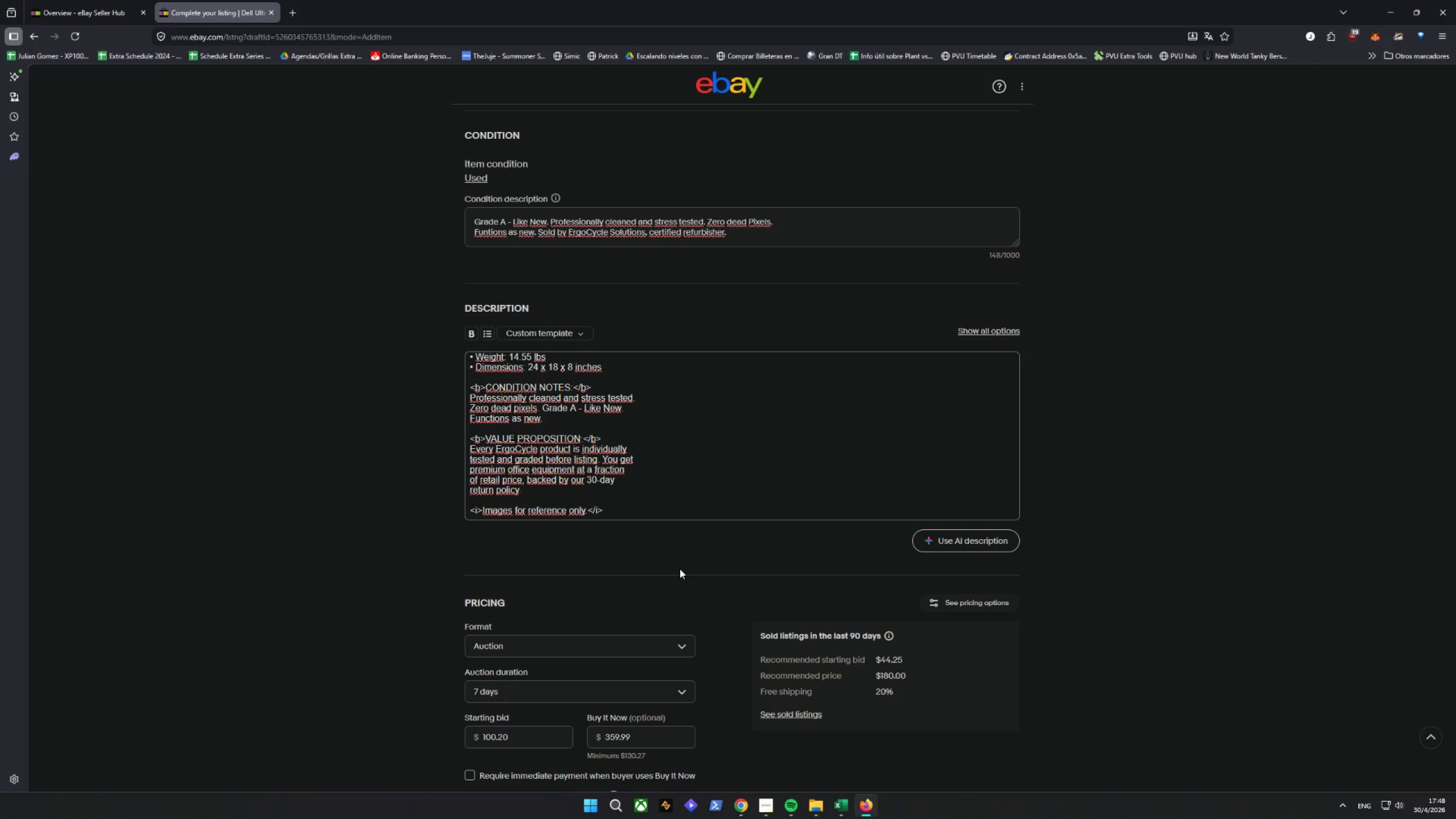 
scroll: coordinate [395, 477], scroll_direction: up, amount: 18.0
 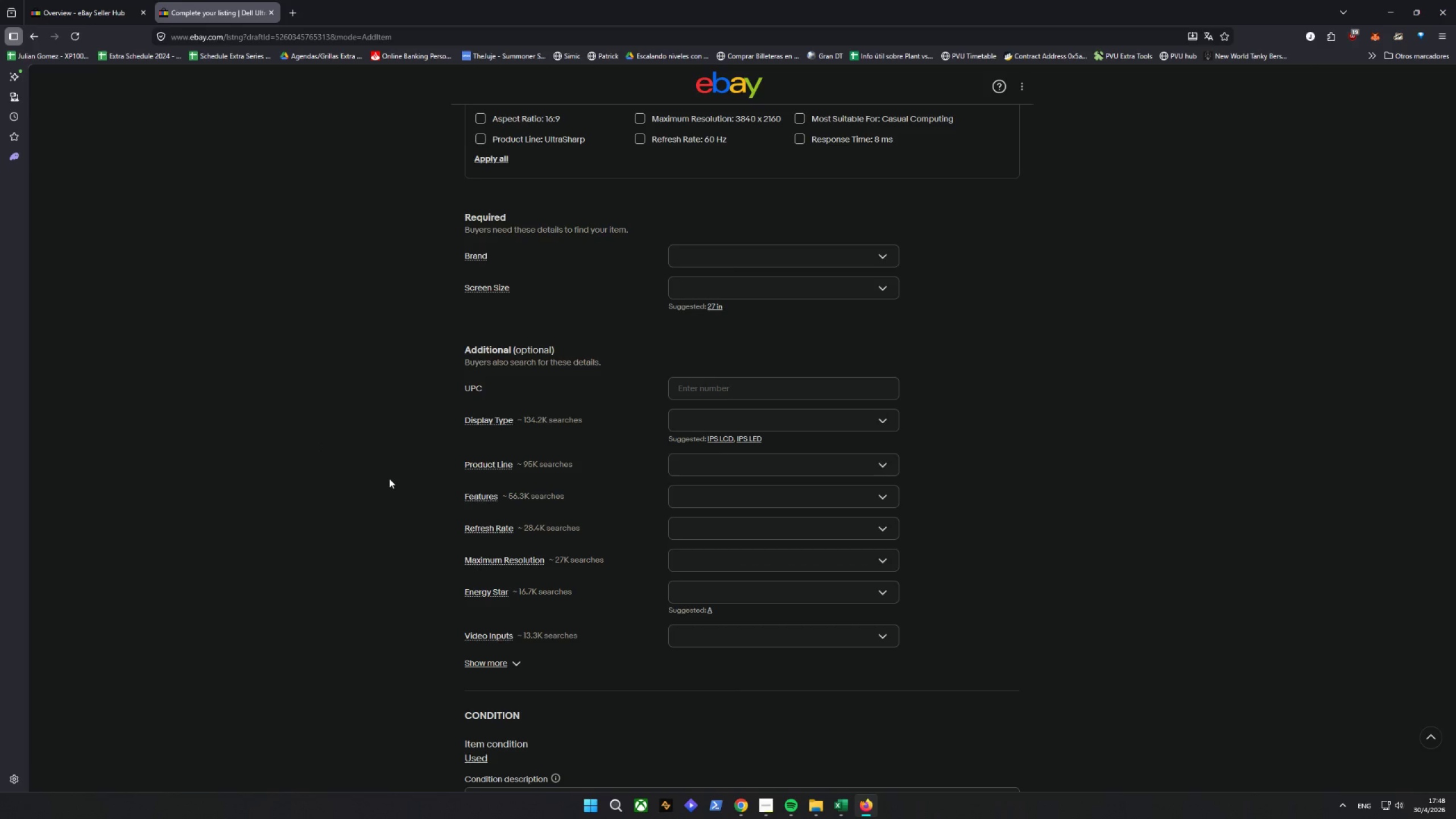 
wait(18.74)
 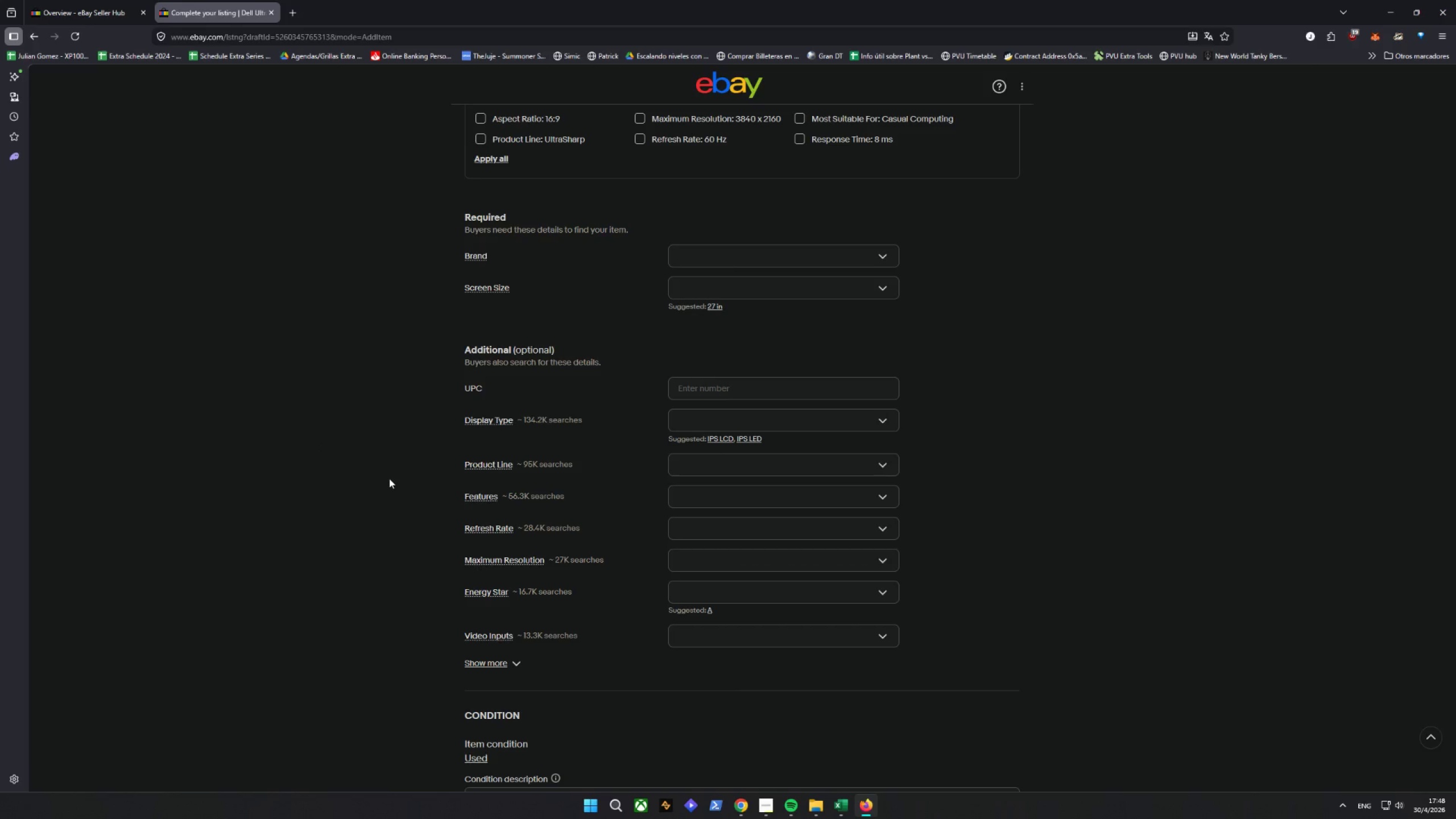 
type(dell)
 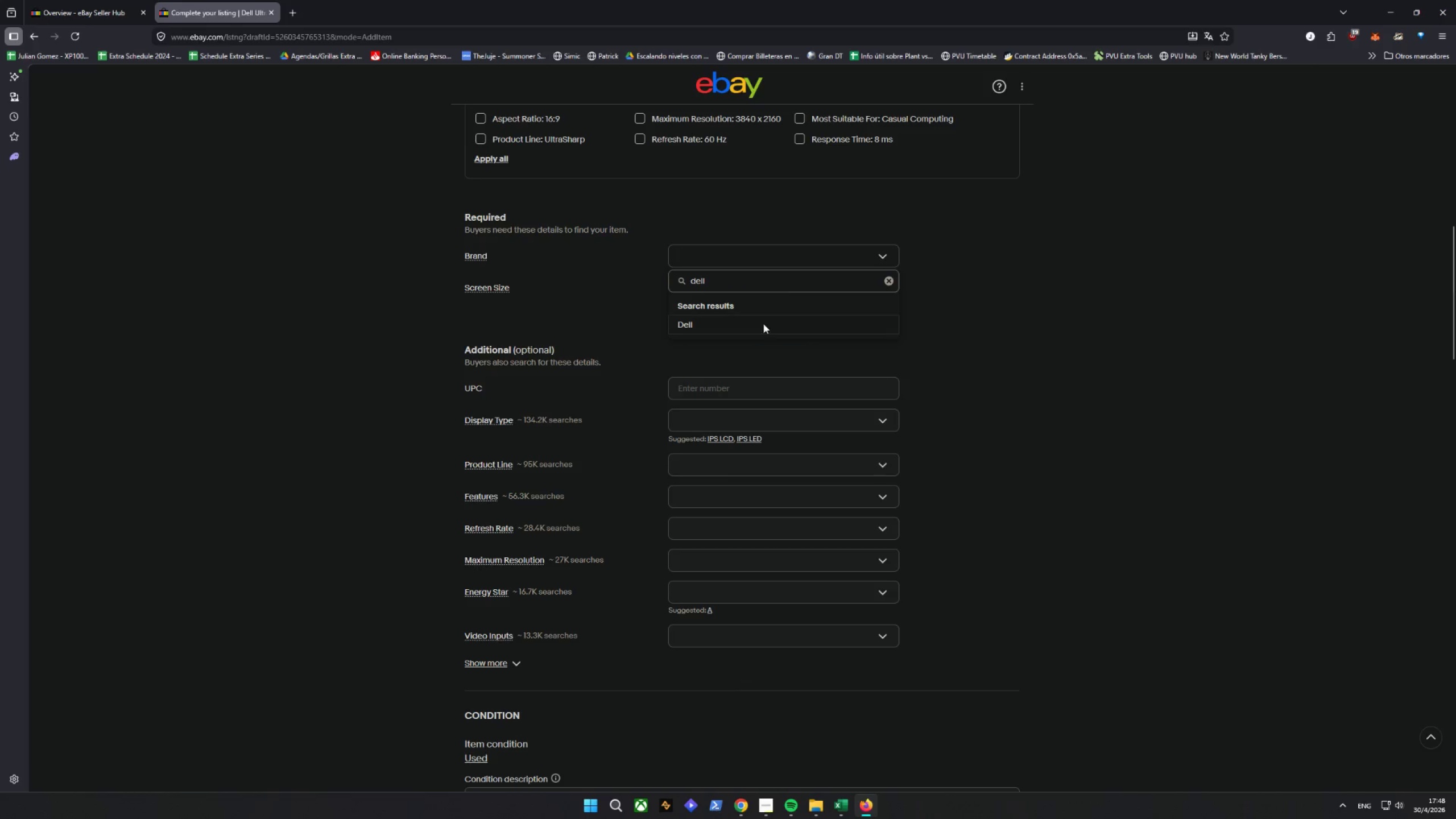 
left_click([752, 324])
 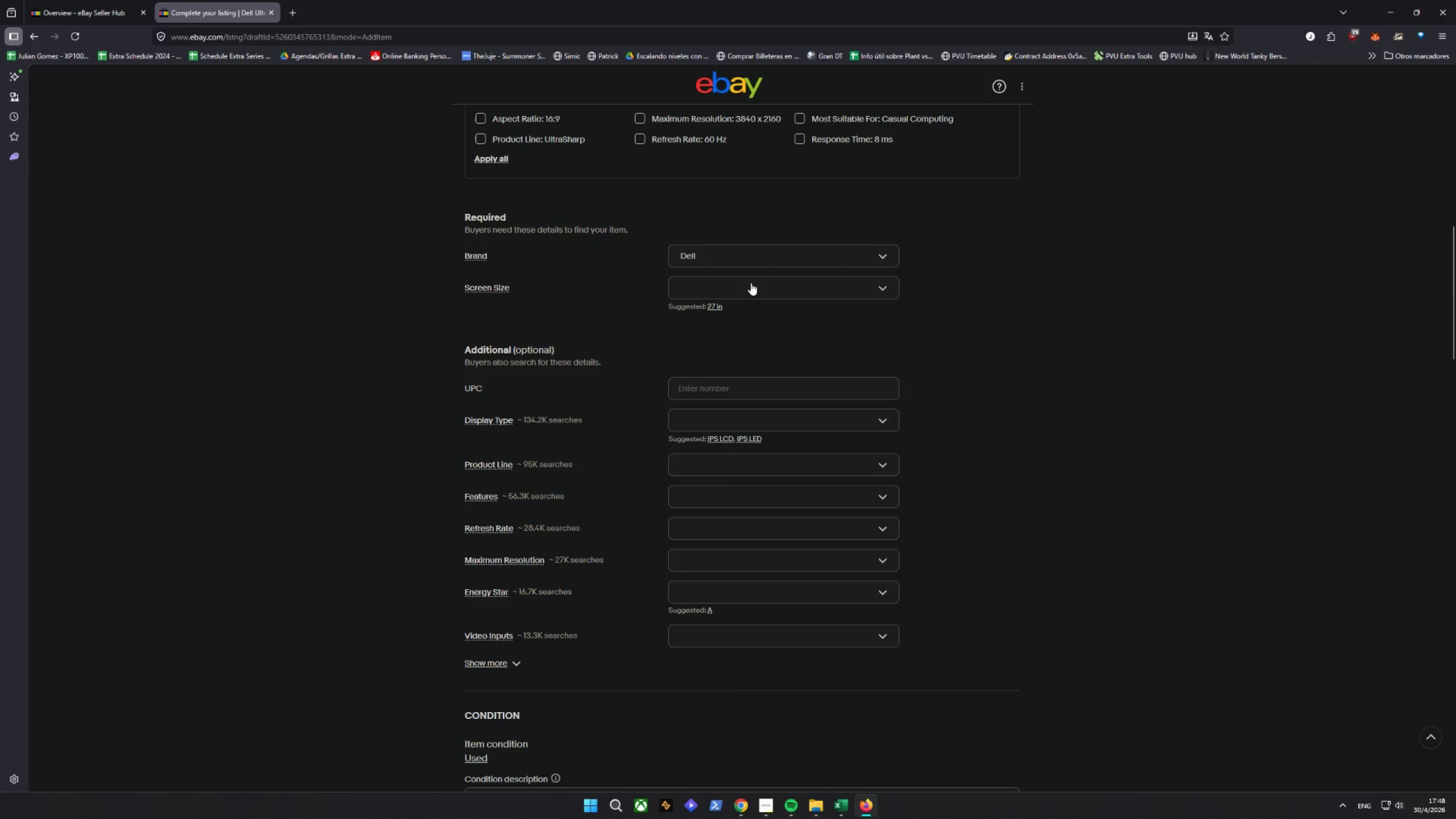 
left_click([751, 283])
 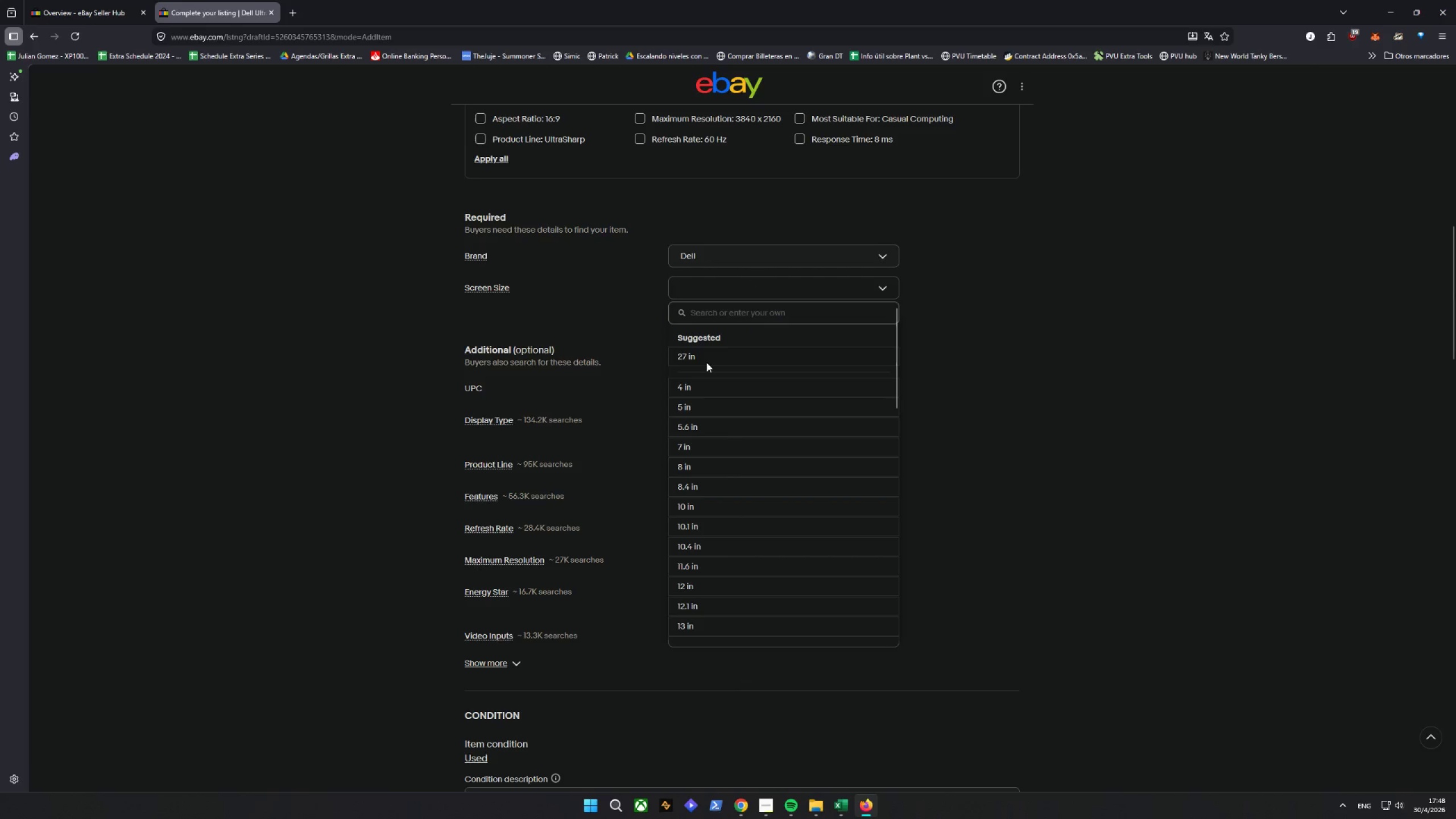 
left_click([706, 362])
 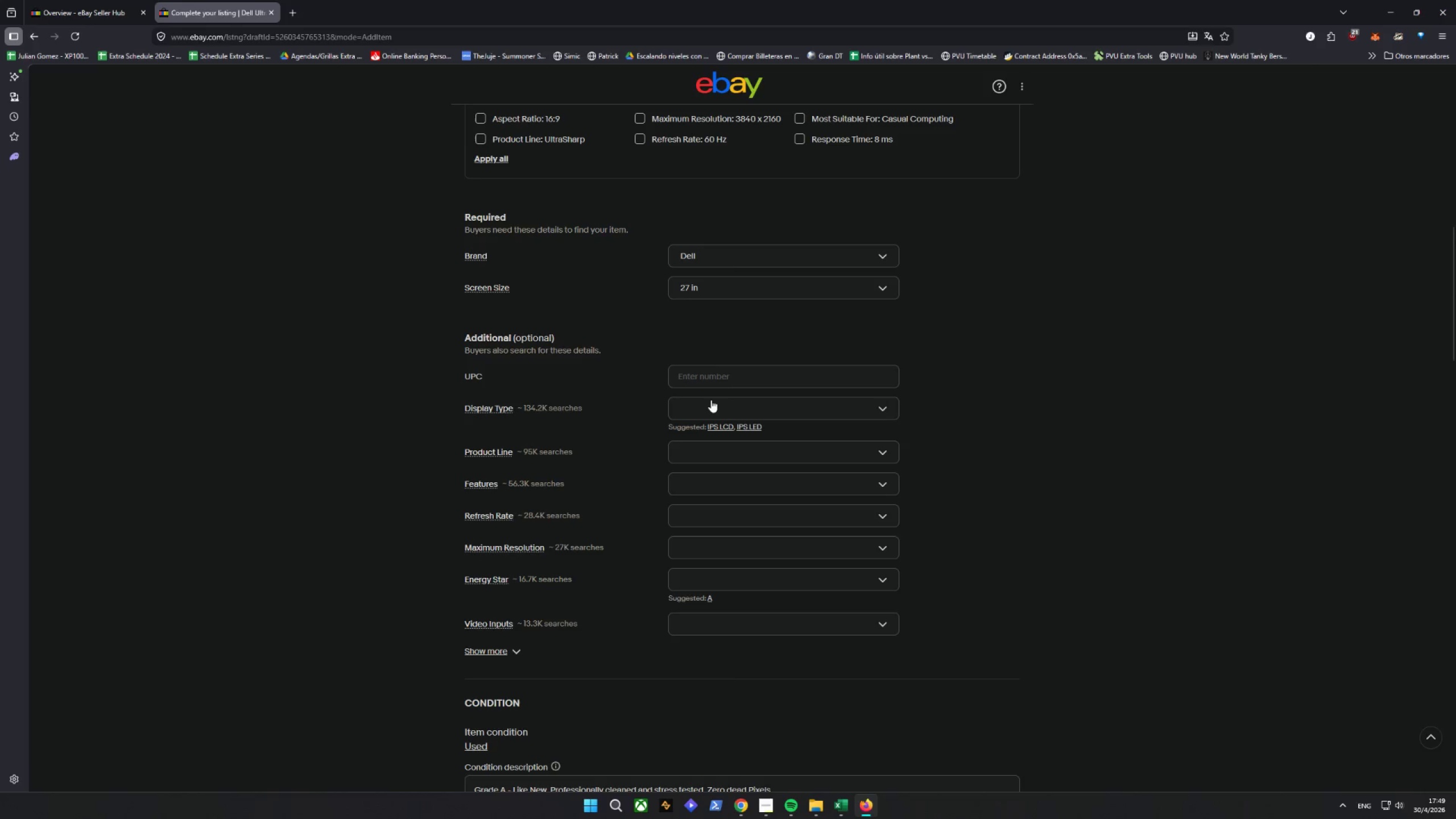 
wait(5.8)
 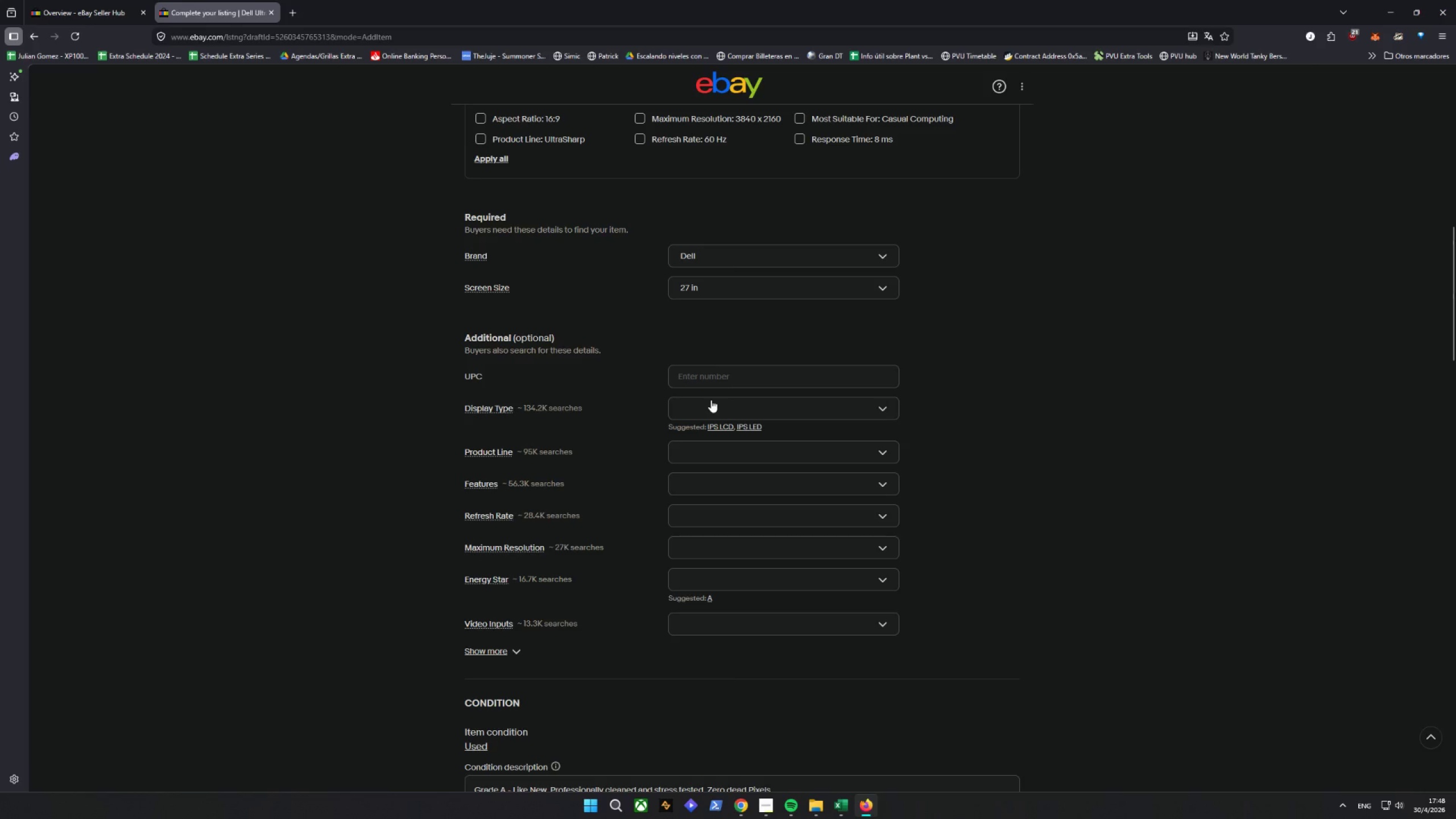 
scroll: coordinate [588, 419], scroll_direction: up, amount: 2.0
 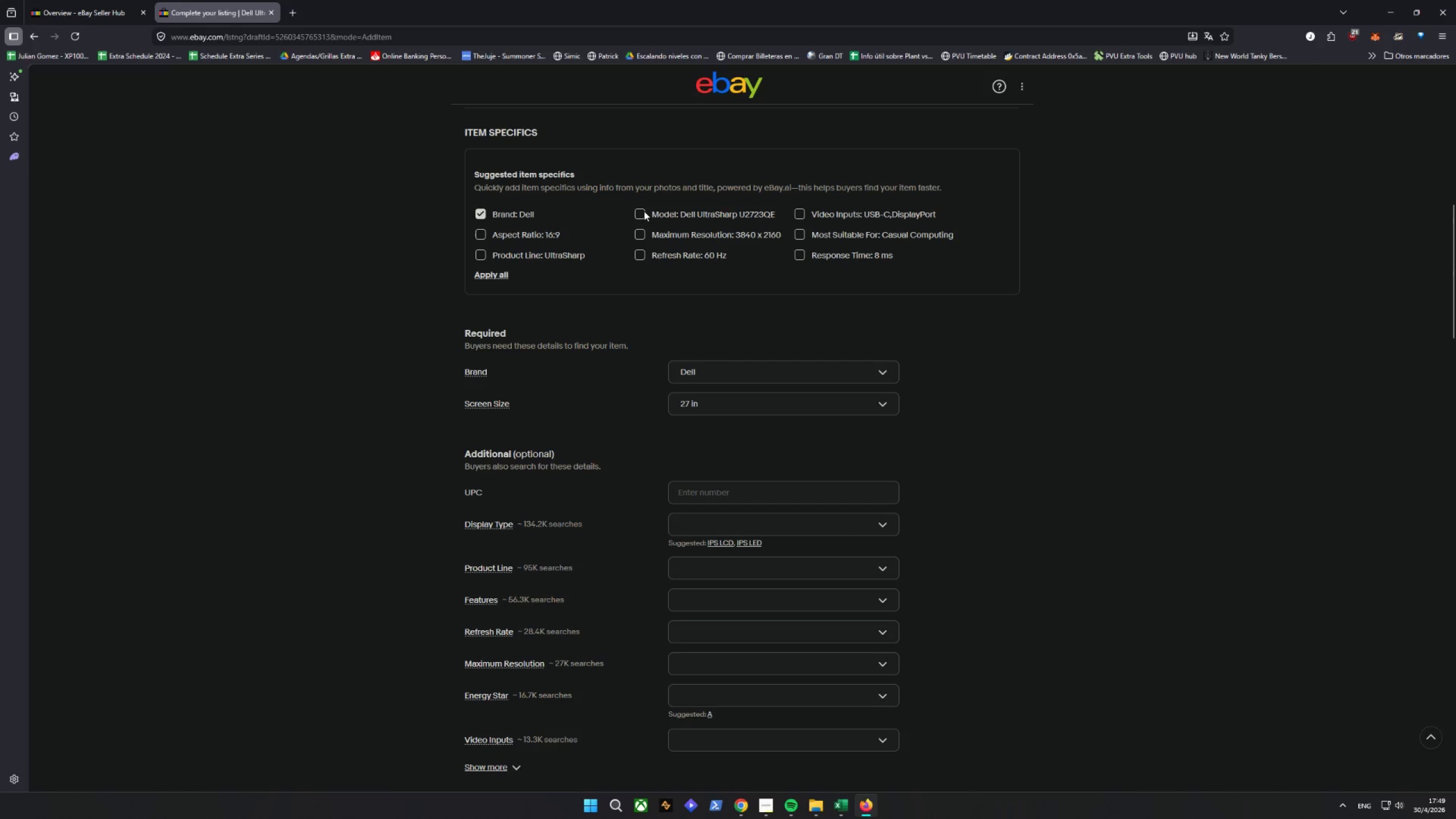 
left_click([644, 212])
 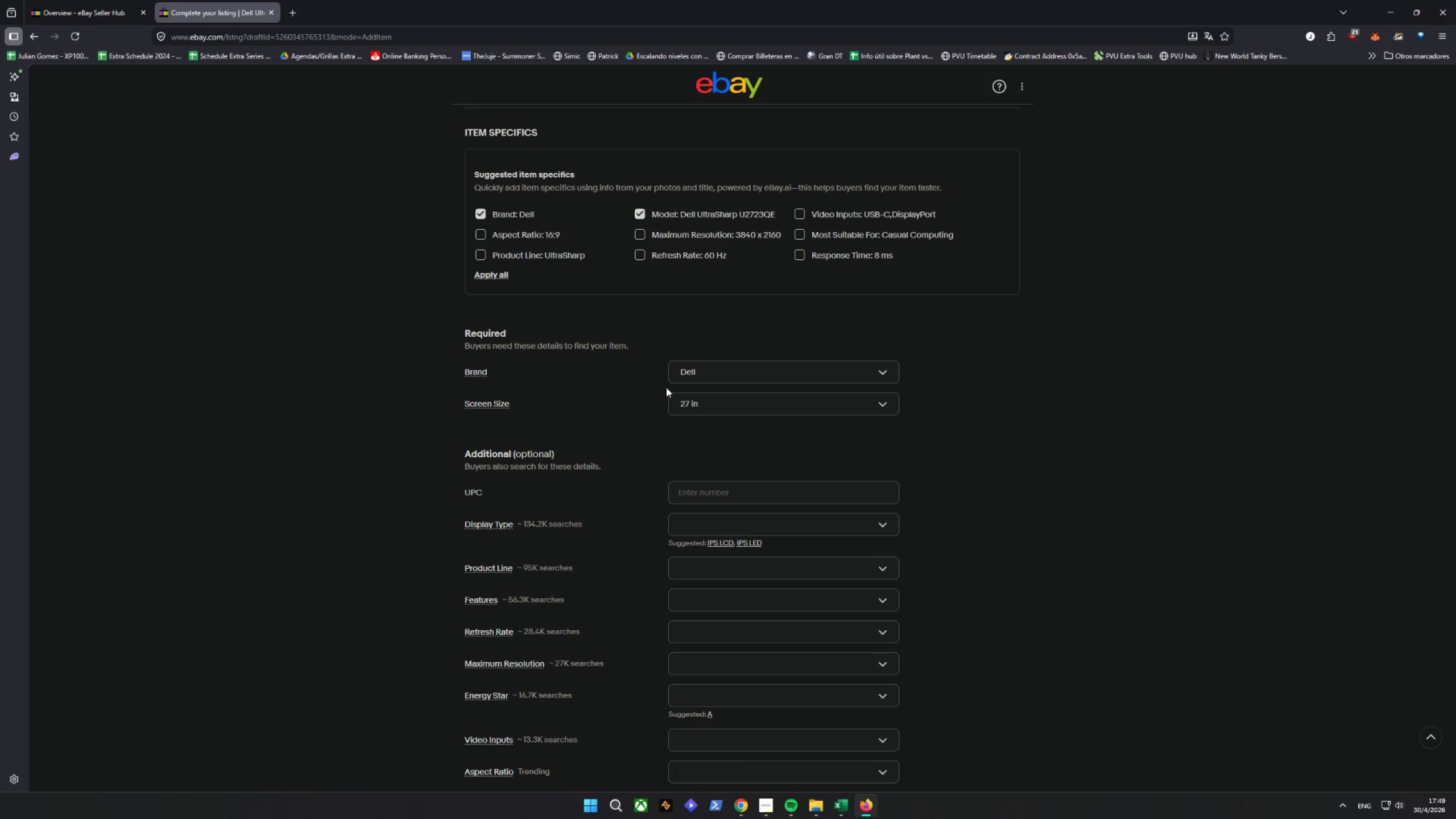 
wait(12.97)
 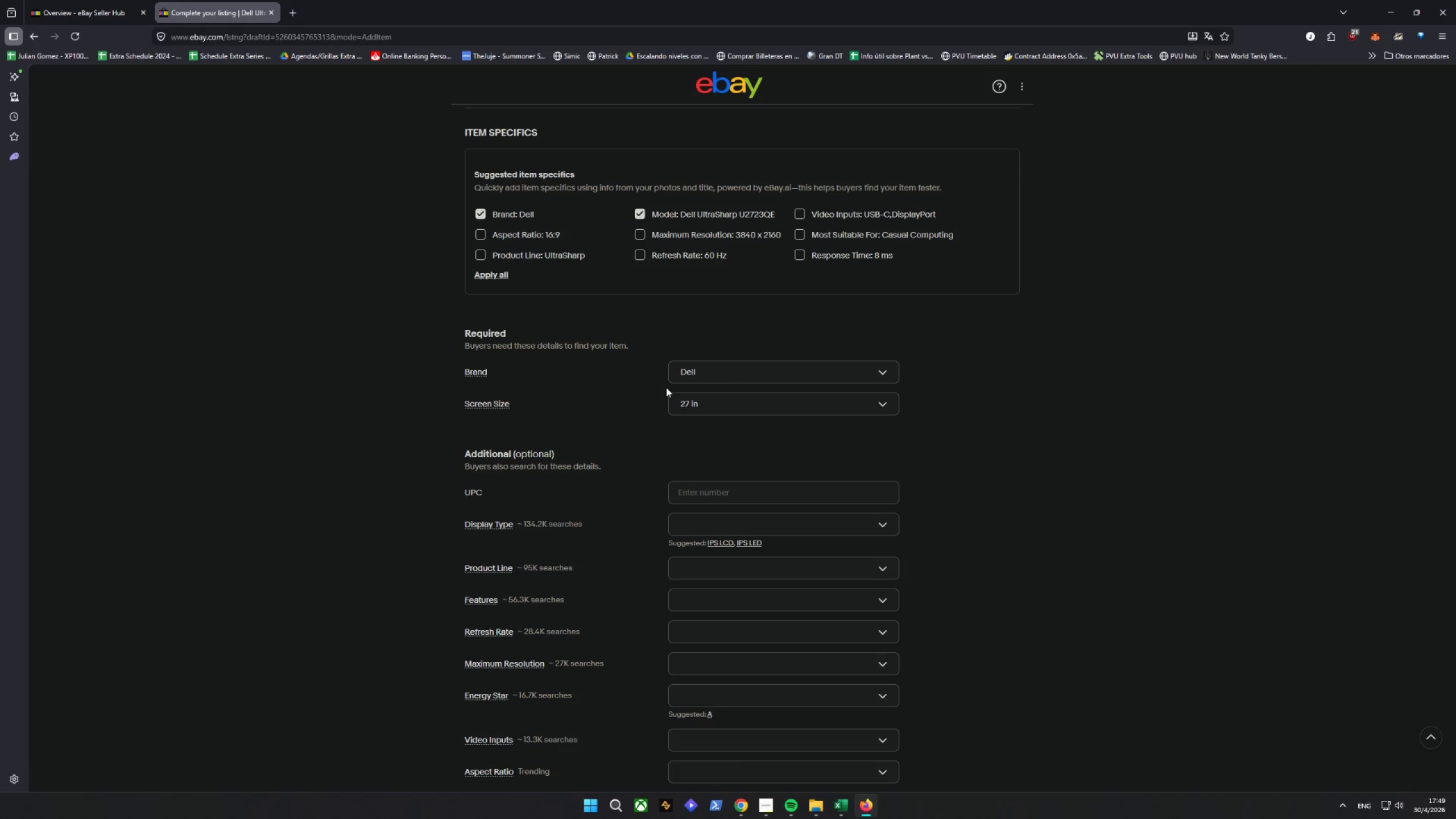 
double_click([692, 234])
 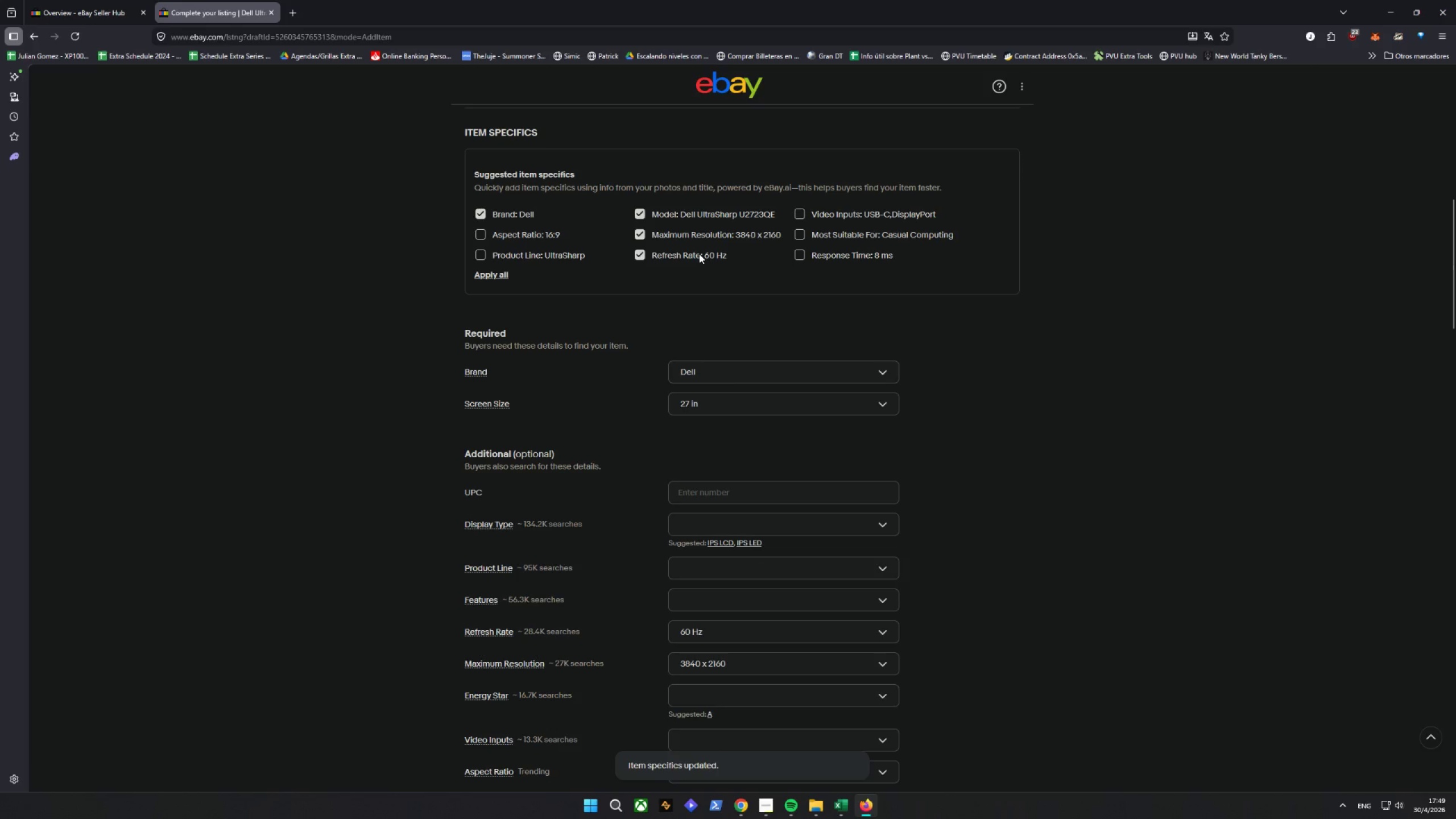 
wait(6.11)
 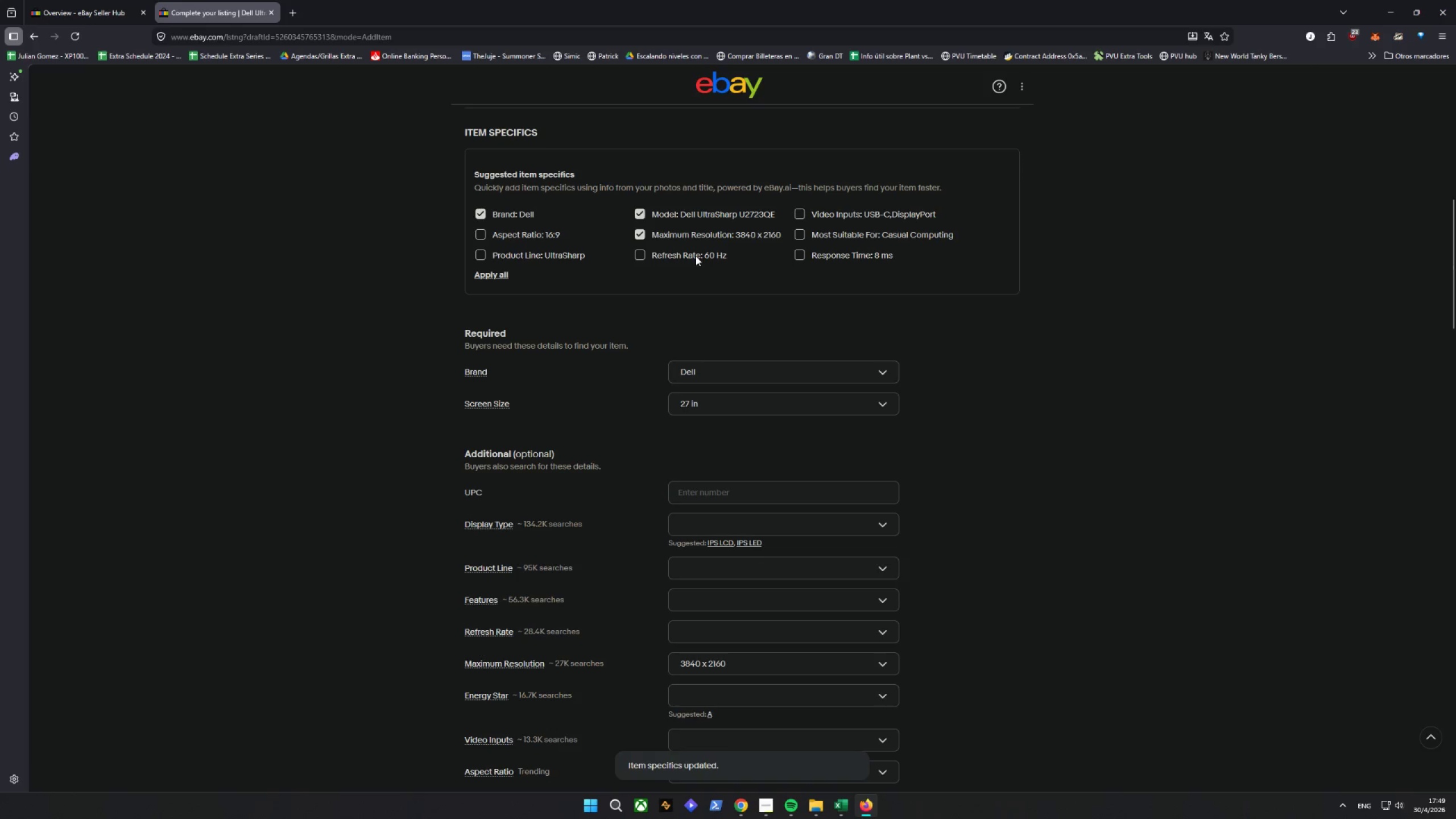 
left_click([853, 218])
 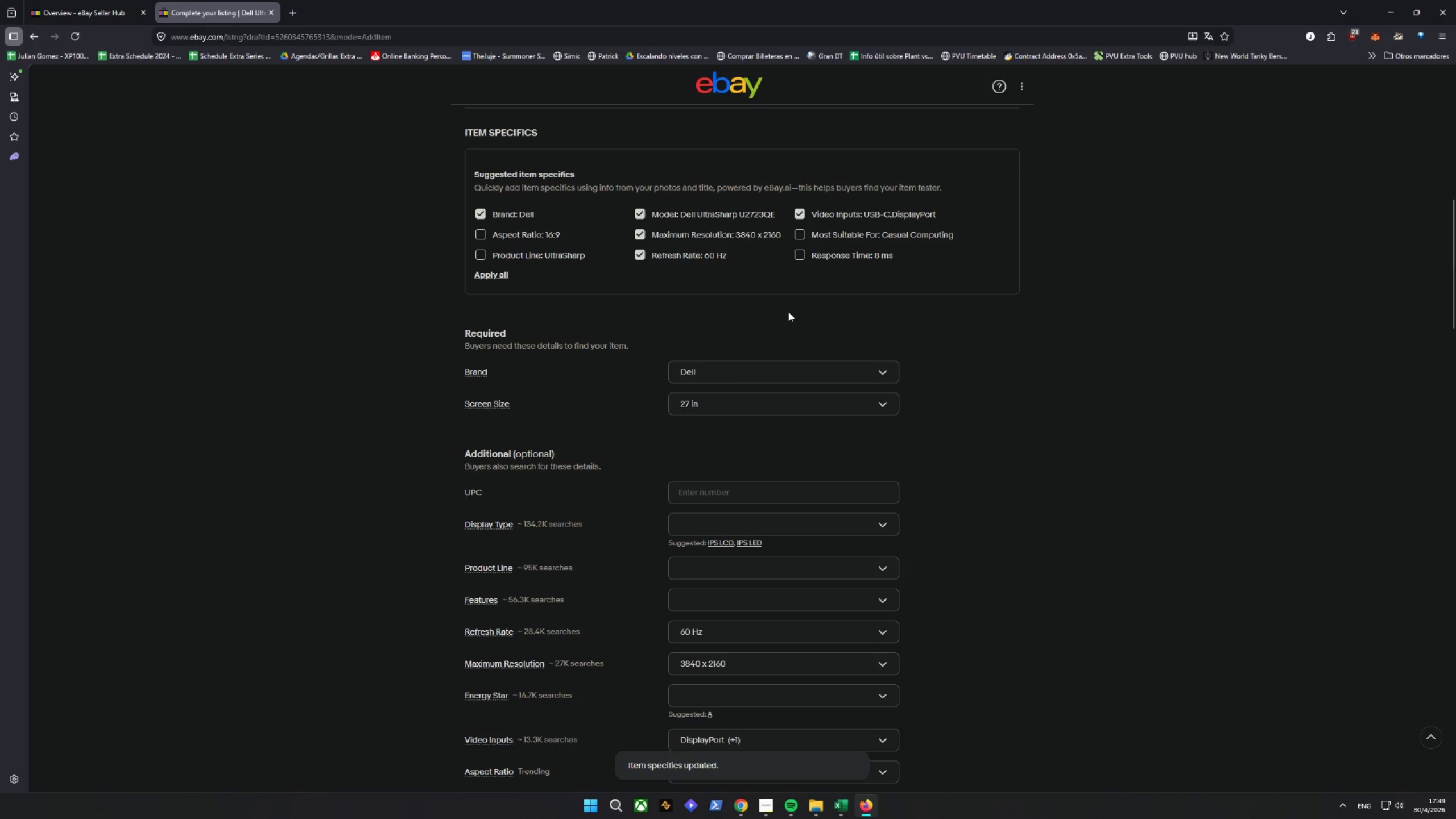 
scroll: coordinate [657, 378], scroll_direction: down, amount: 5.0
 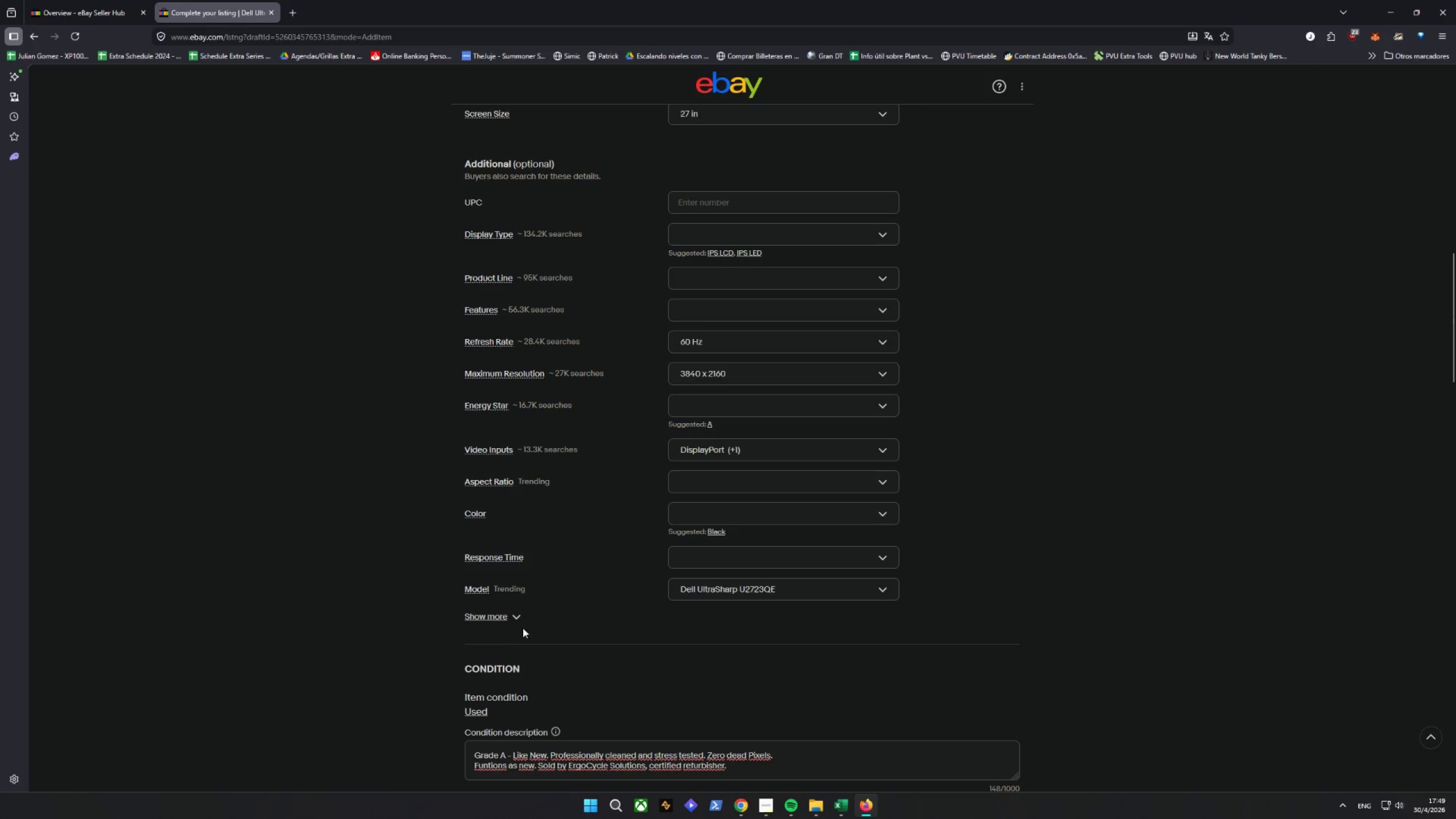 
double_click([509, 614])
 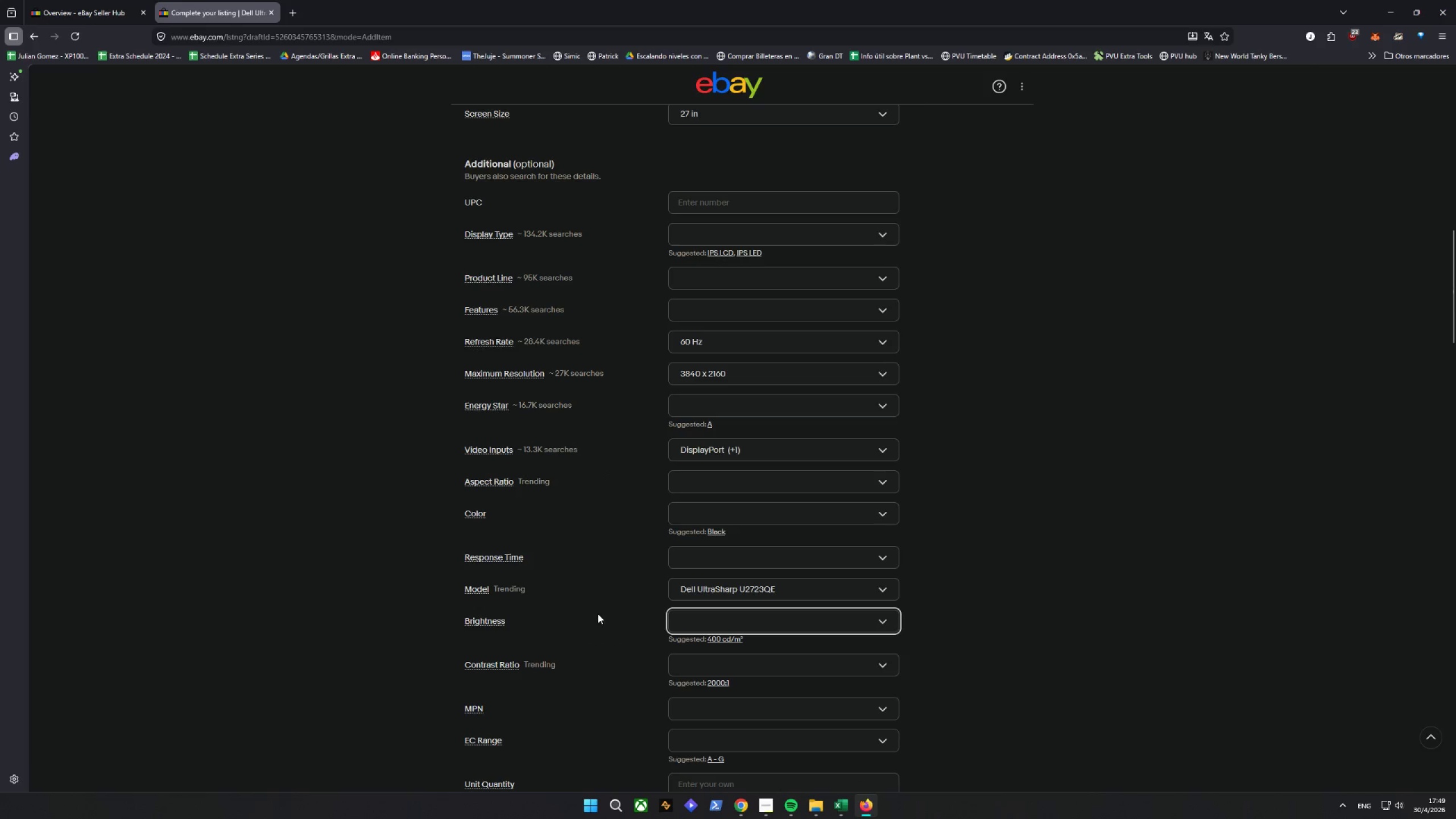 
scroll: coordinate [638, 481], scroll_direction: down, amount: 12.0
 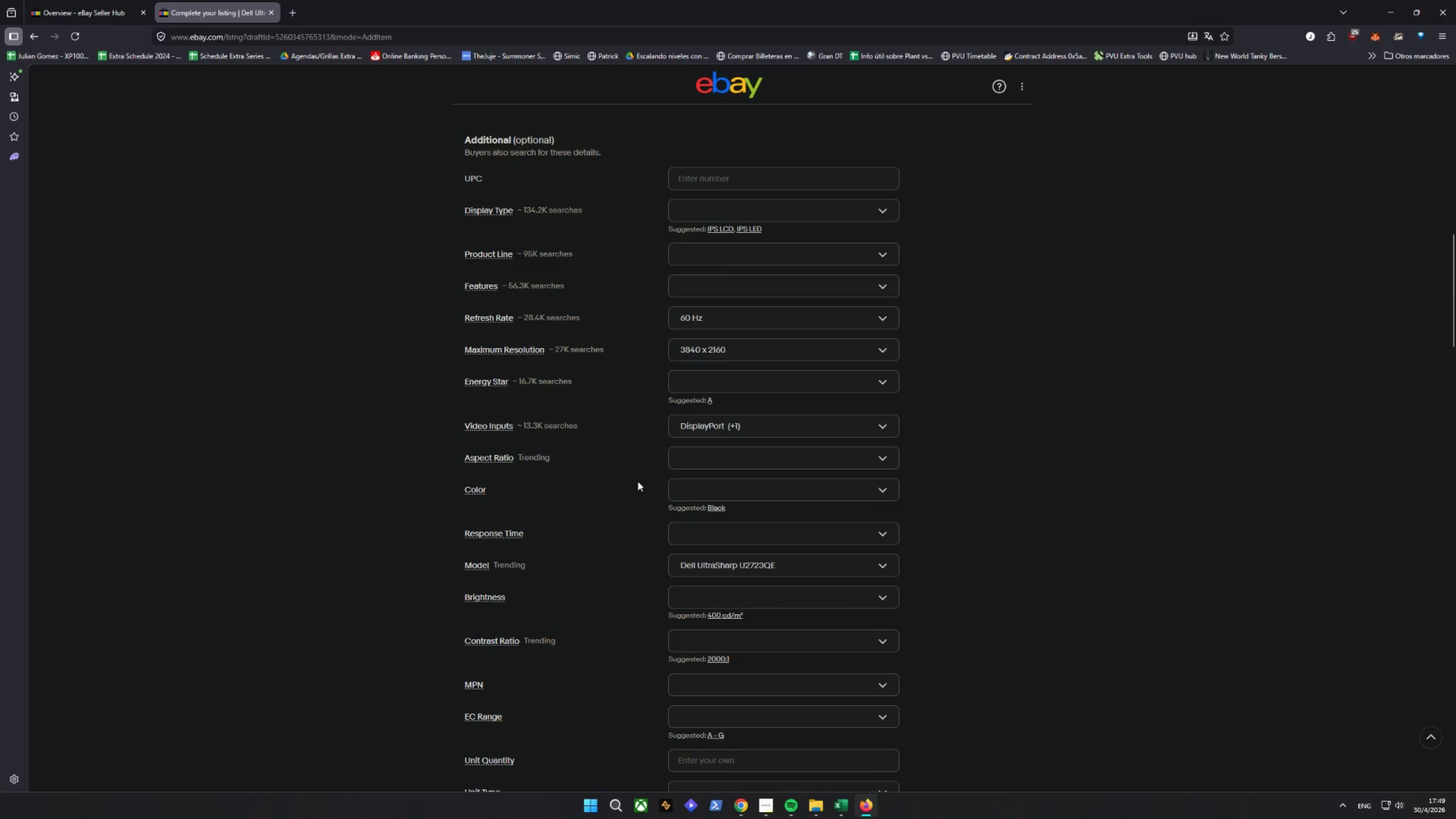 
scroll: coordinate [639, 481], scroll_direction: up, amount: 7.0
 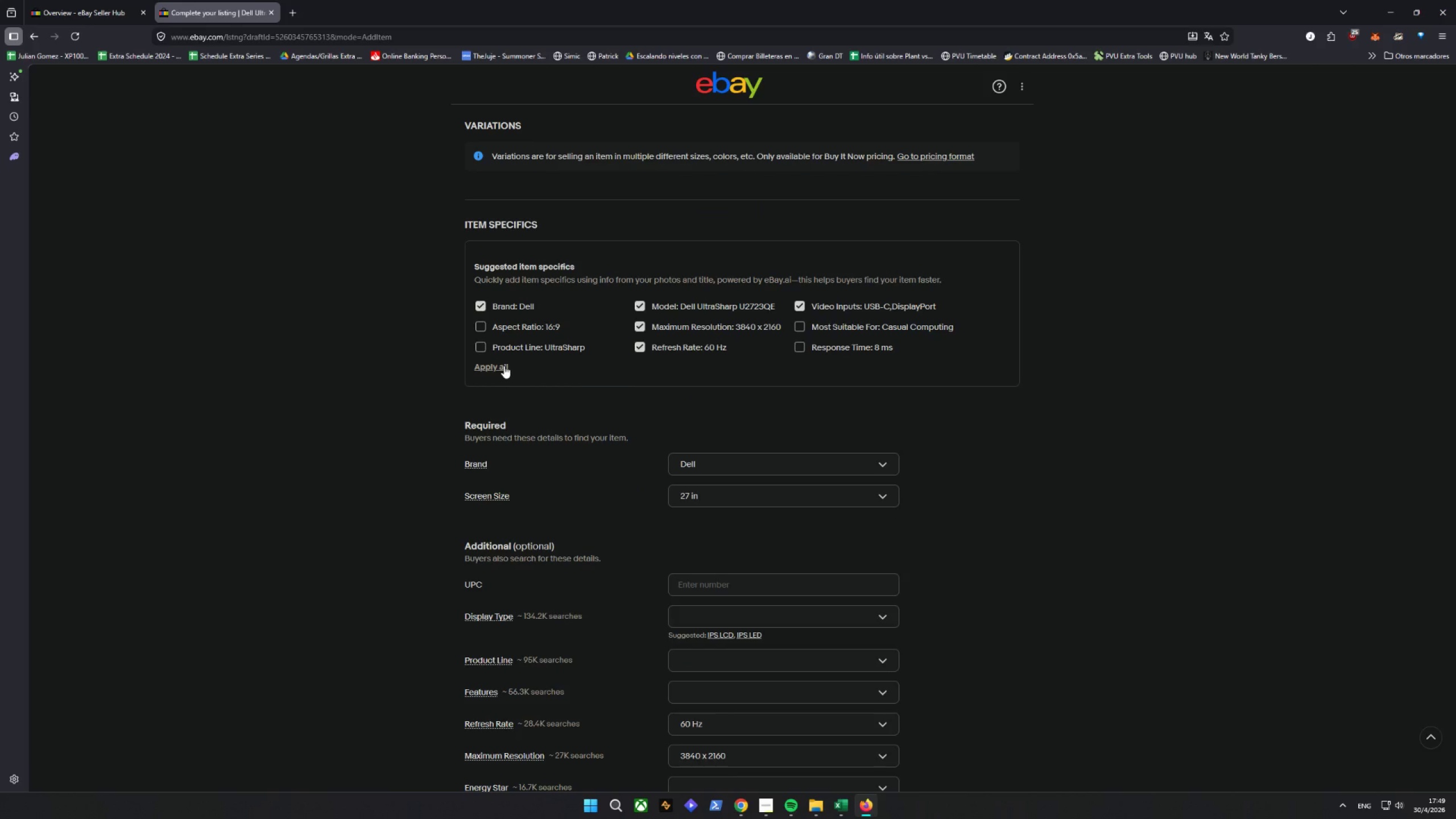 
left_click([504, 366])
 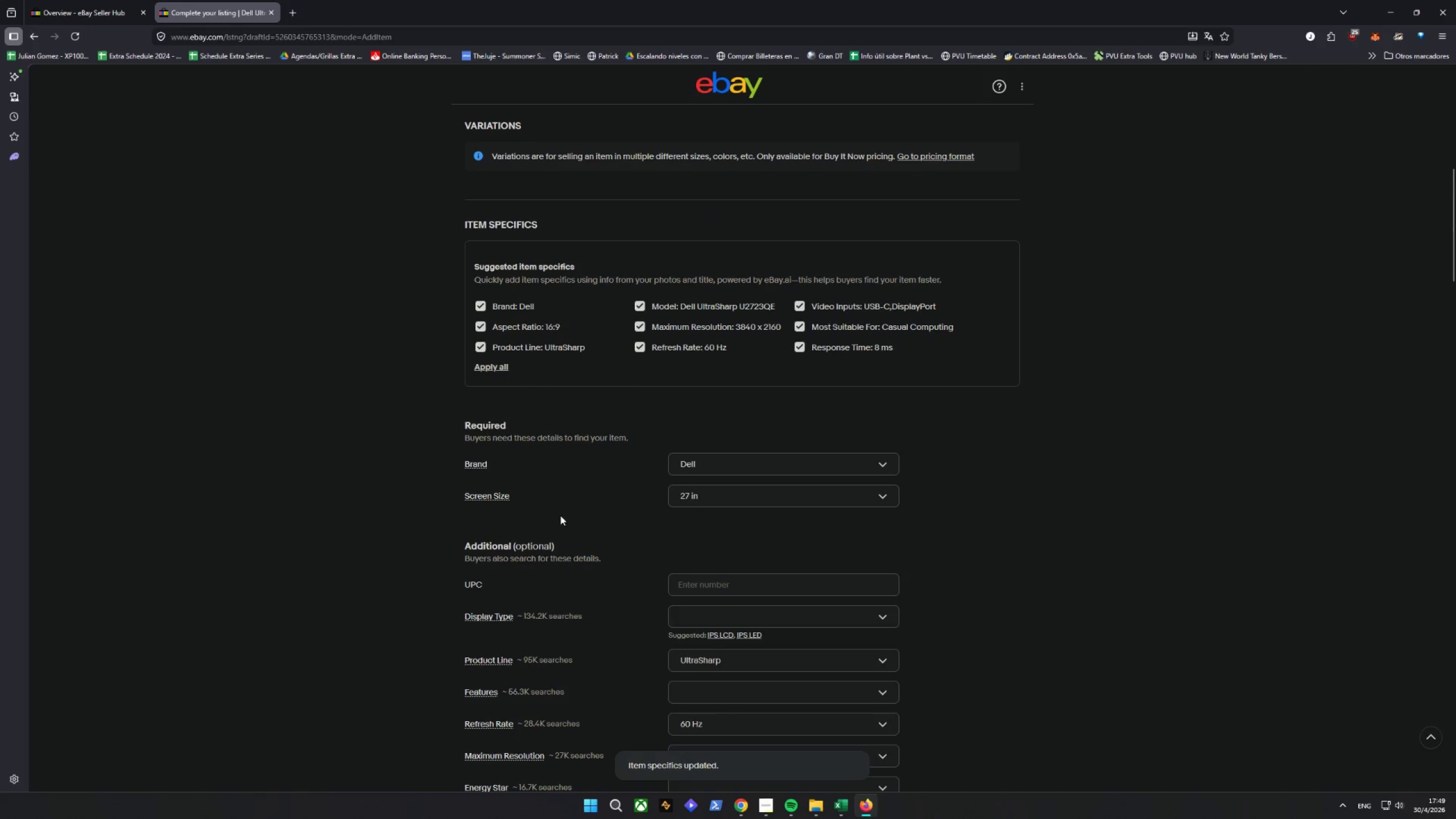 
scroll: coordinate [613, 502], scroll_direction: down, amount: 12.0
 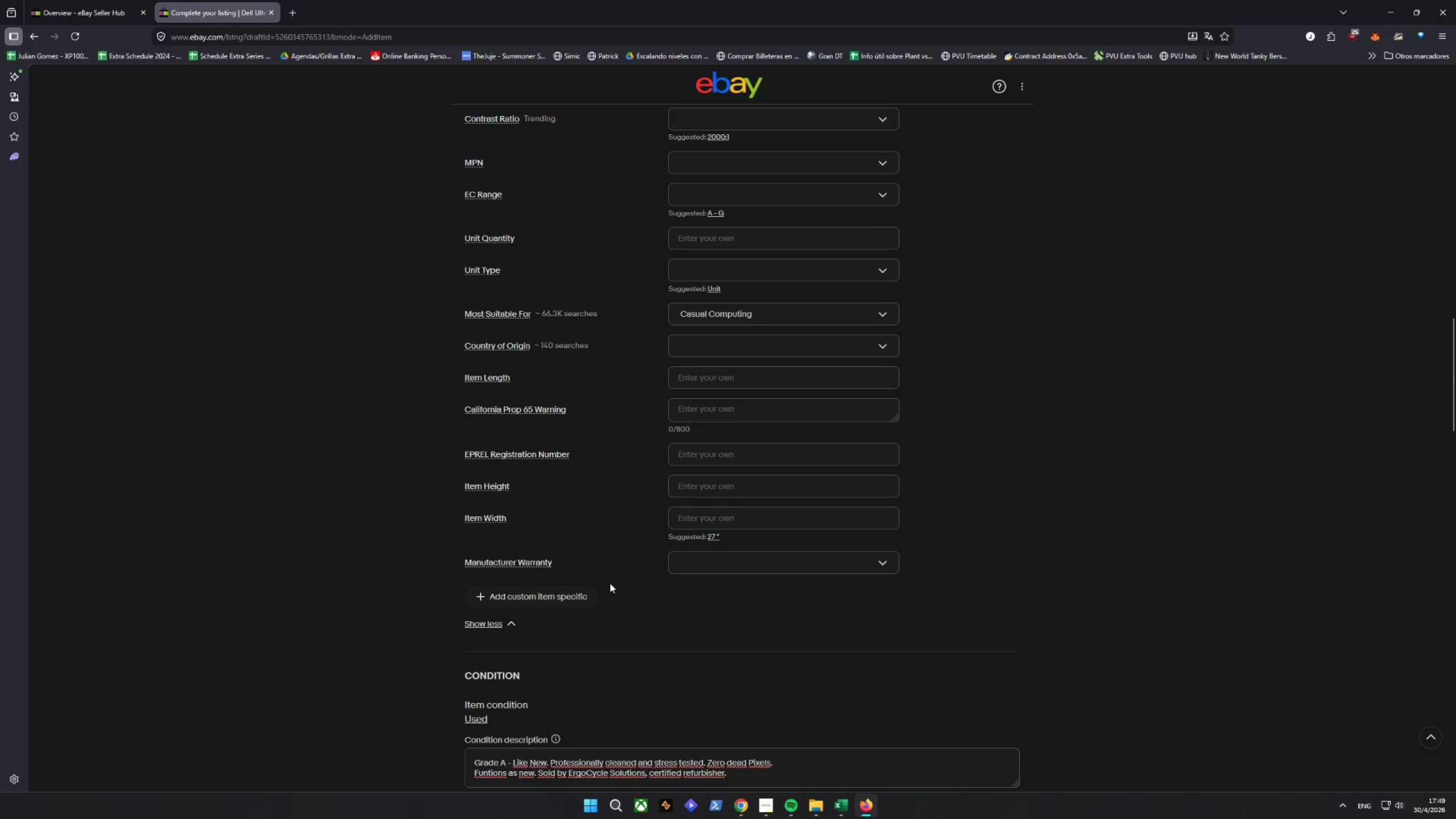 
wait(6.98)
 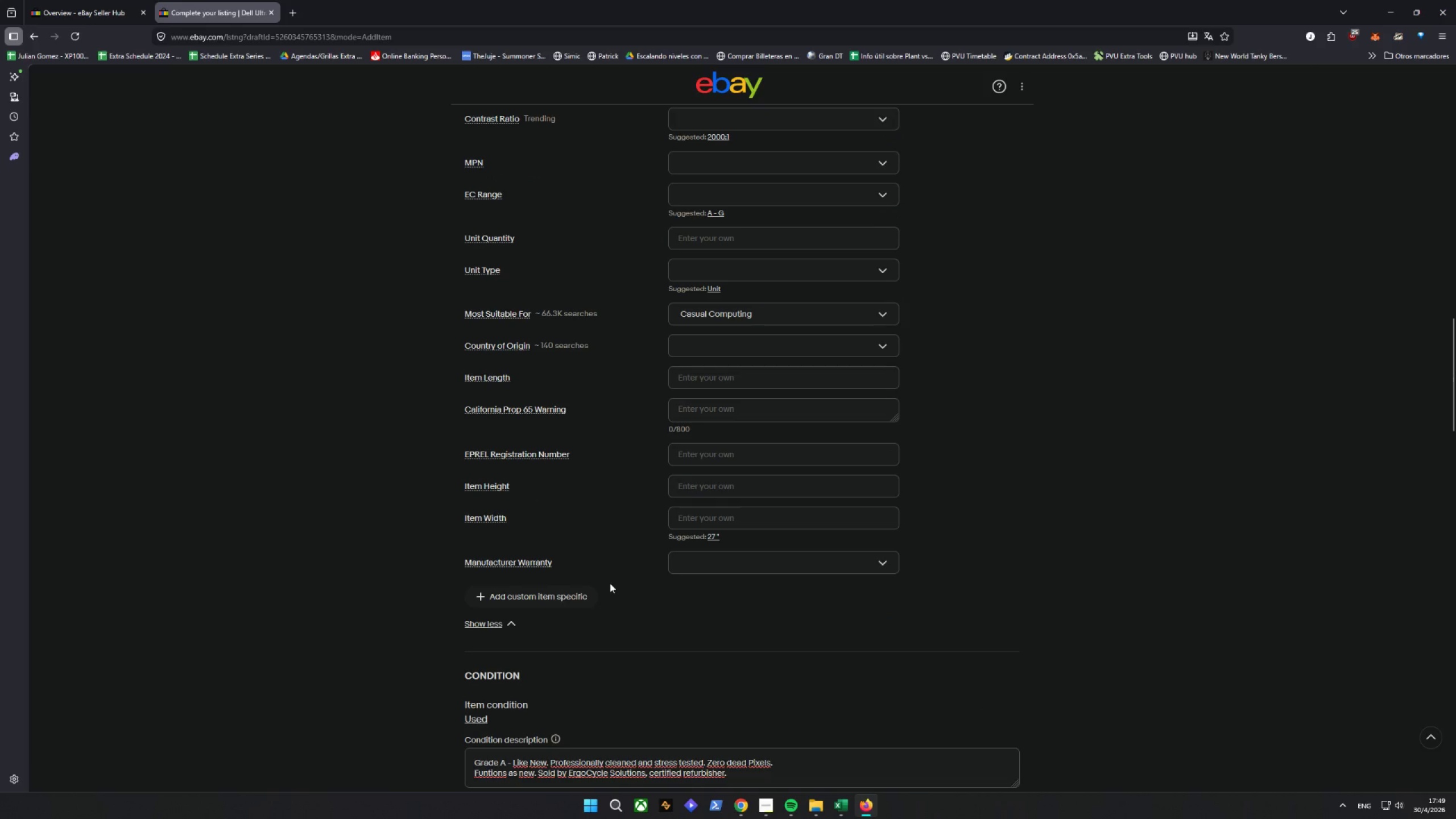 
scroll: coordinate [613, 526], scroll_direction: up, amount: 9.0
 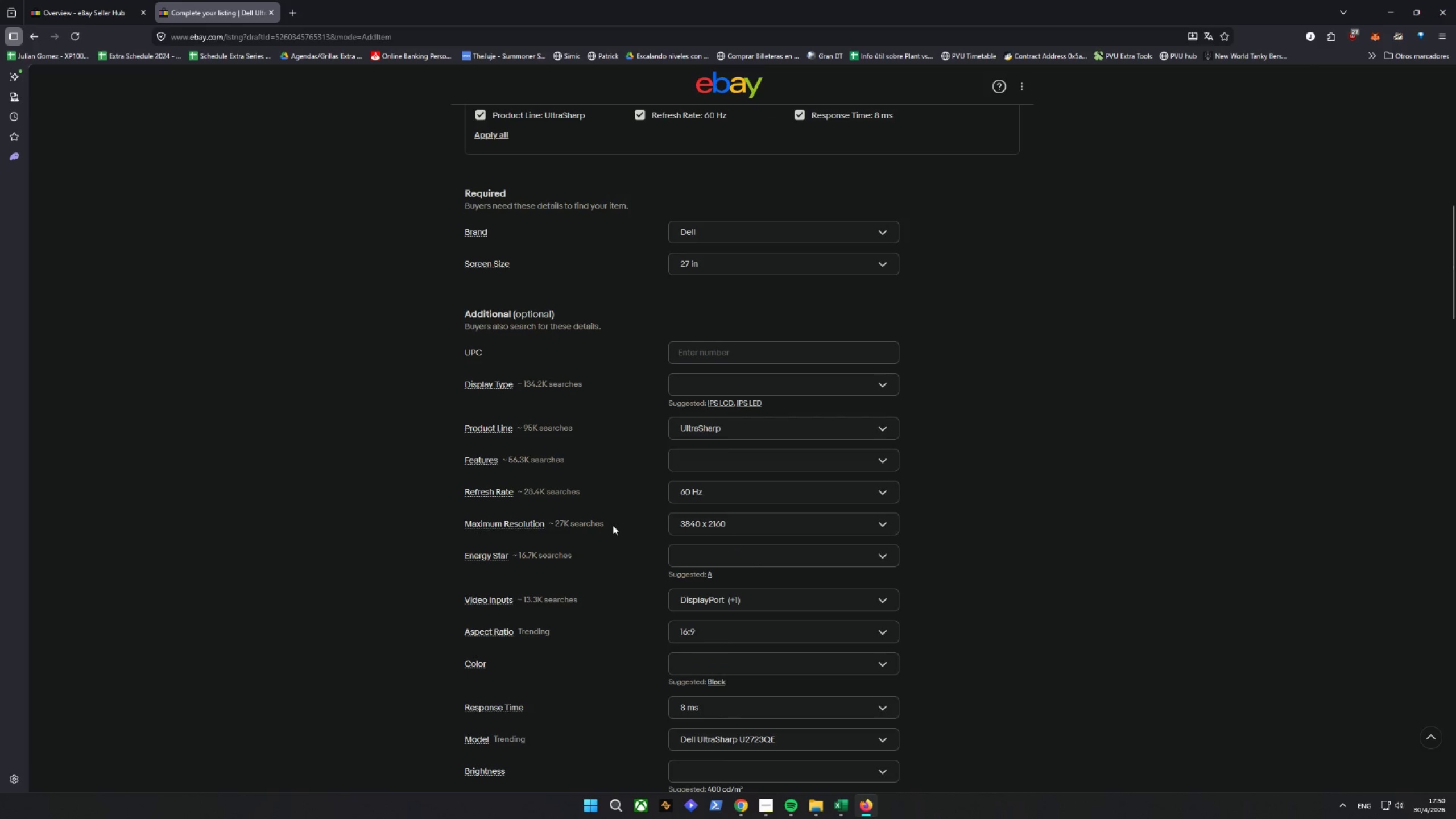 
scroll: coordinate [615, 515], scroll_direction: down, amount: 4.0
 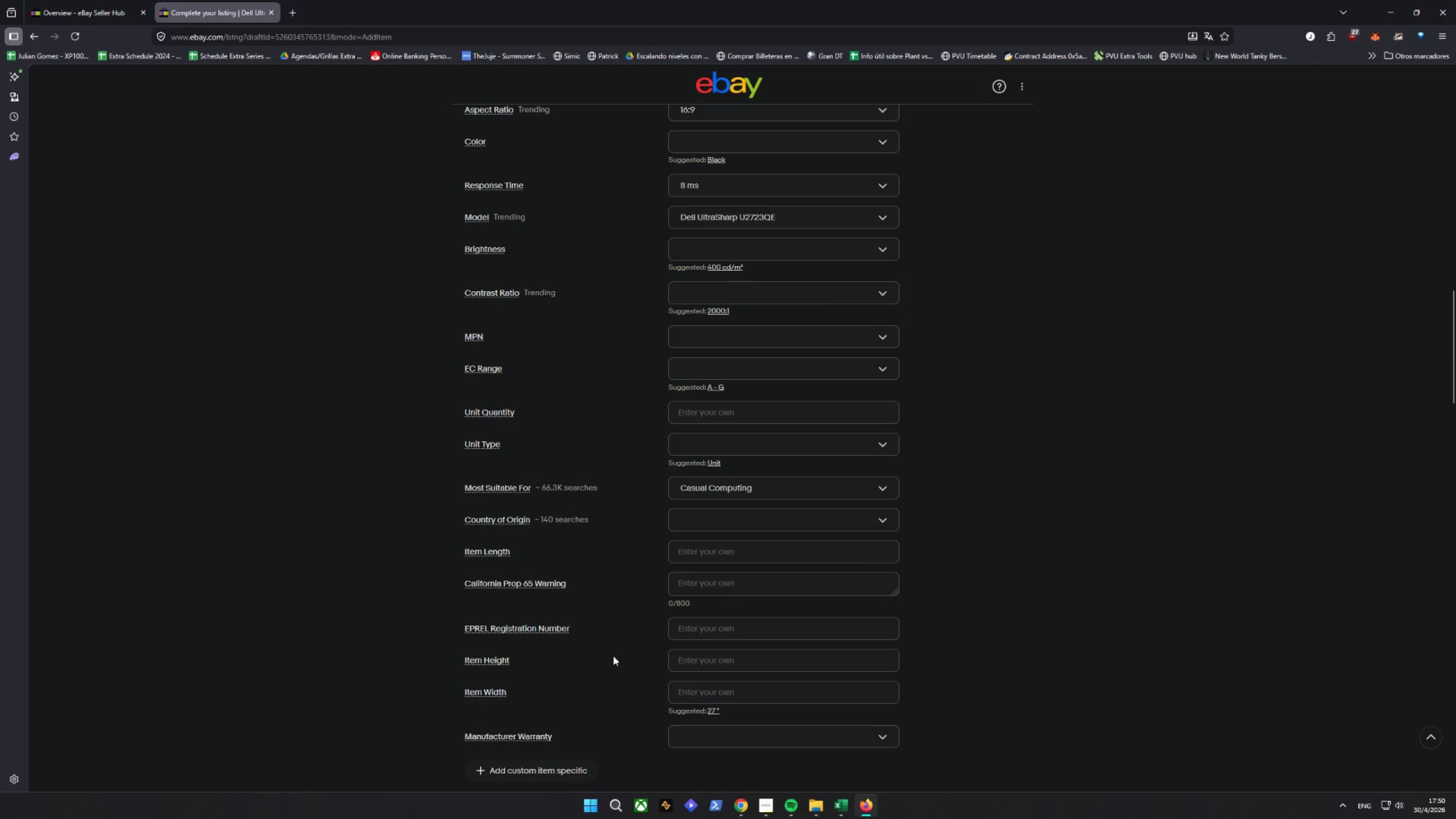 
left_click([725, 664])
 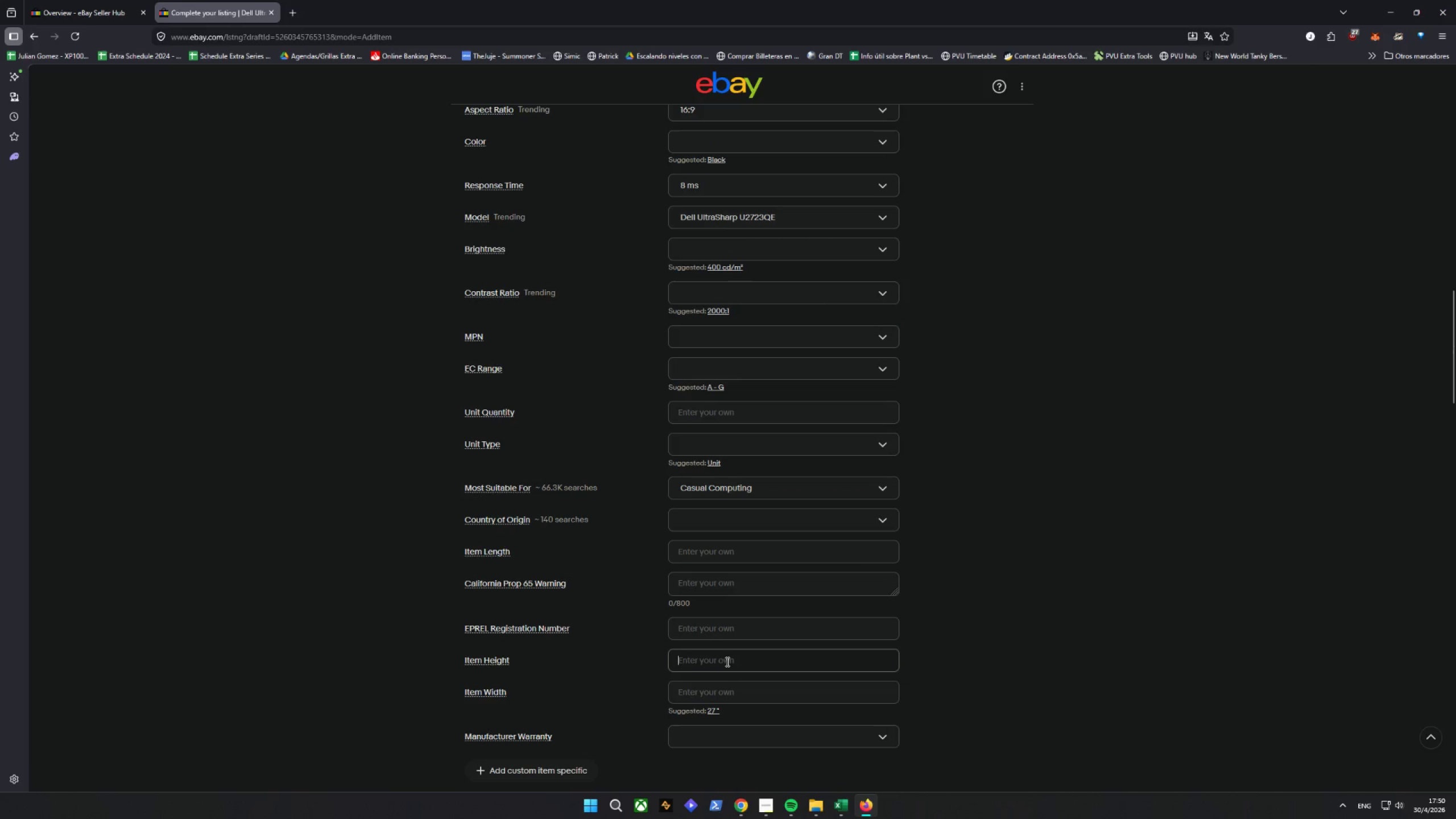 
scroll: coordinate [618, 672], scroll_direction: up, amount: 12.0
 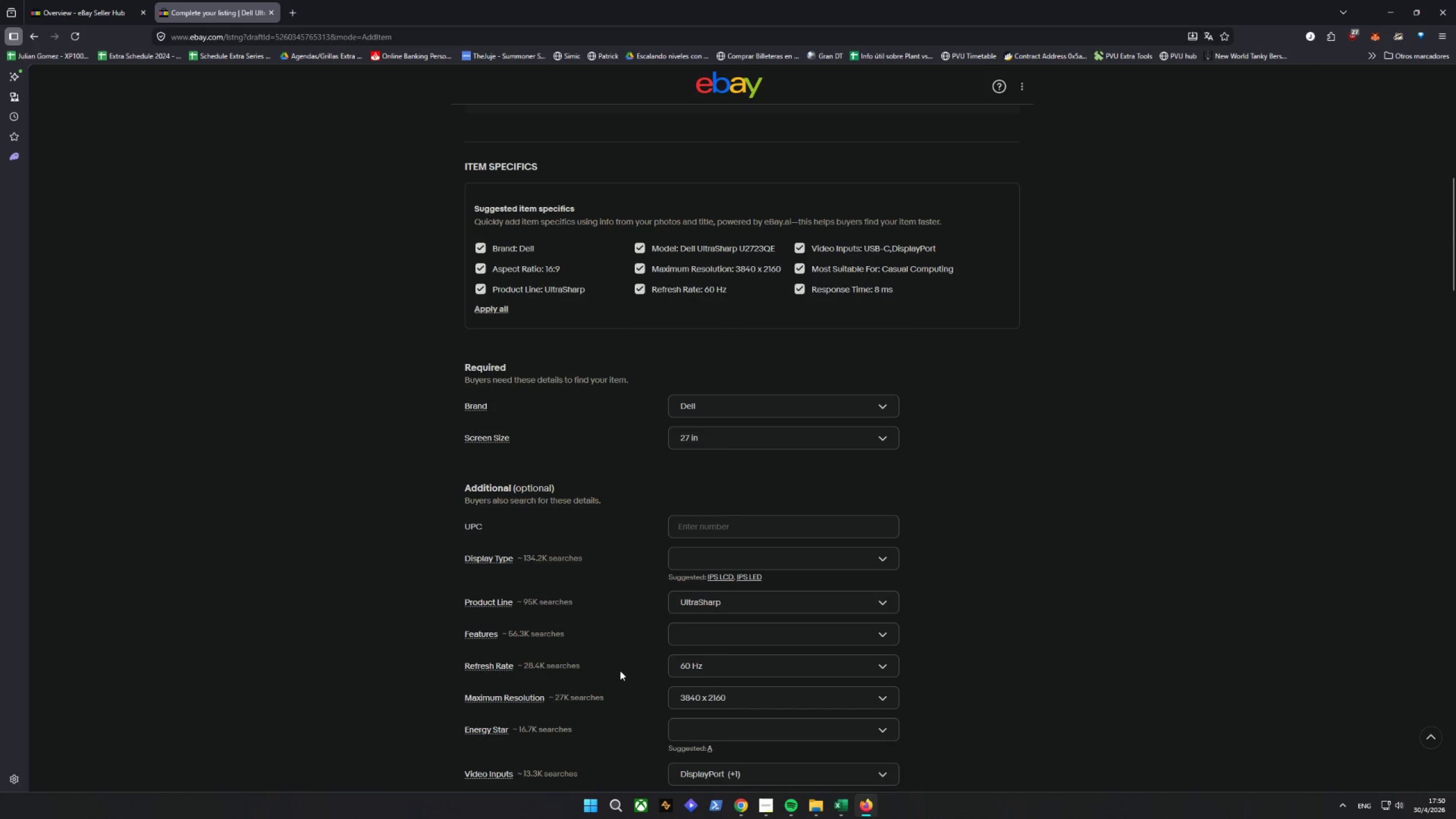 
scroll: coordinate [627, 648], scroll_direction: down, amount: 26.0
 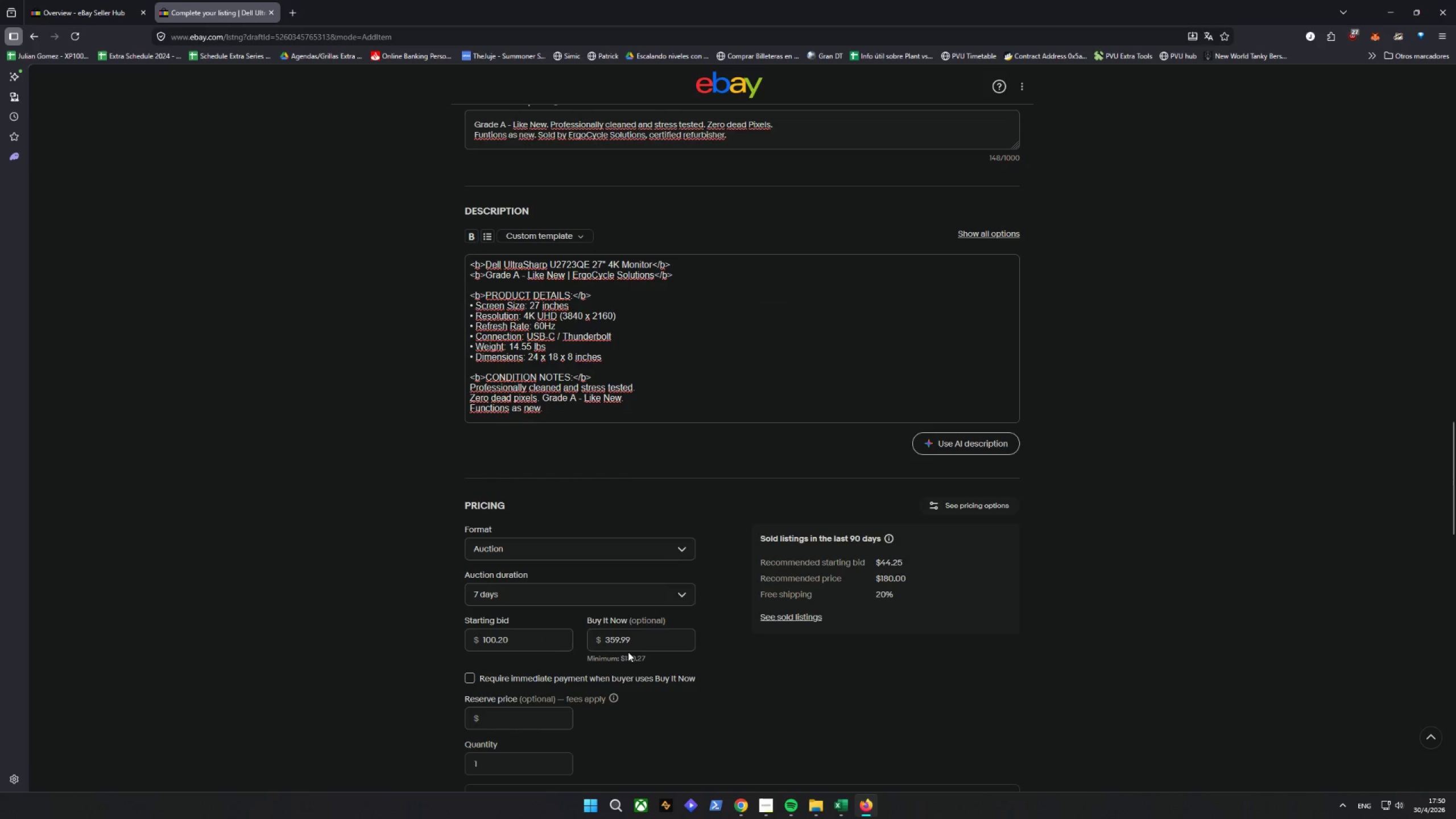 
double_click([585, 559])
 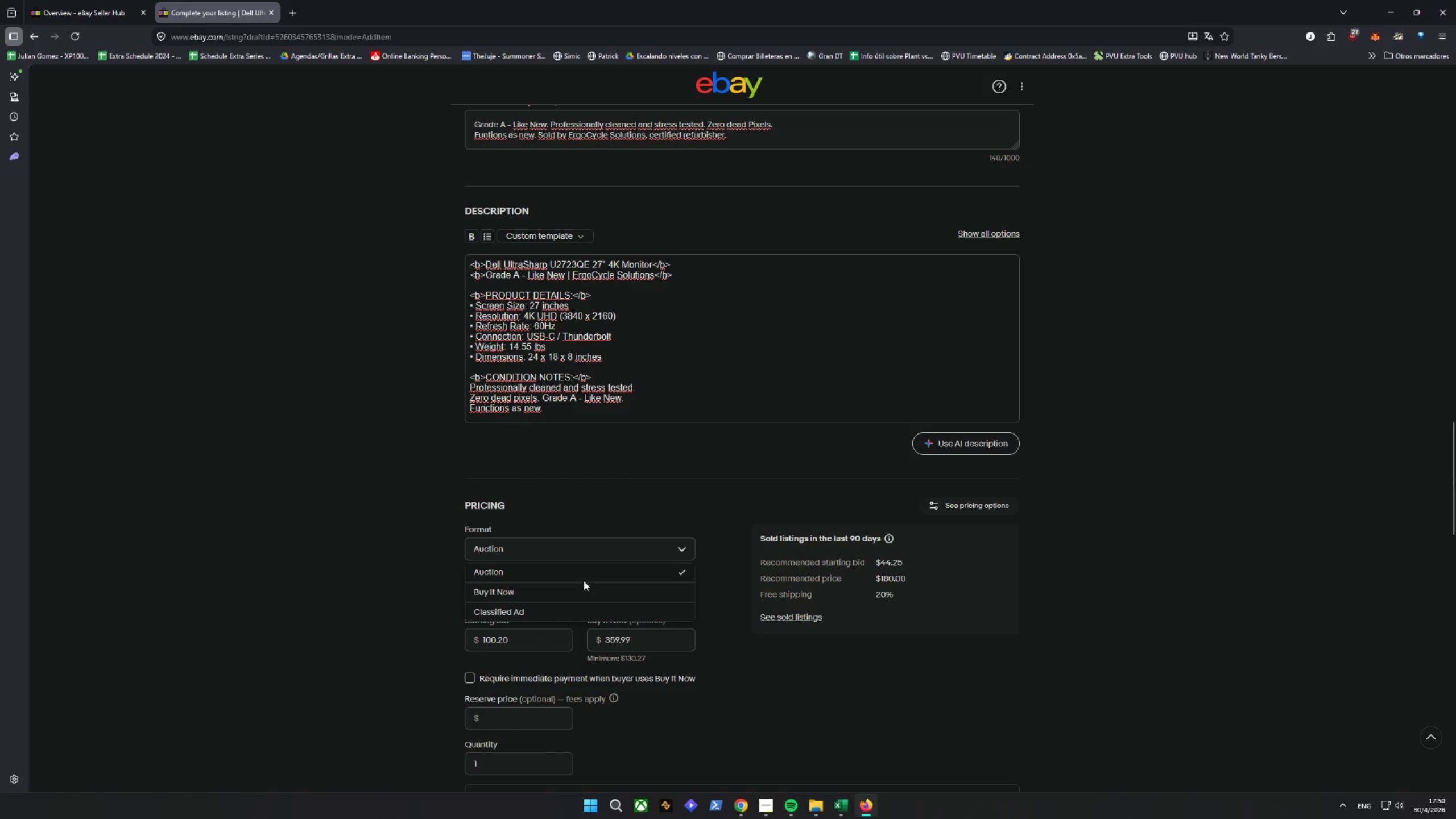 
left_click([582, 589])
 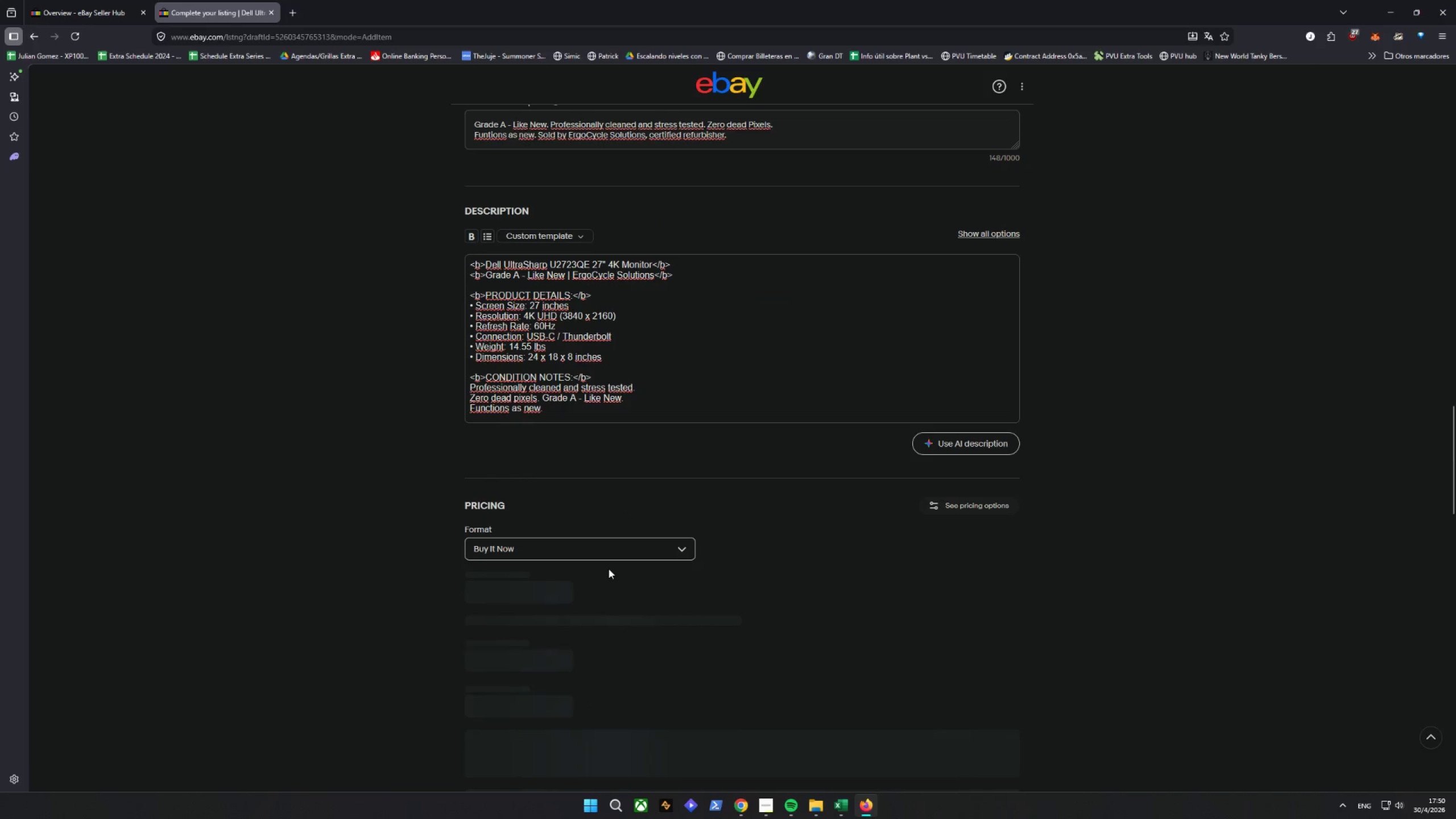 
mouse_move([615, 556])
 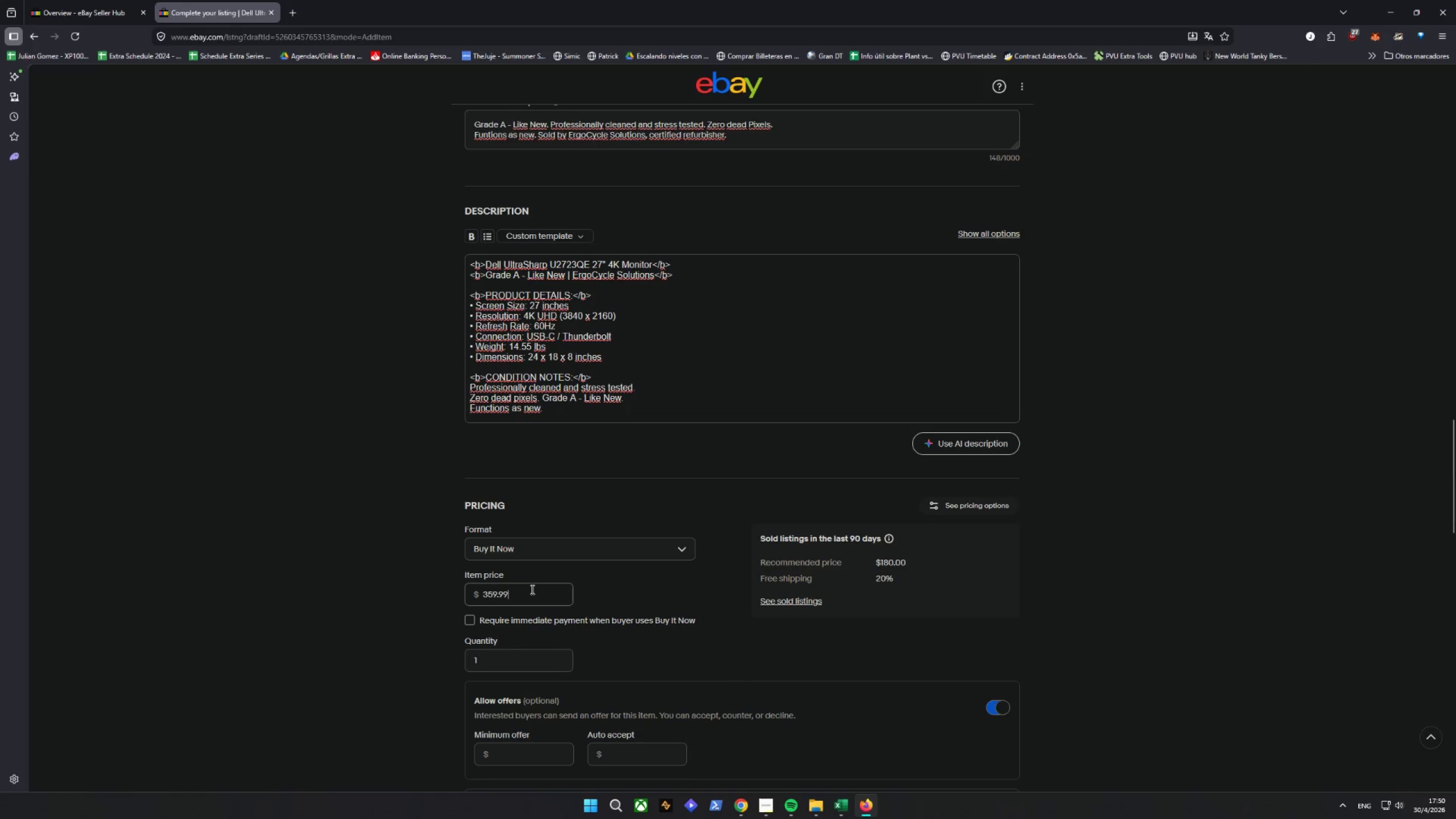 
double_click([531, 589])
 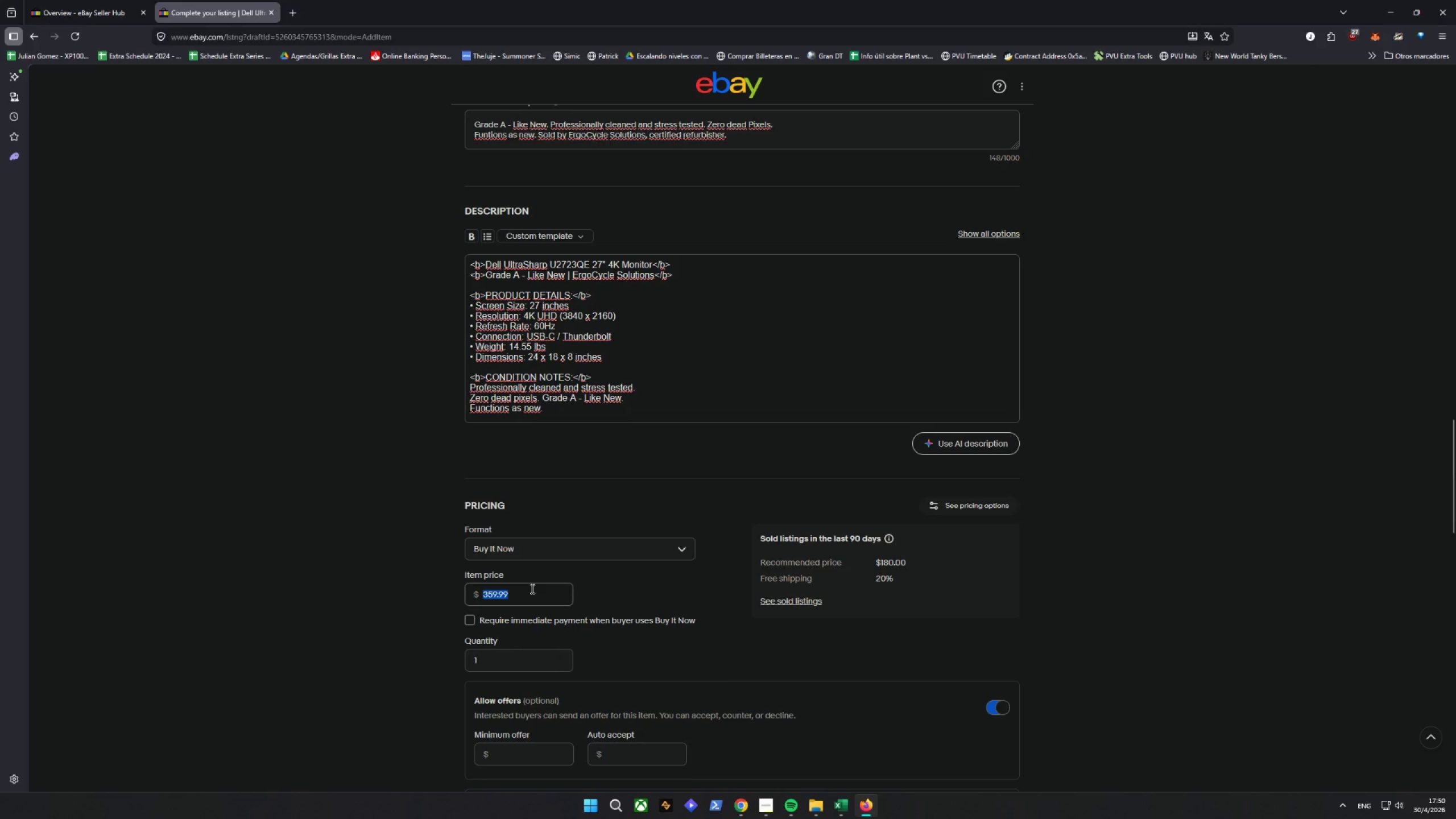 
type(289.09)
key(Backspace)
type(9)
 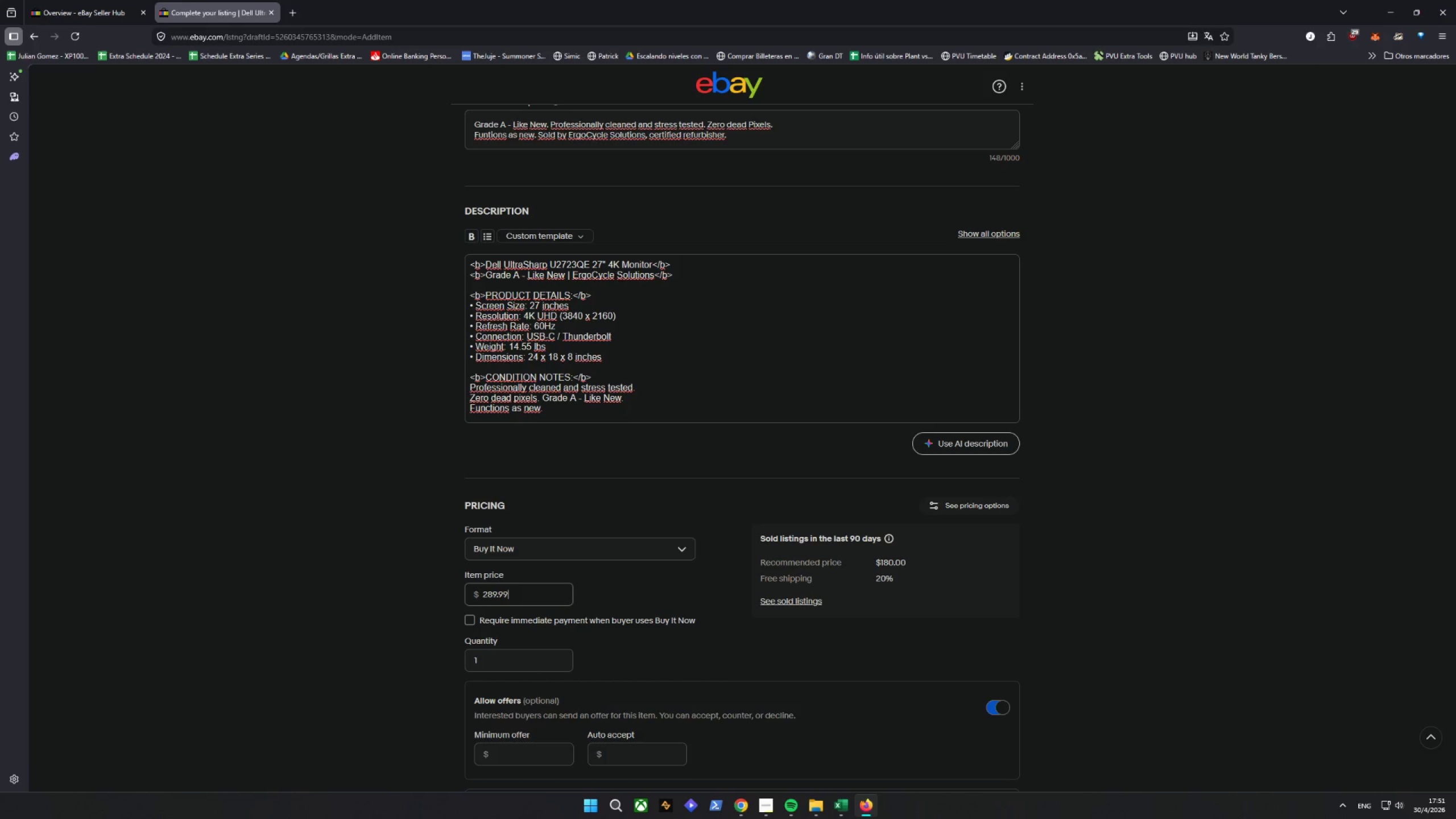 
wait(11.72)
 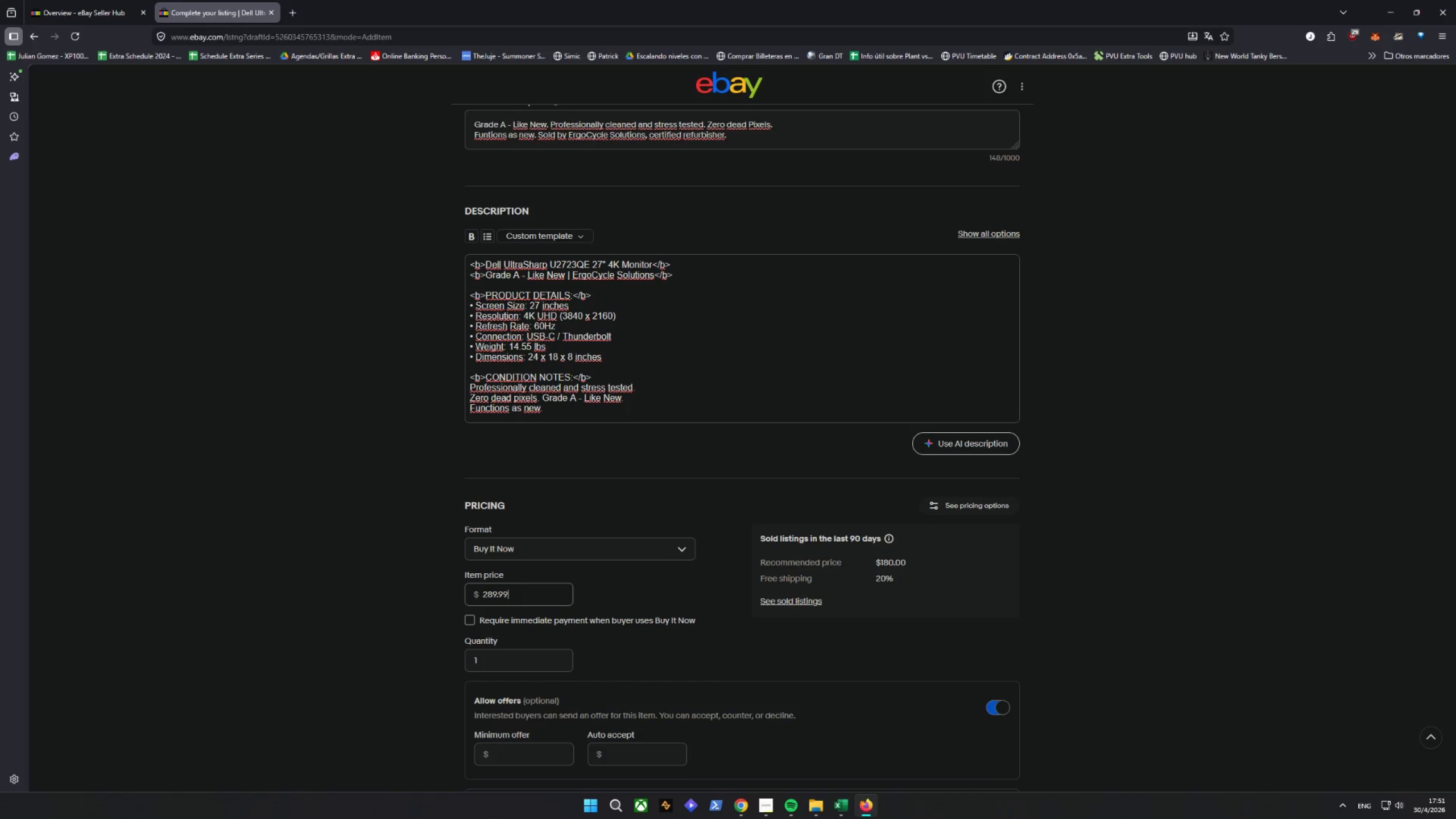 
left_click([718, 584])
 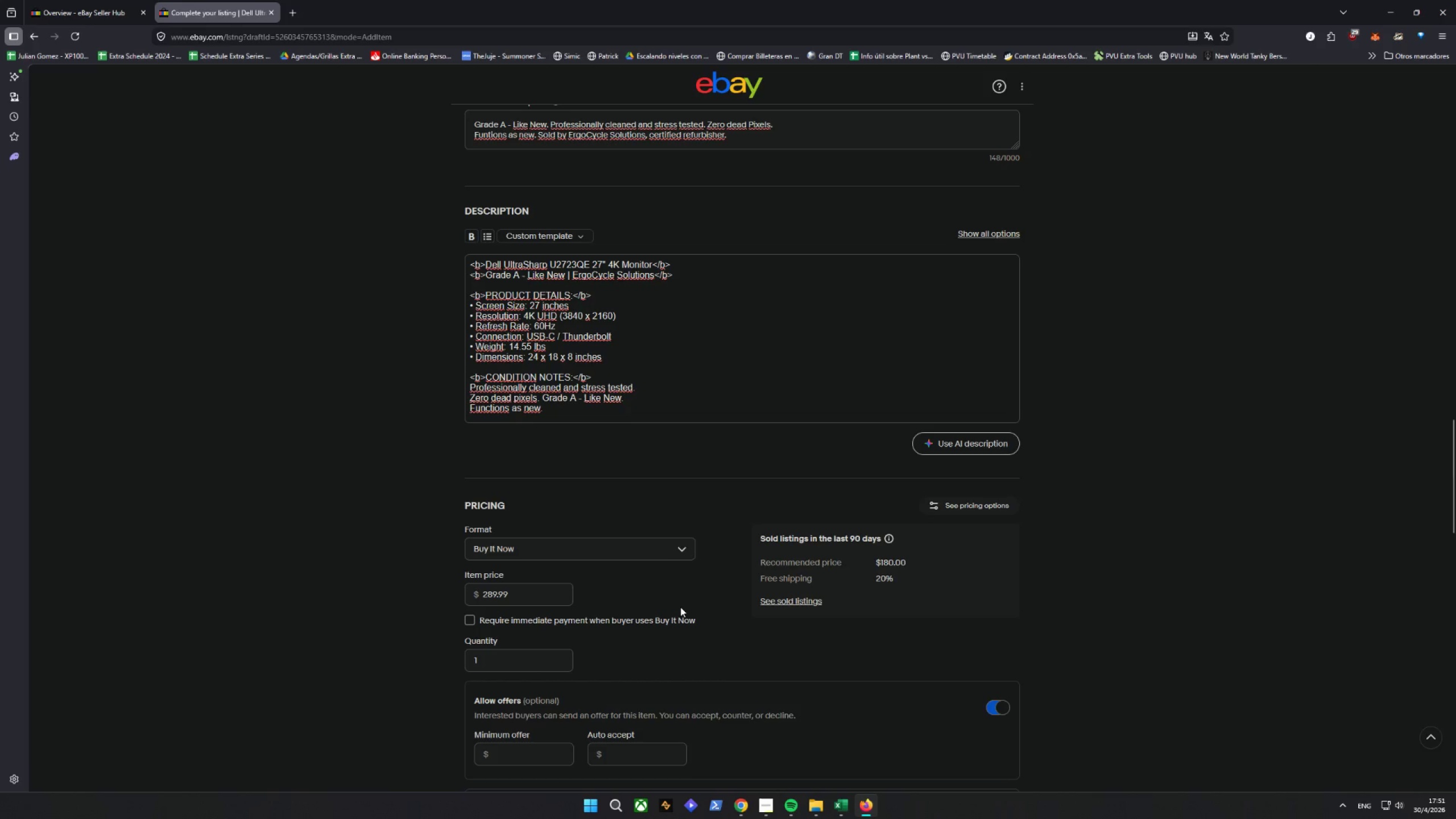 
wait(15.52)
 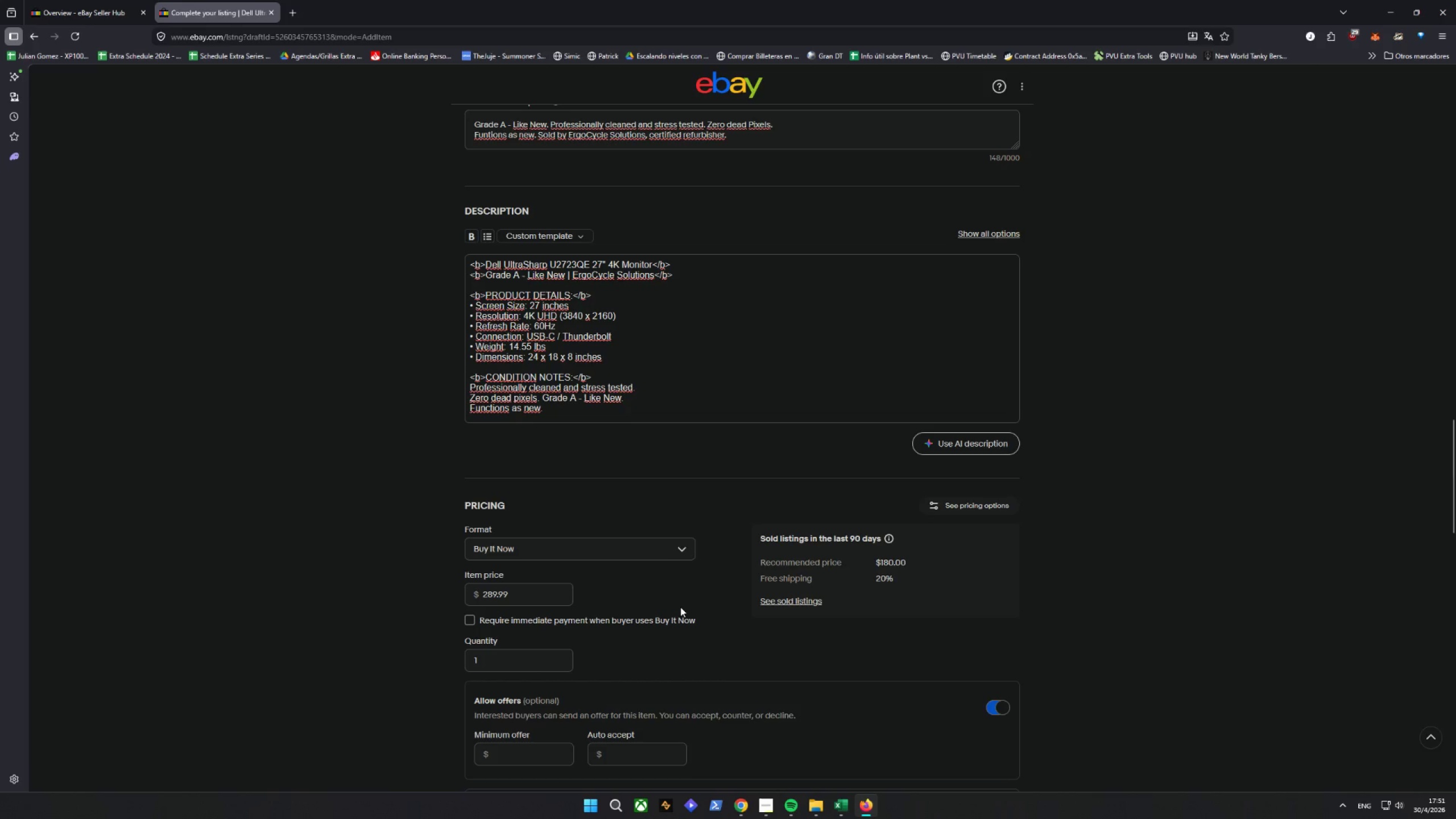 
left_click_drag(start_coordinate=[530, 595], to_coordinate=[280, 576])
 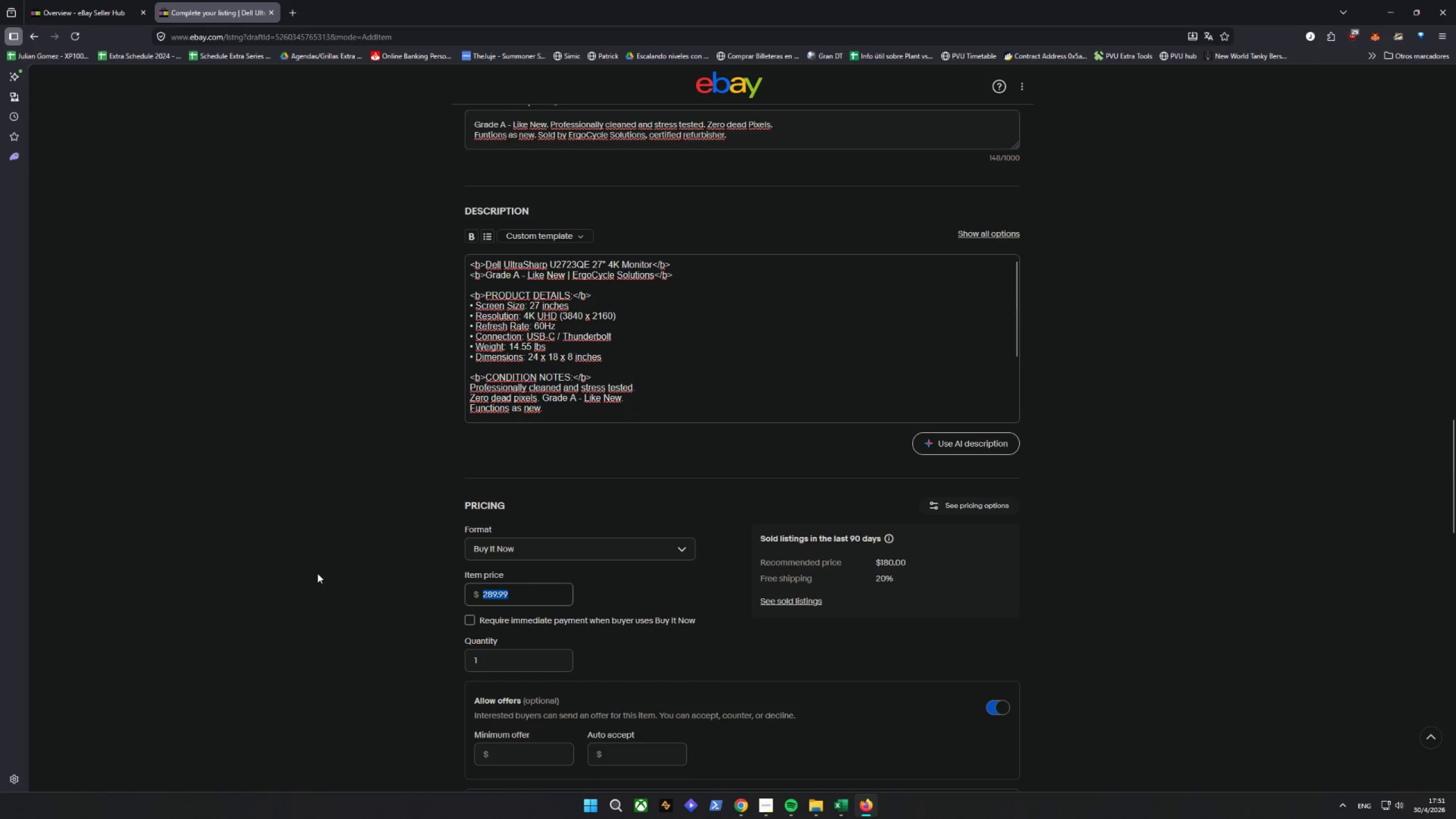 
key(Backspace)
 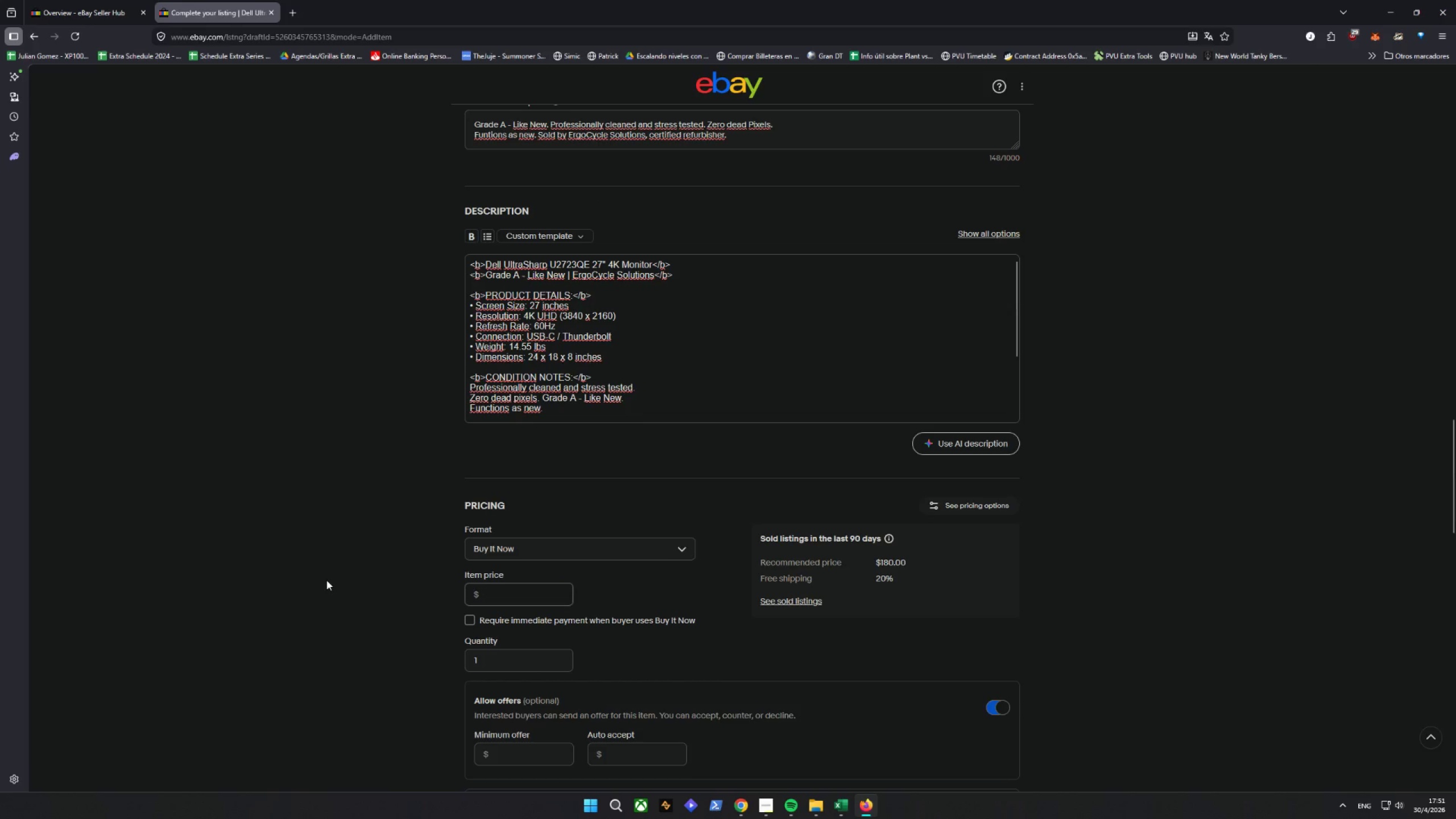 
scroll: coordinate [344, 530], scroll_direction: up, amount: 43.0
 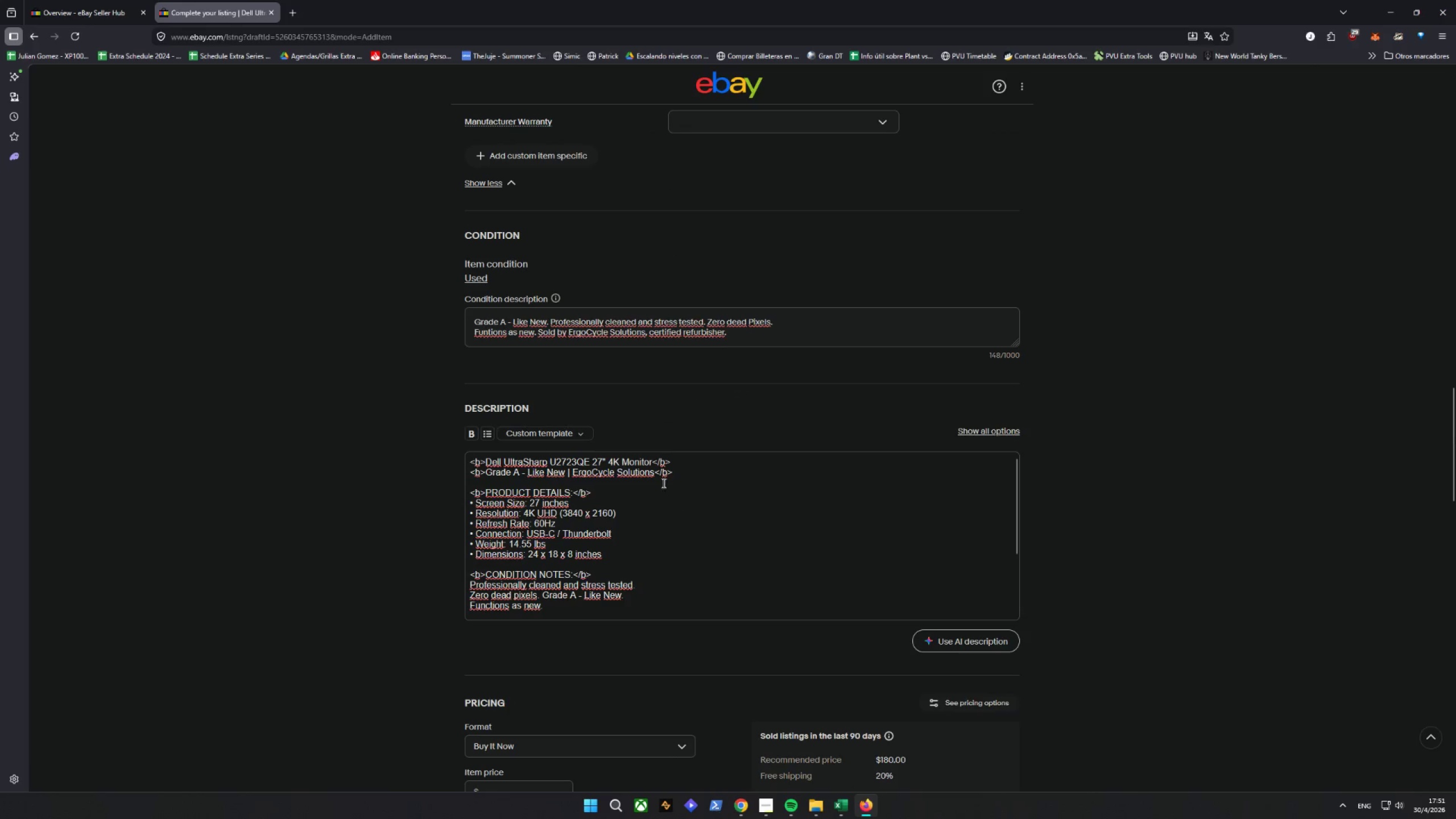 
left_click_drag(start_coordinate=[486, 460], to_coordinate=[652, 457])
 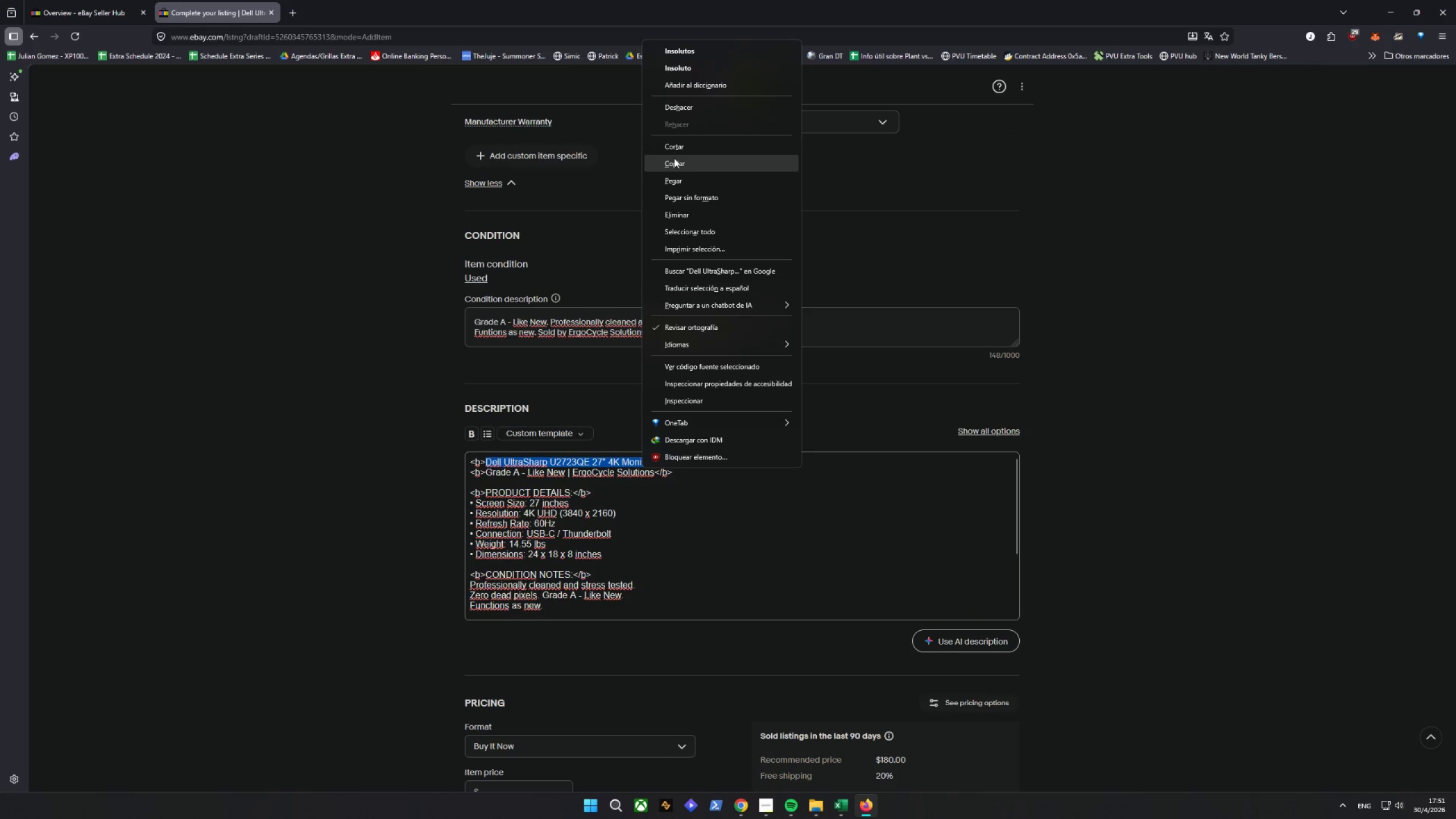 
left_click([679, 165])
 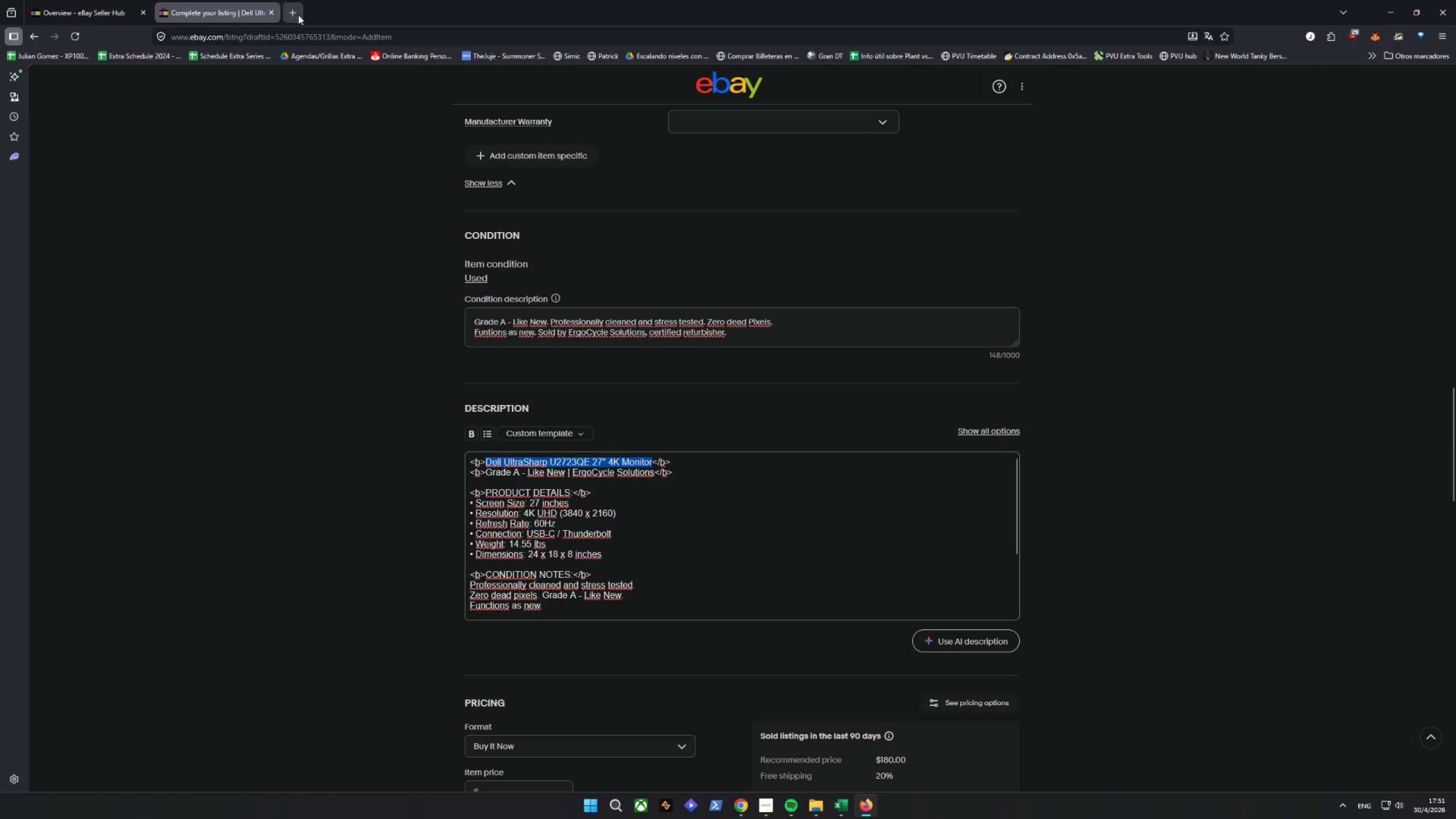 
left_click([289, 0])
 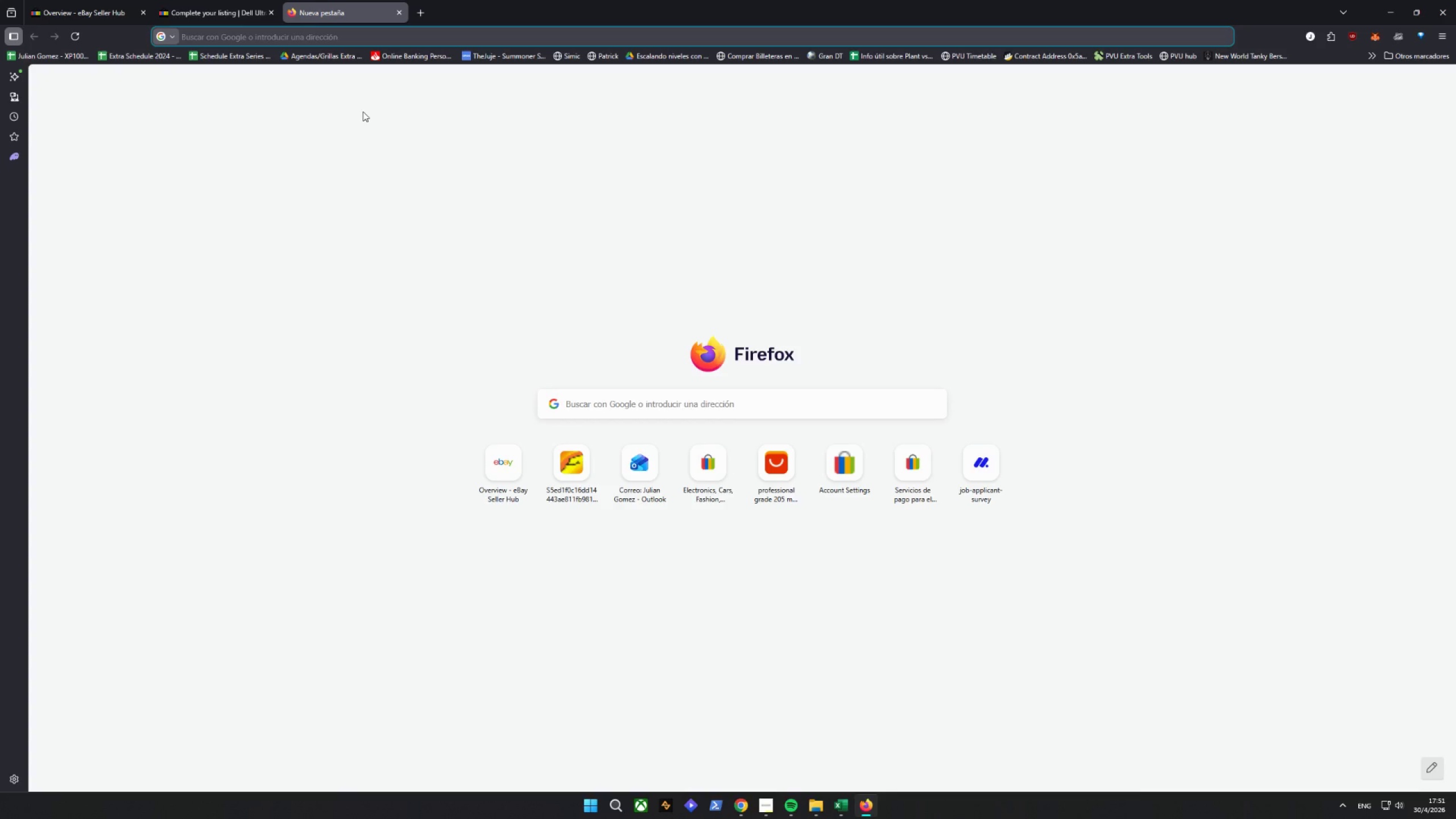 
type(ebha)
key(Backspace)
key(Backspace)
type(b)
key(Backspace)
type(a)
 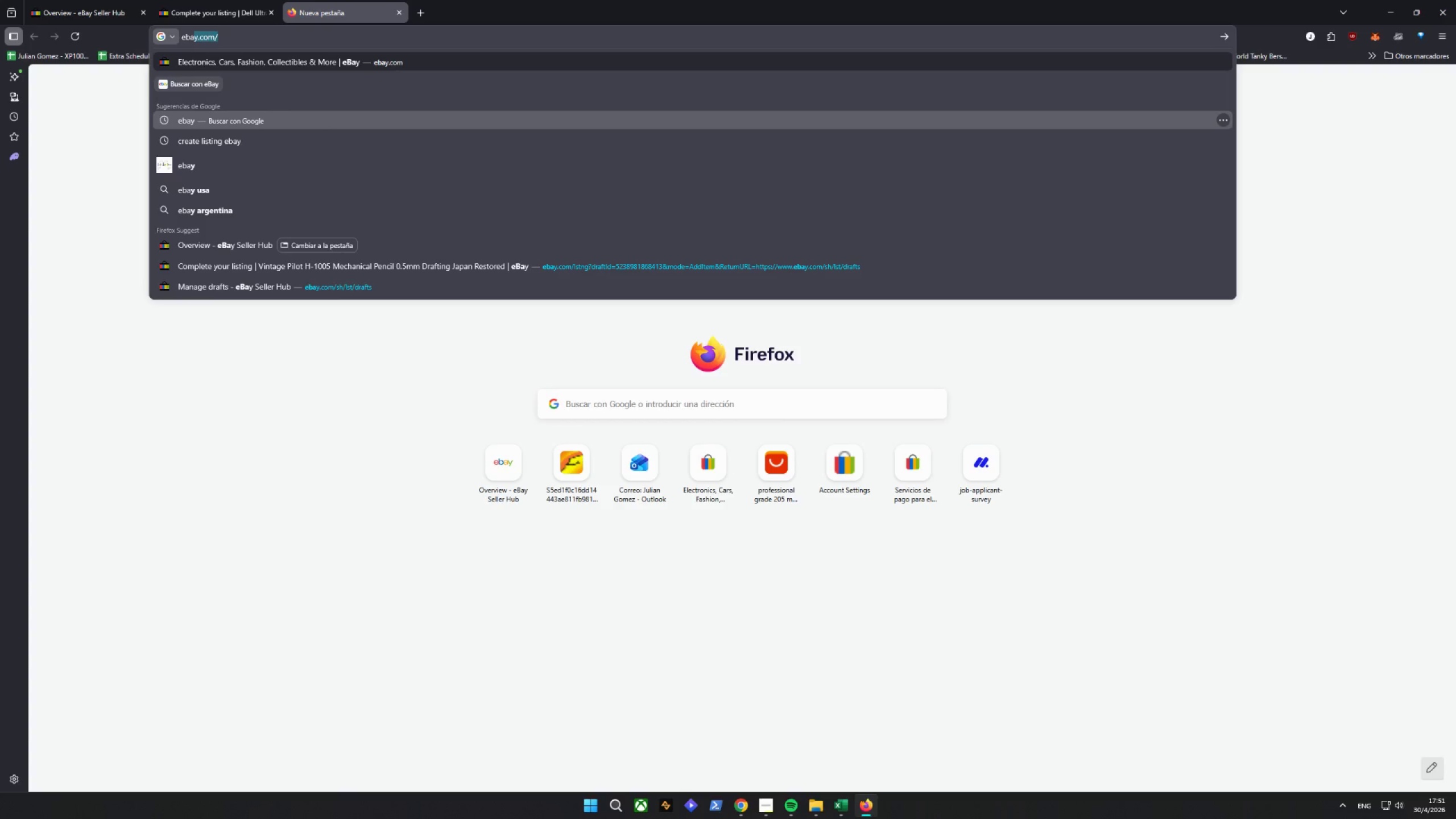 
key(Enter)
 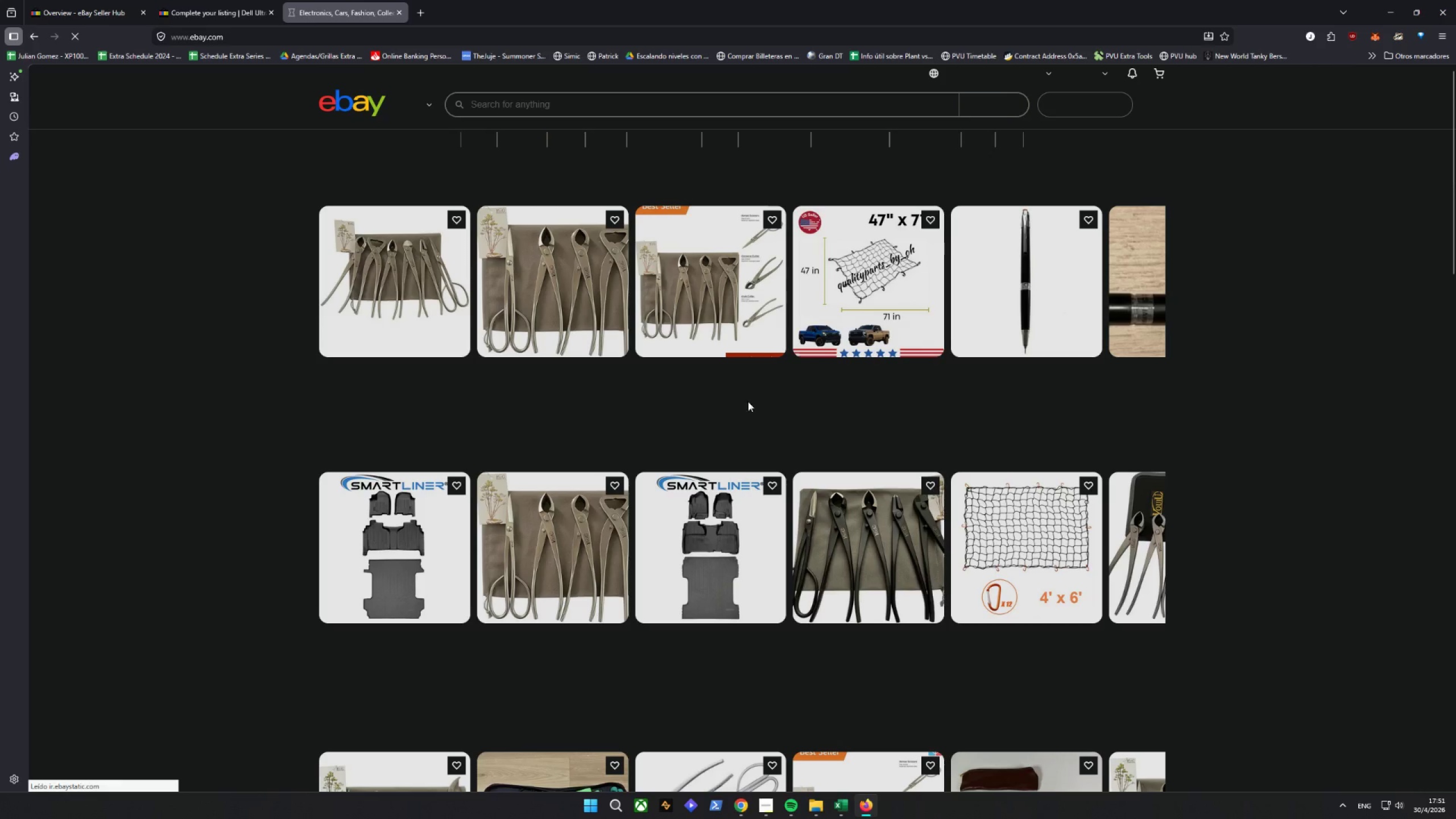 
left_click([505, 102])
 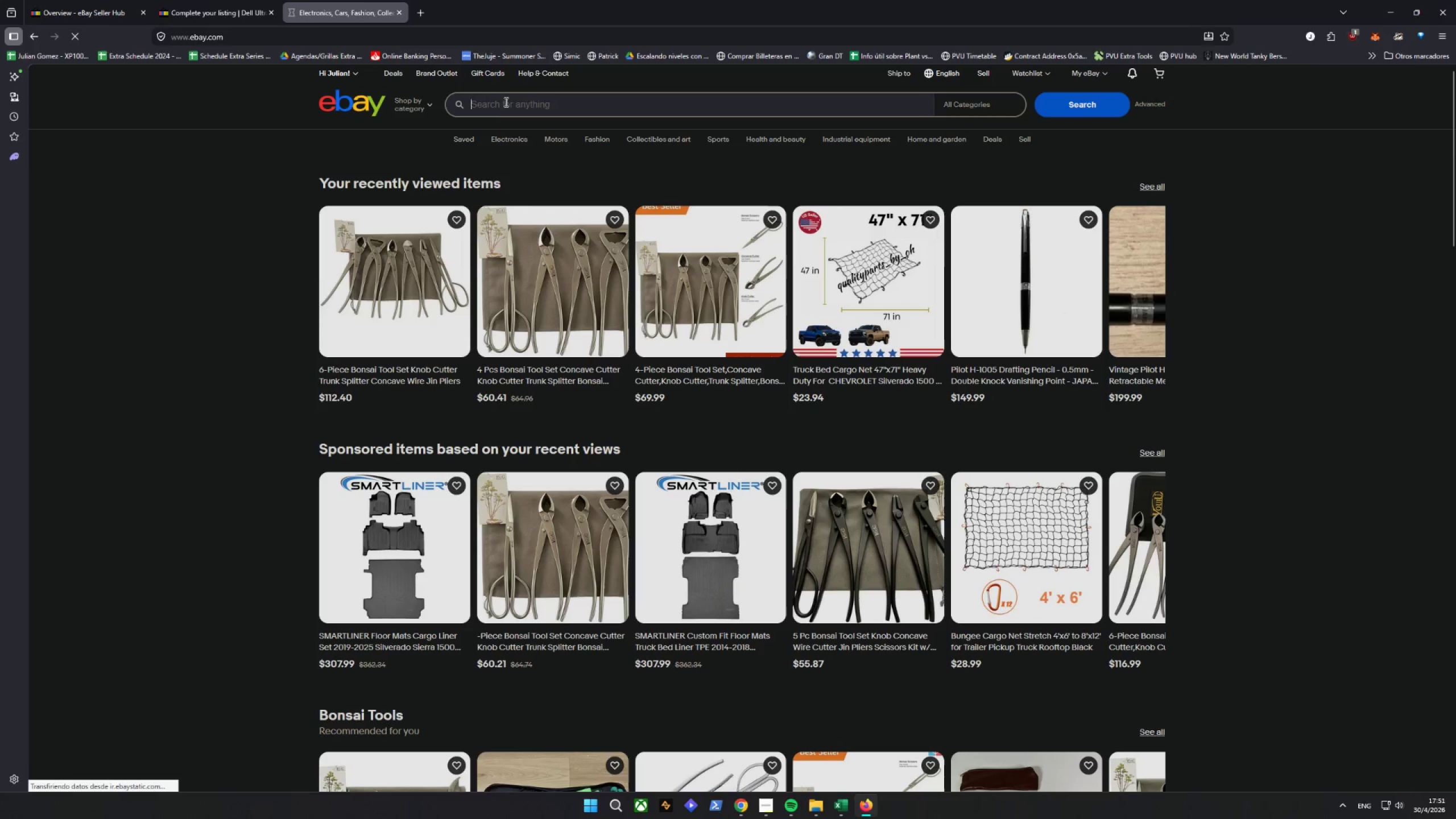 
right_click([505, 101])
 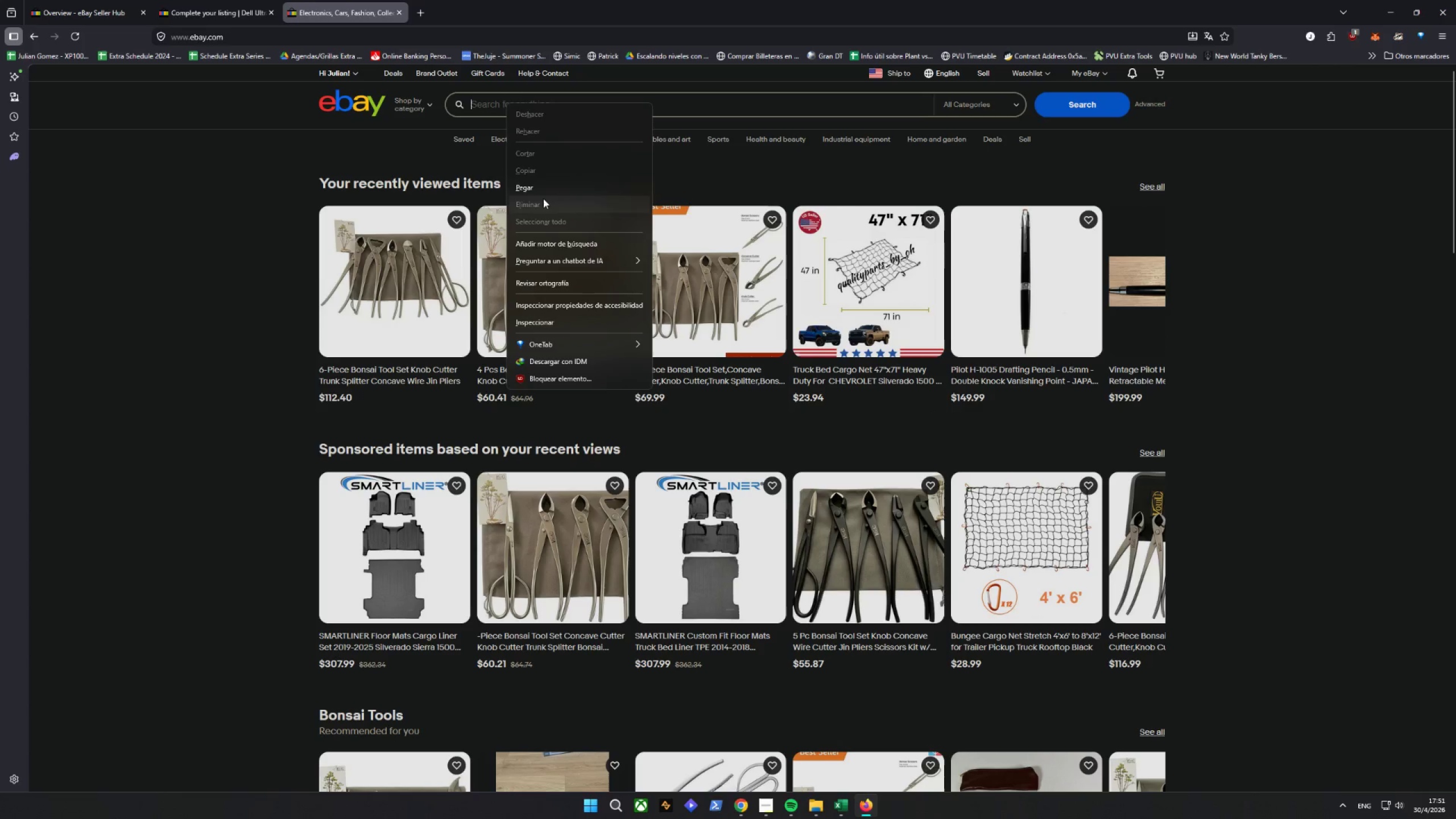 
left_click([547, 181])
 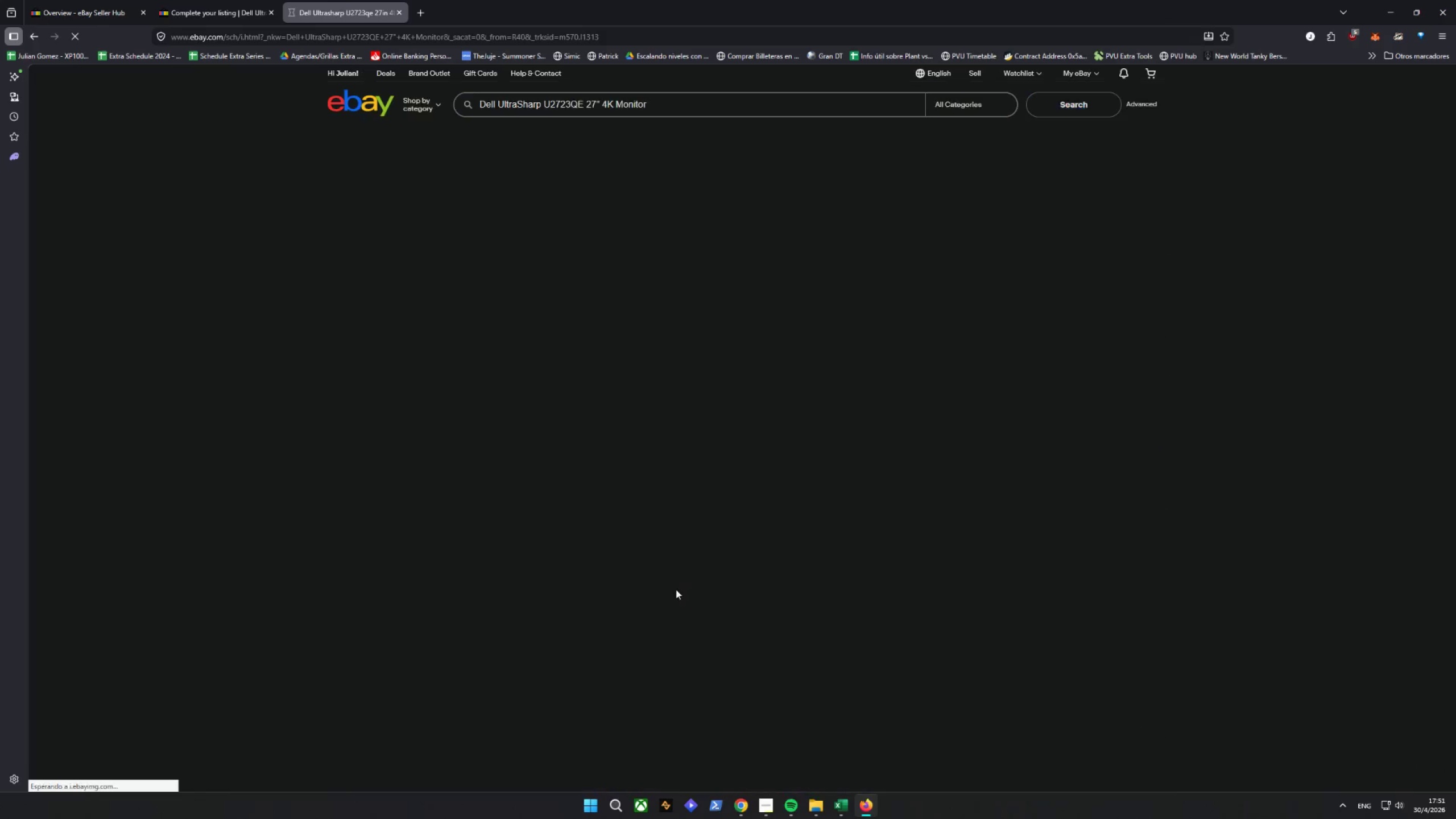 
left_click([750, 806])
 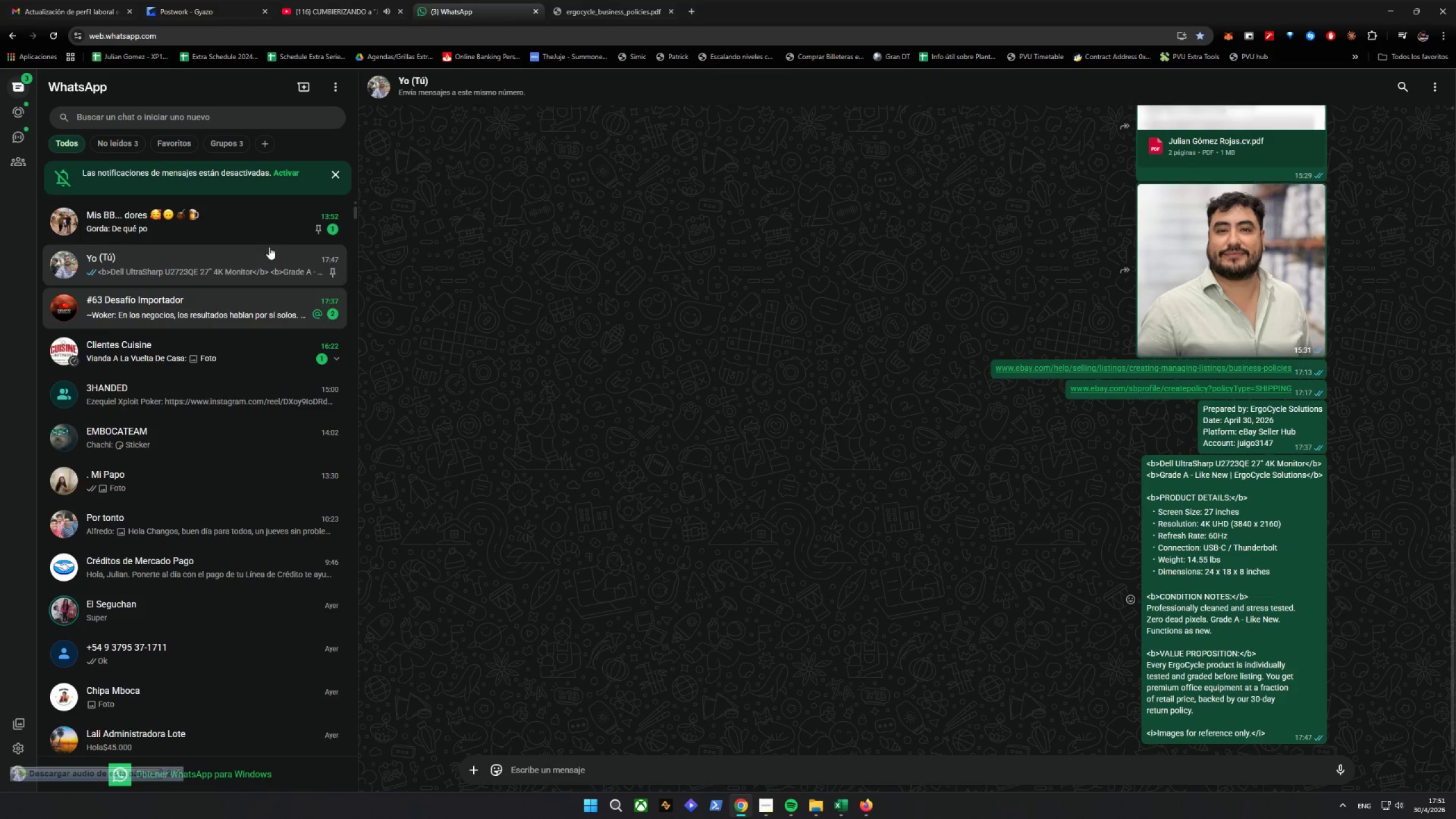 
left_click([309, 0])
 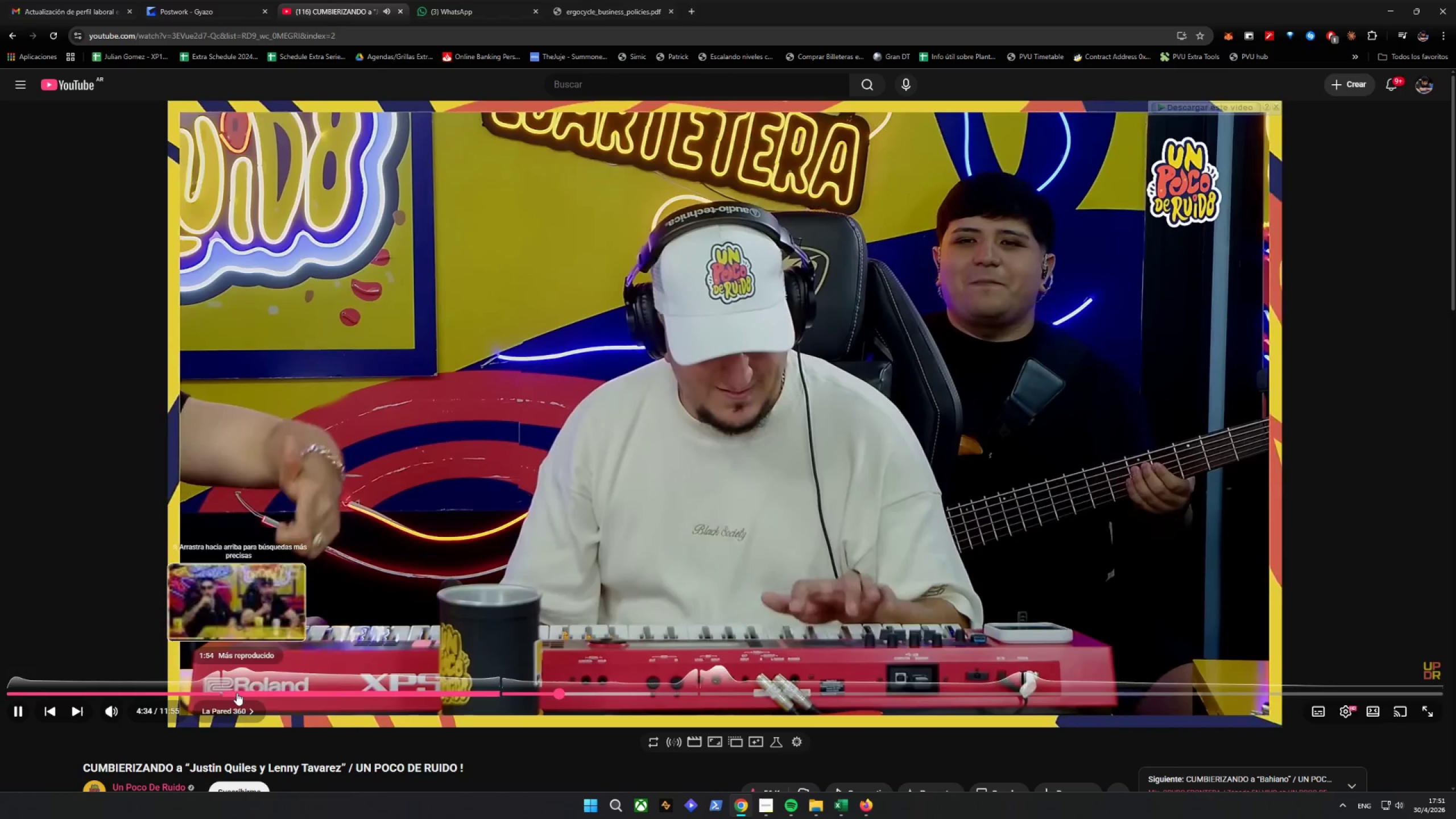 
left_click([222, 691])
 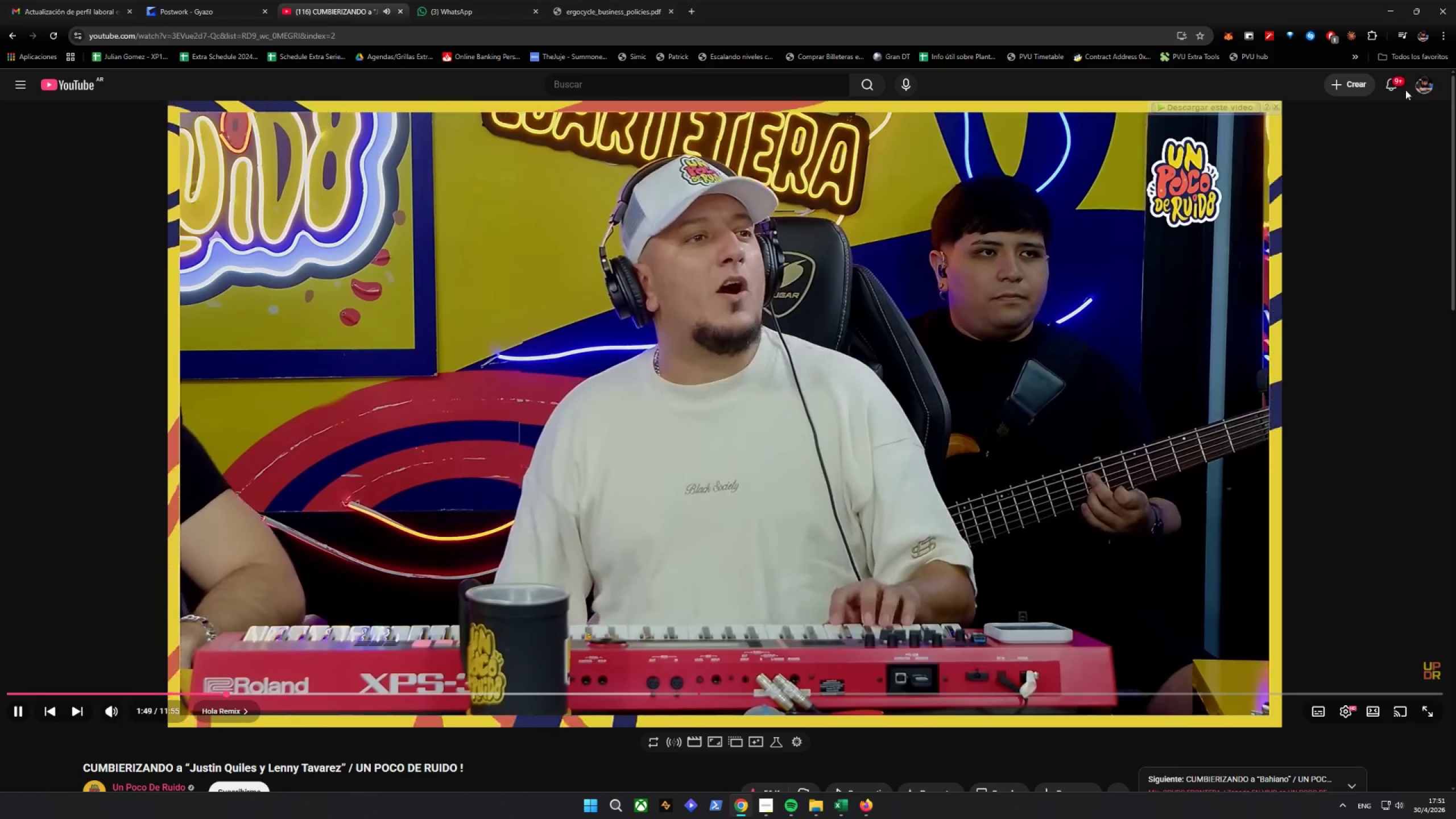 
left_click([1387, 2])
 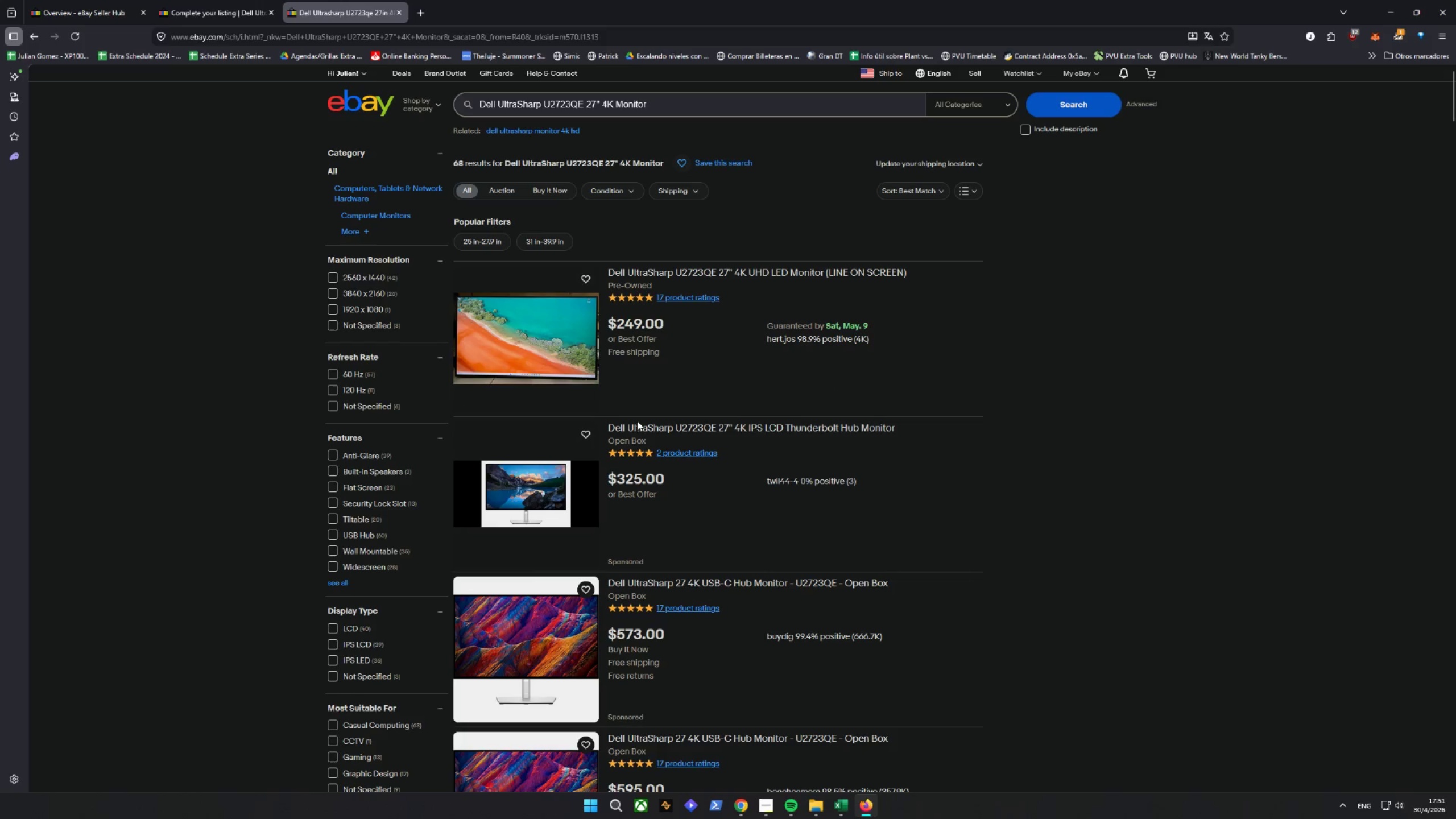 
scroll: coordinate [269, 506], scroll_direction: down, amount: 19.0
 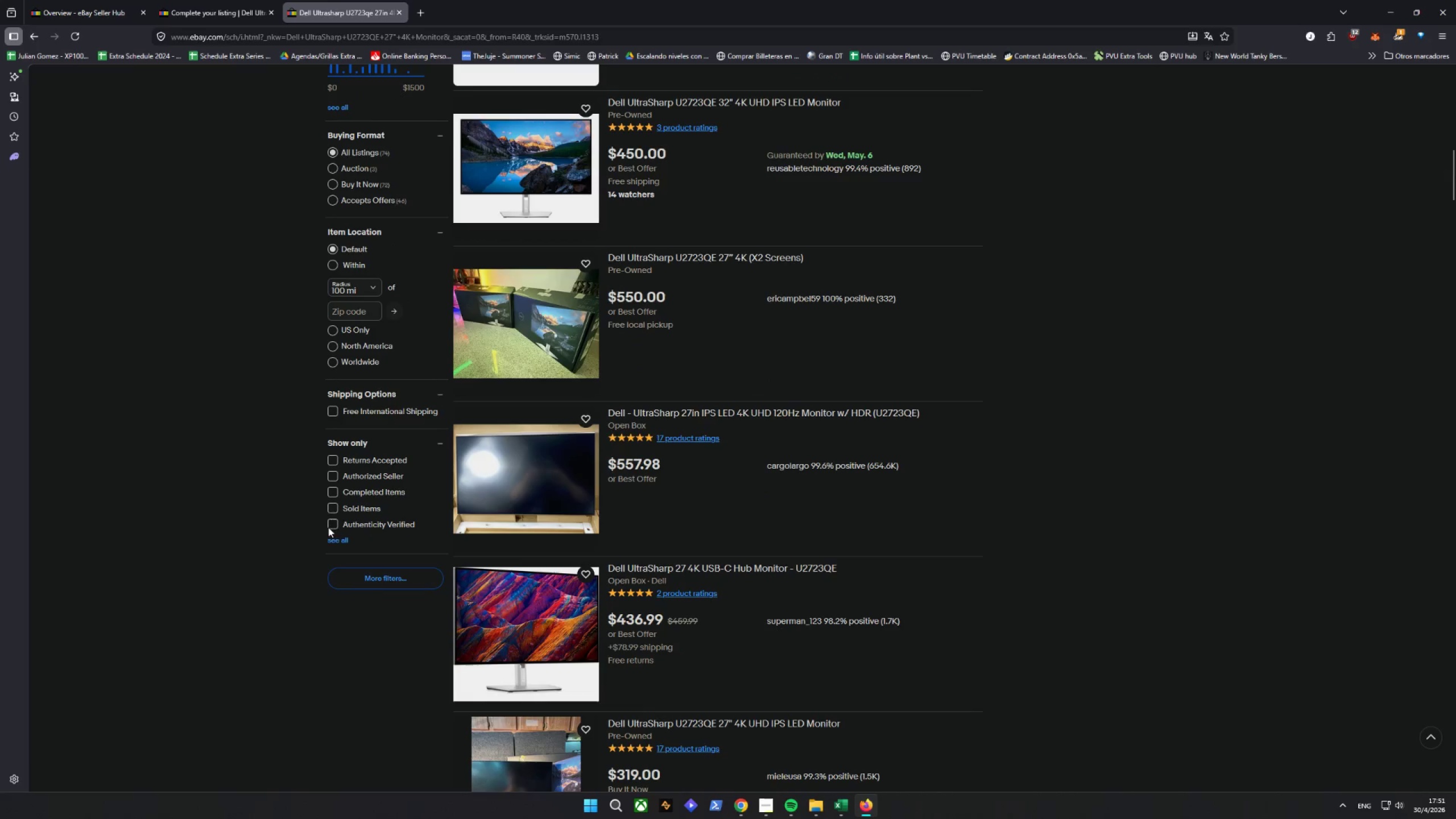 
left_click([344, 506])
 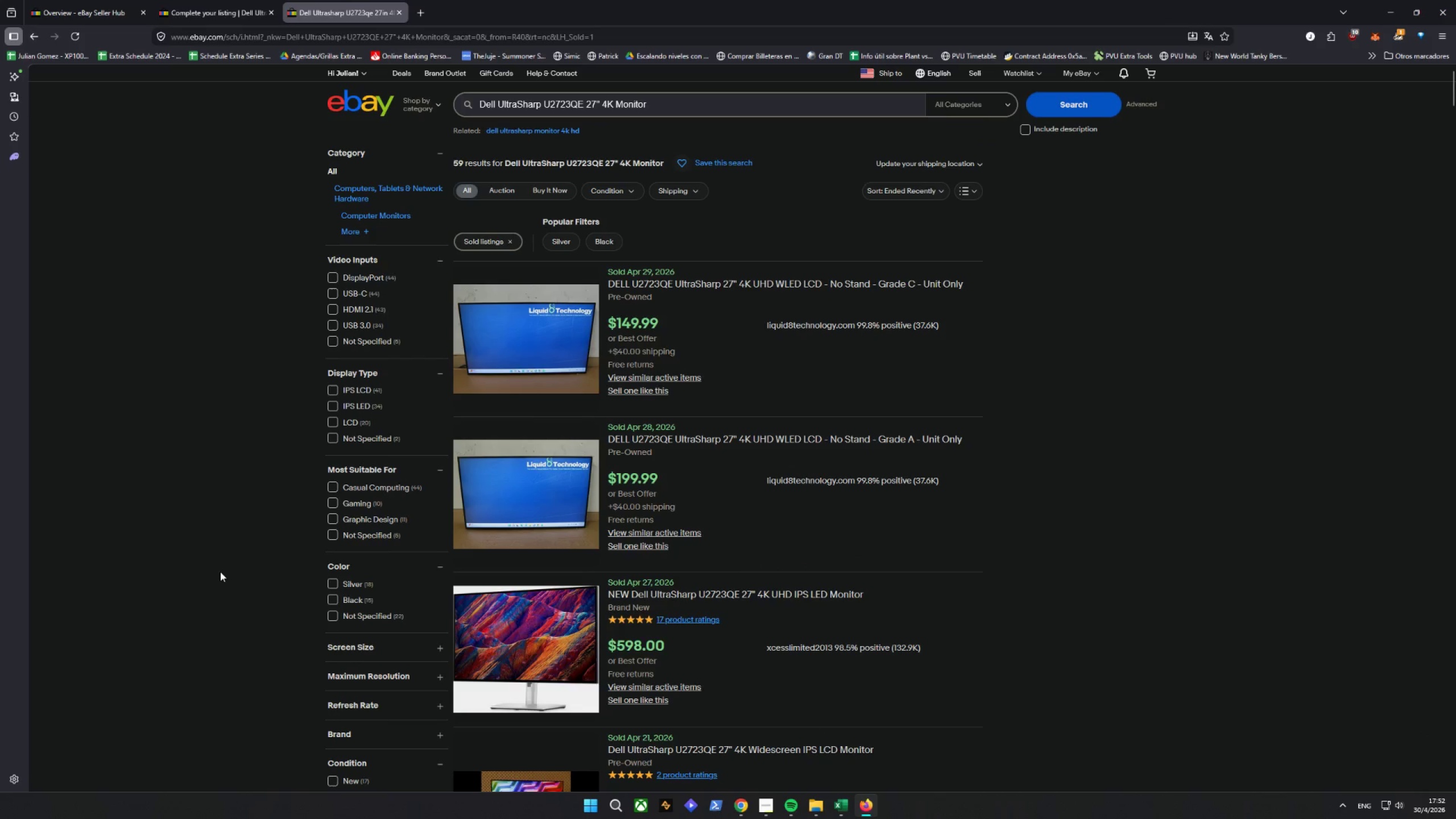 
wait(10.28)
 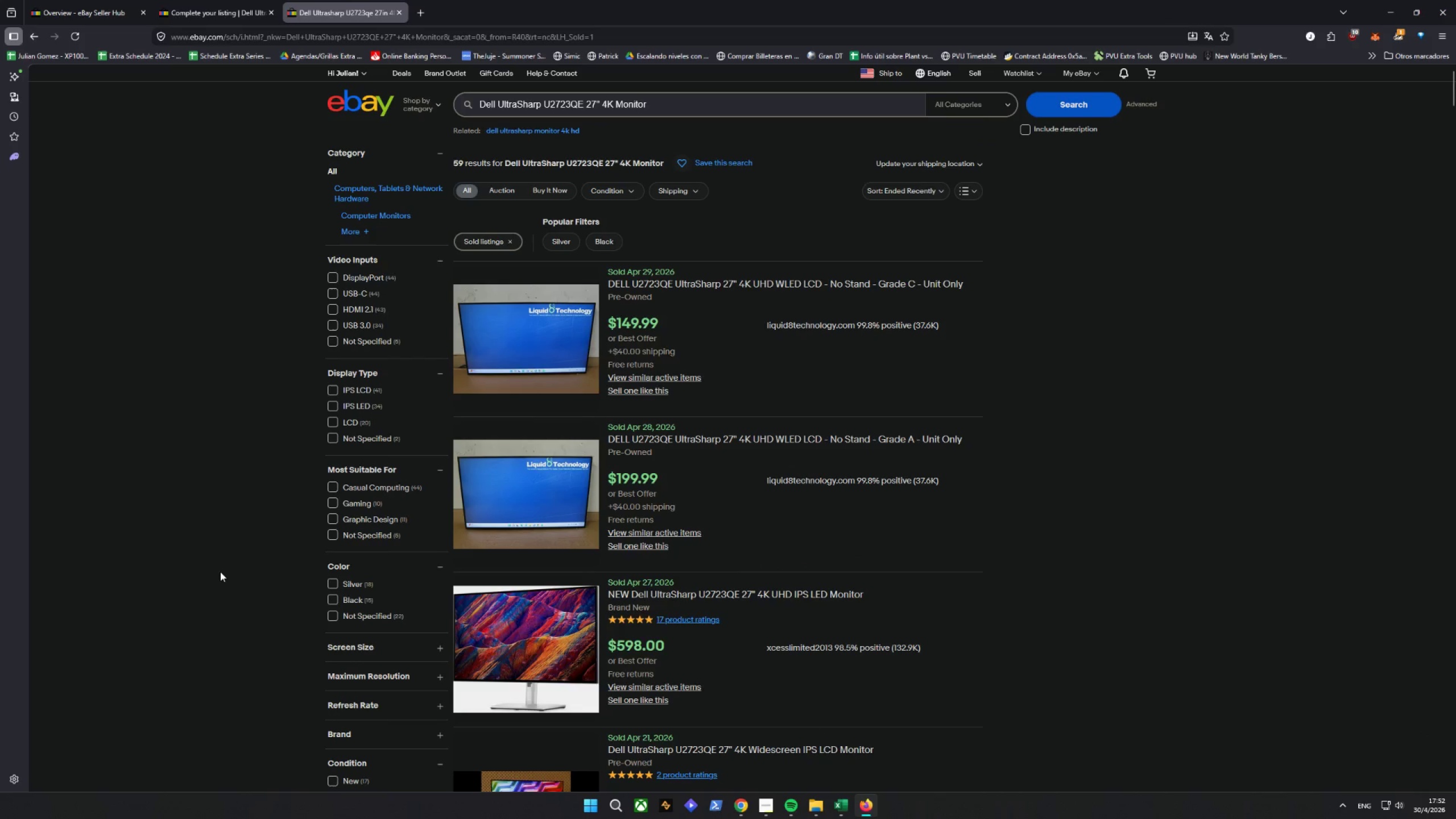 
scroll: coordinate [221, 561], scroll_direction: down, amount: 2.0
 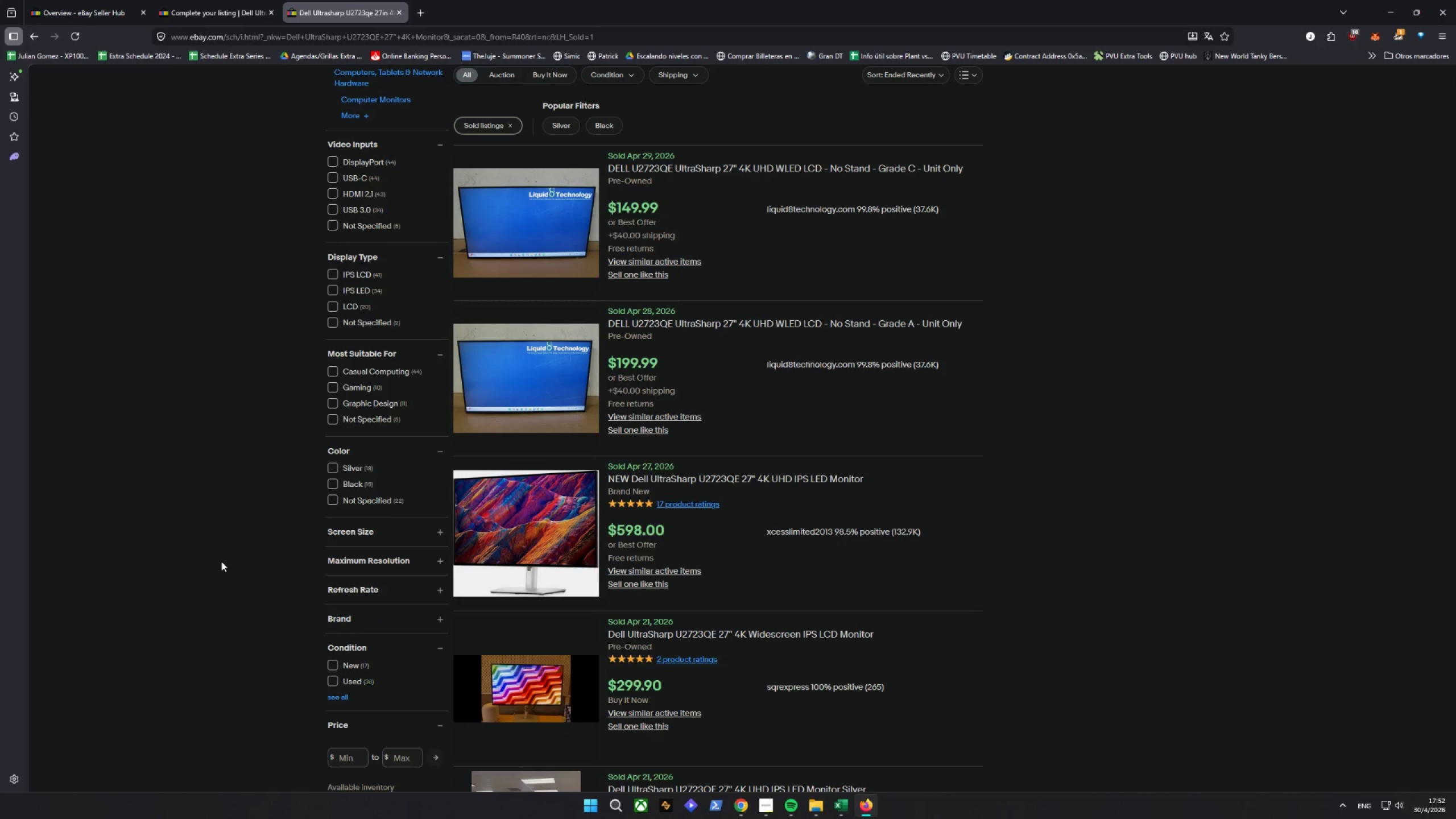 
wait(10.56)
 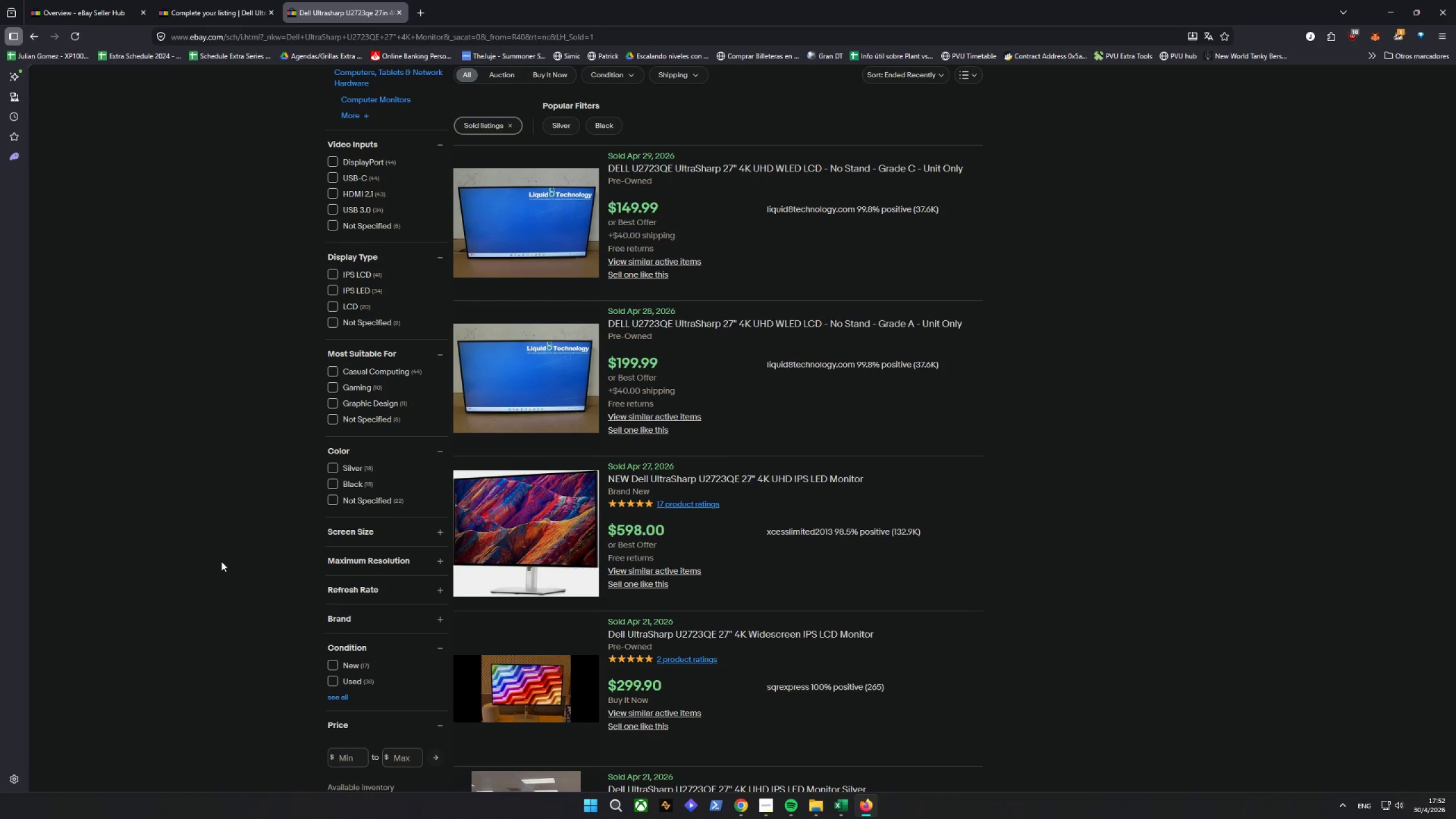 
scroll: coordinate [195, 532], scroll_direction: down, amount: 8.0
 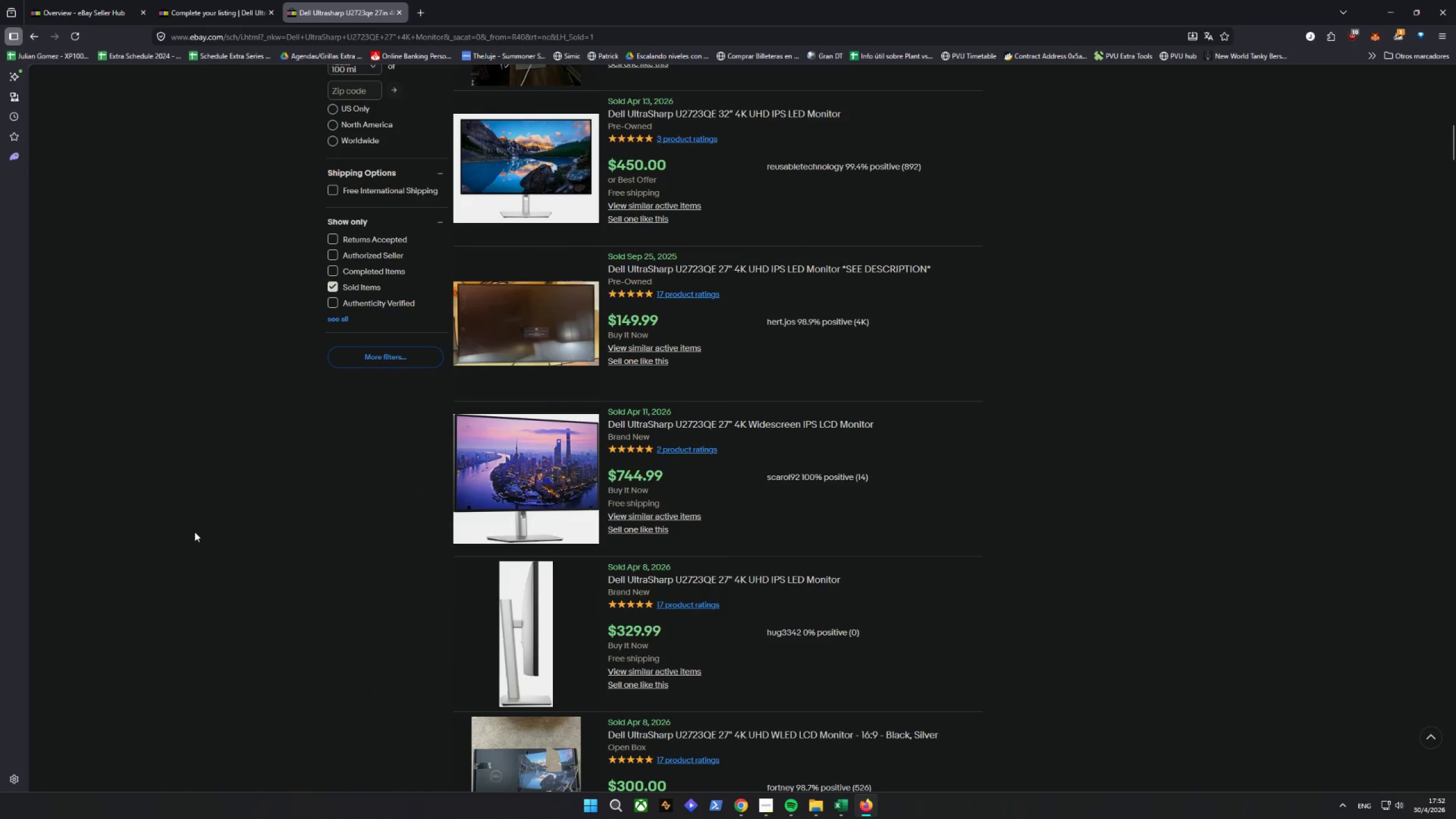 
scroll: coordinate [195, 533], scroll_direction: down, amount: 14.0
 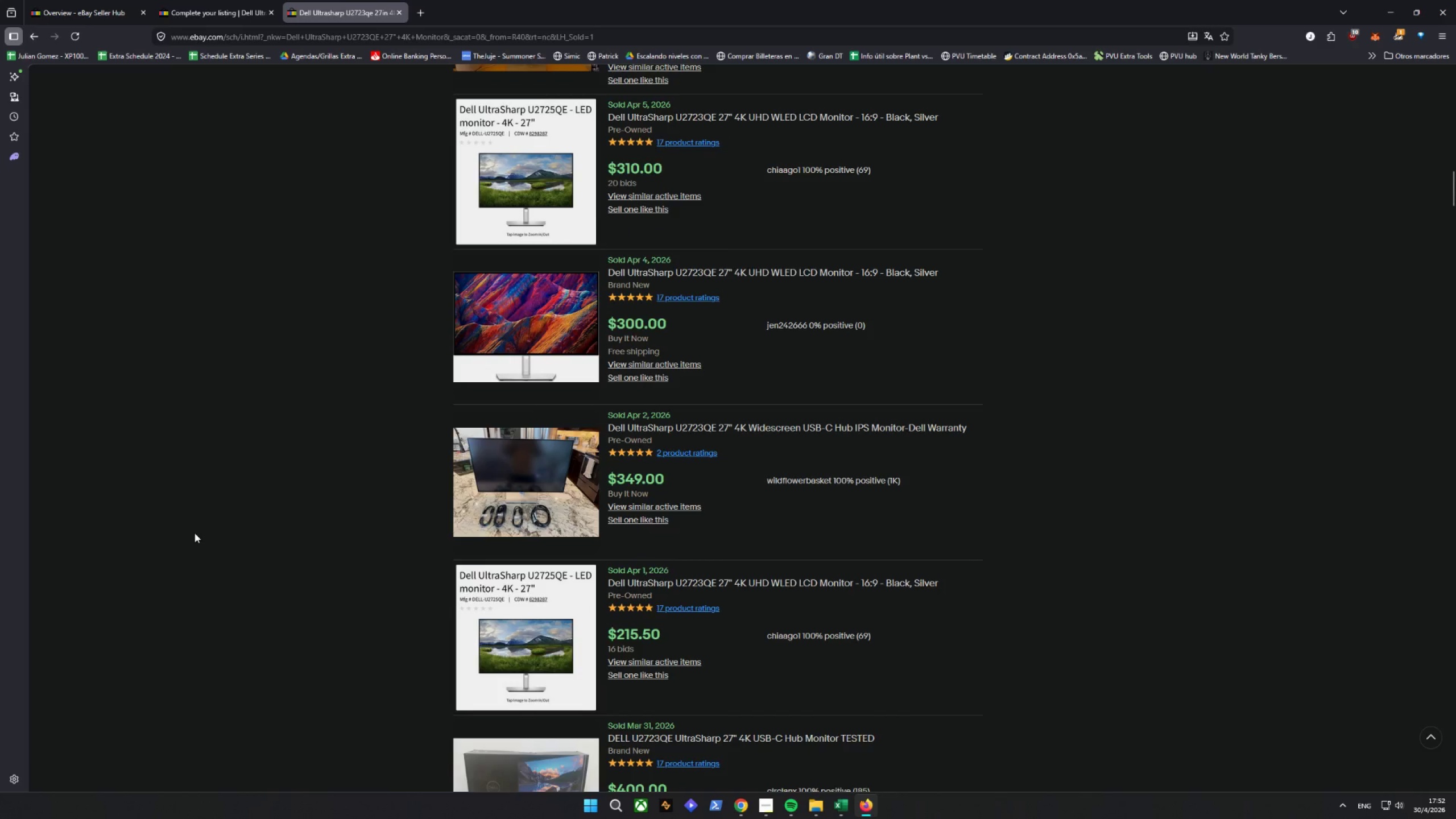 
scroll: coordinate [194, 534], scroll_direction: down, amount: 17.0
 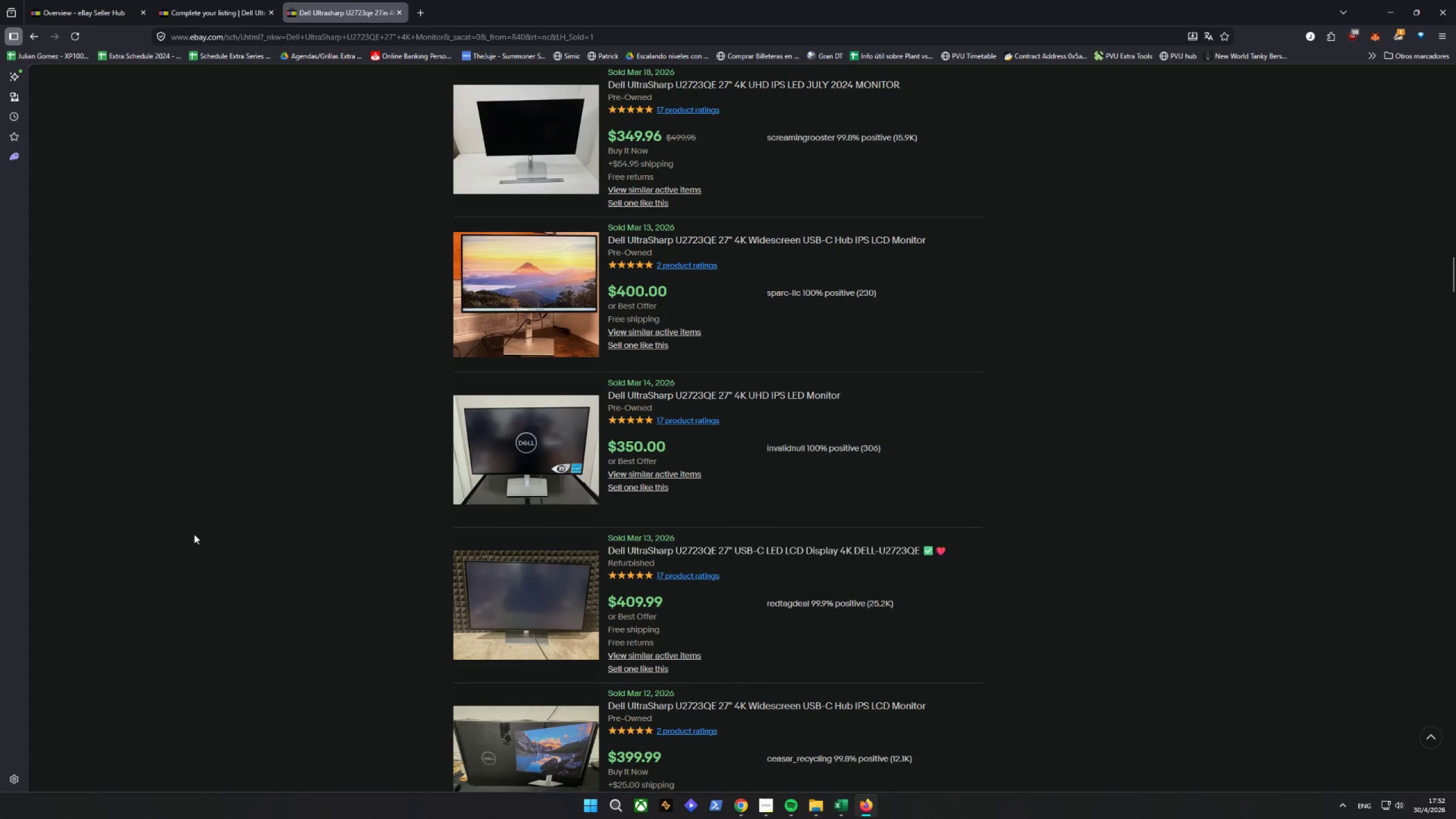 
scroll: coordinate [202, 525], scroll_direction: down, amount: 8.0
 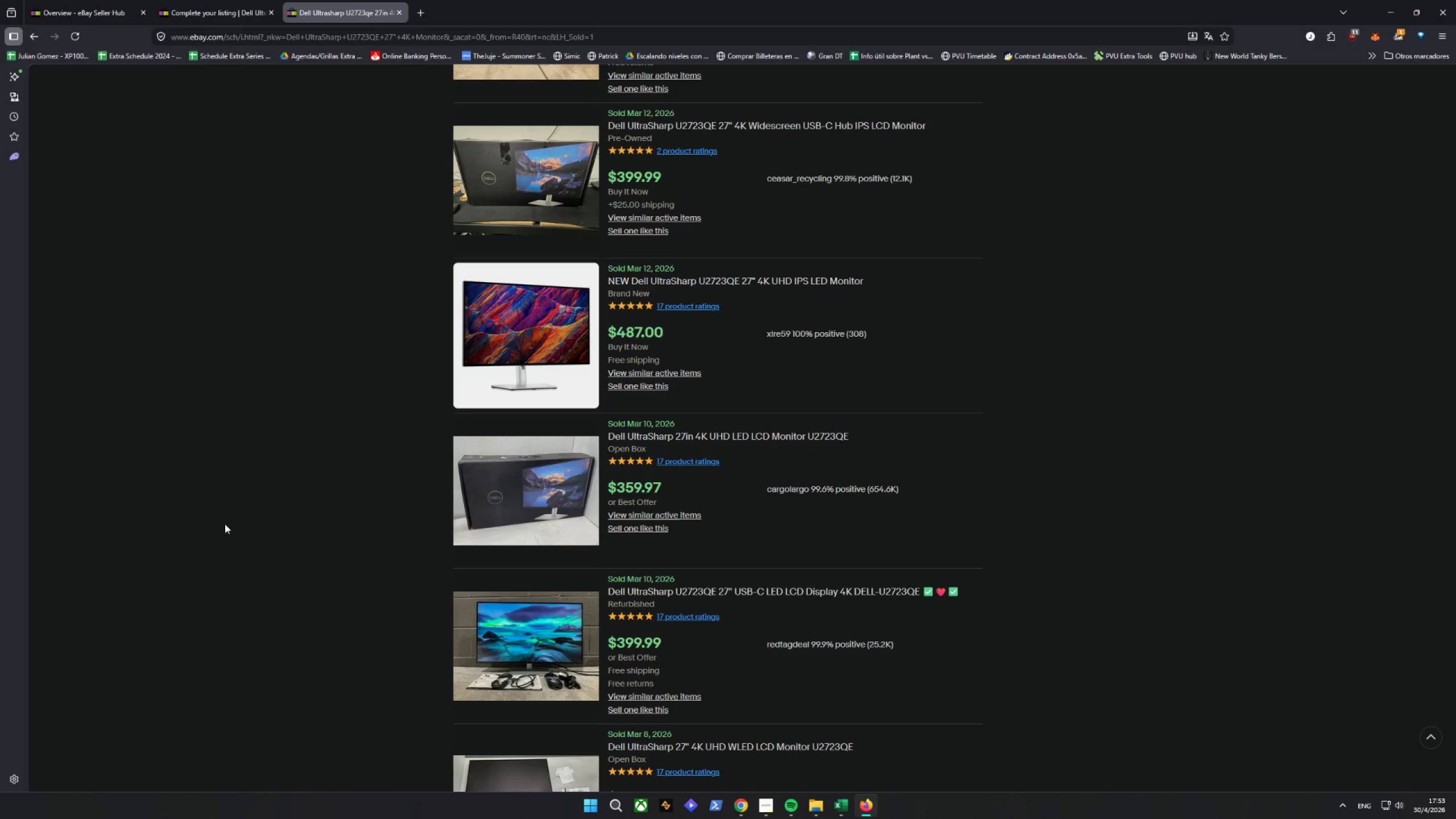 
wait(18.06)
 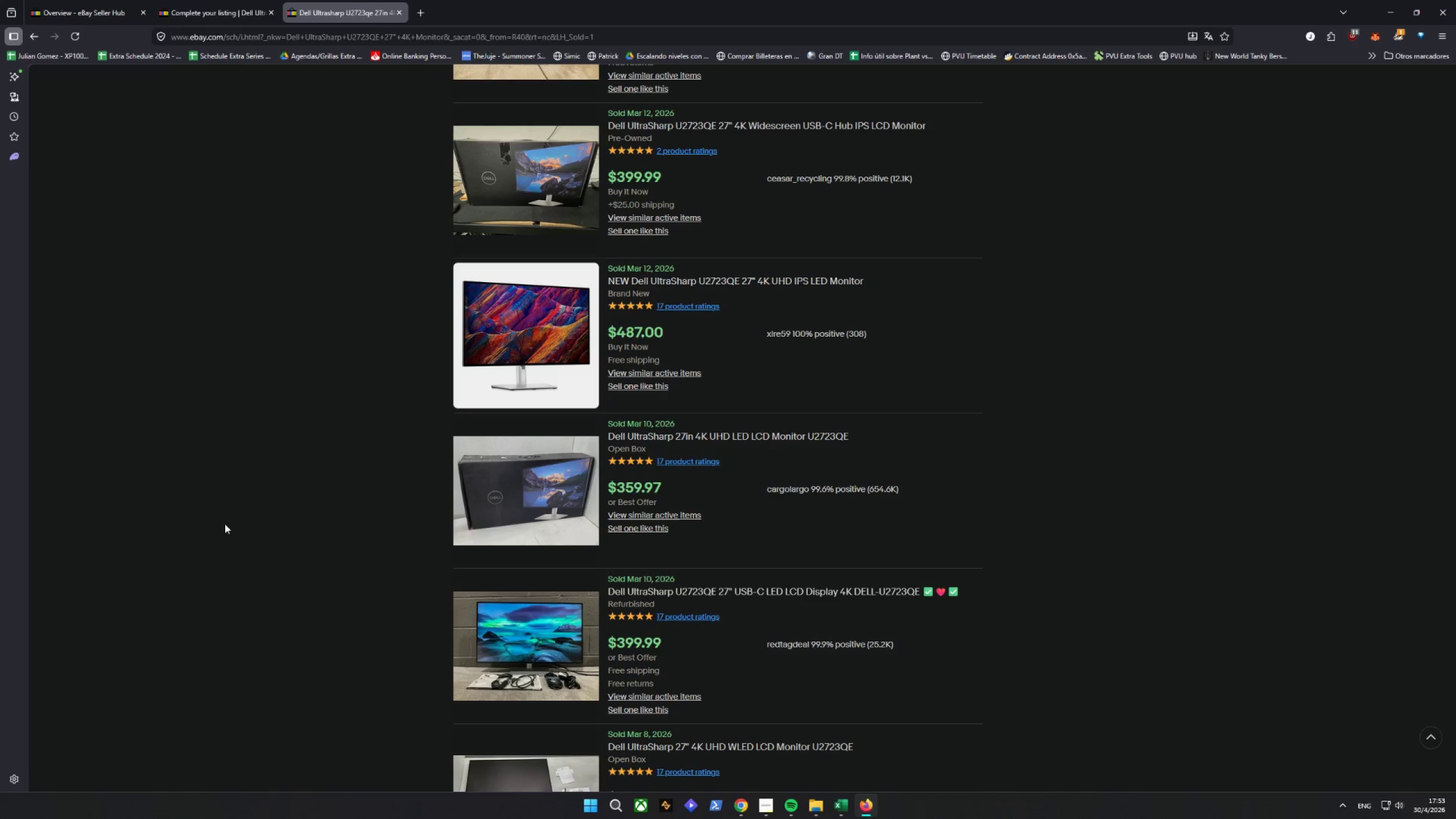 
scroll: coordinate [324, 671], scroll_direction: down, amount: 22.0
 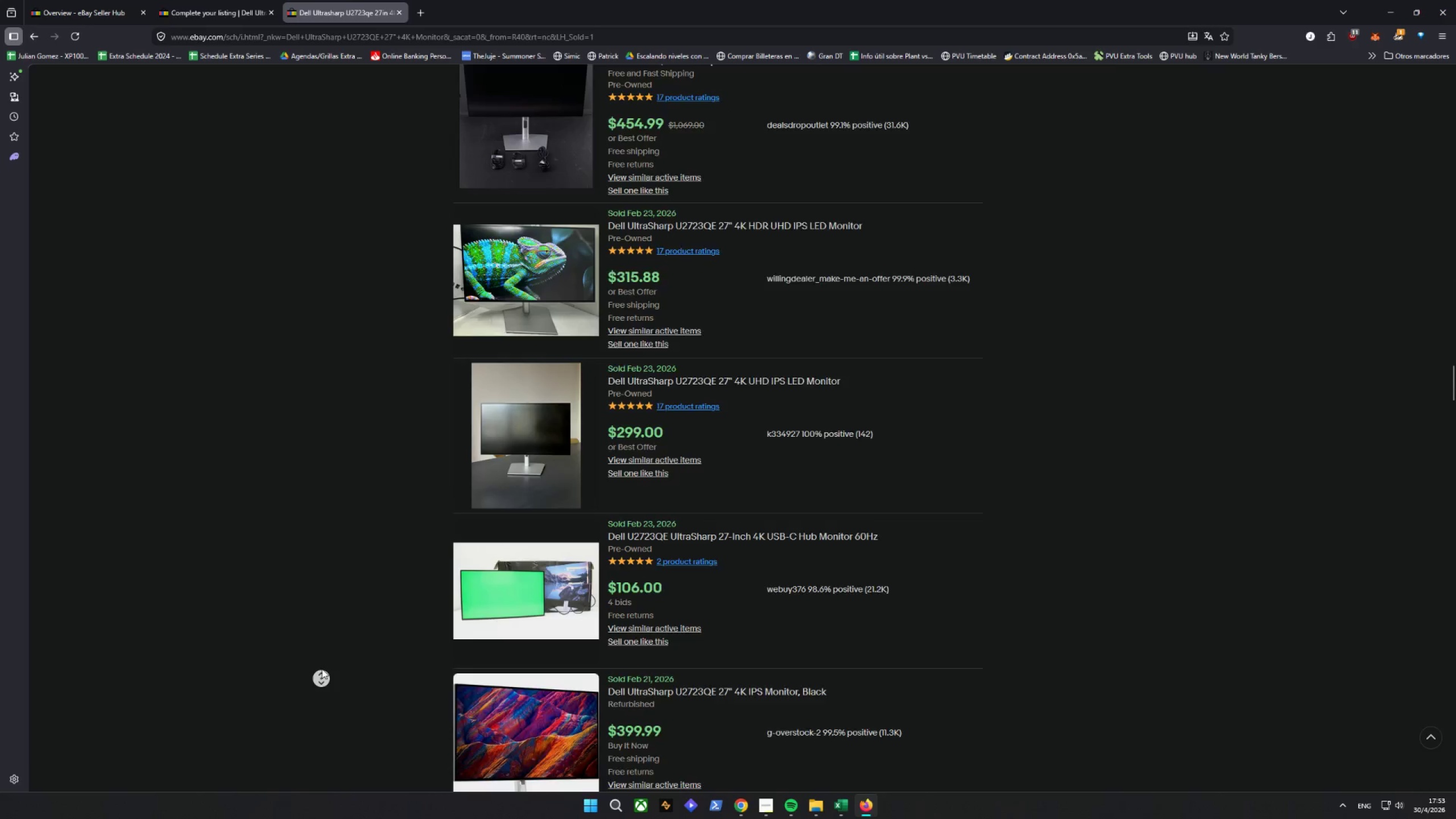 
mouse_move([311, 480])
 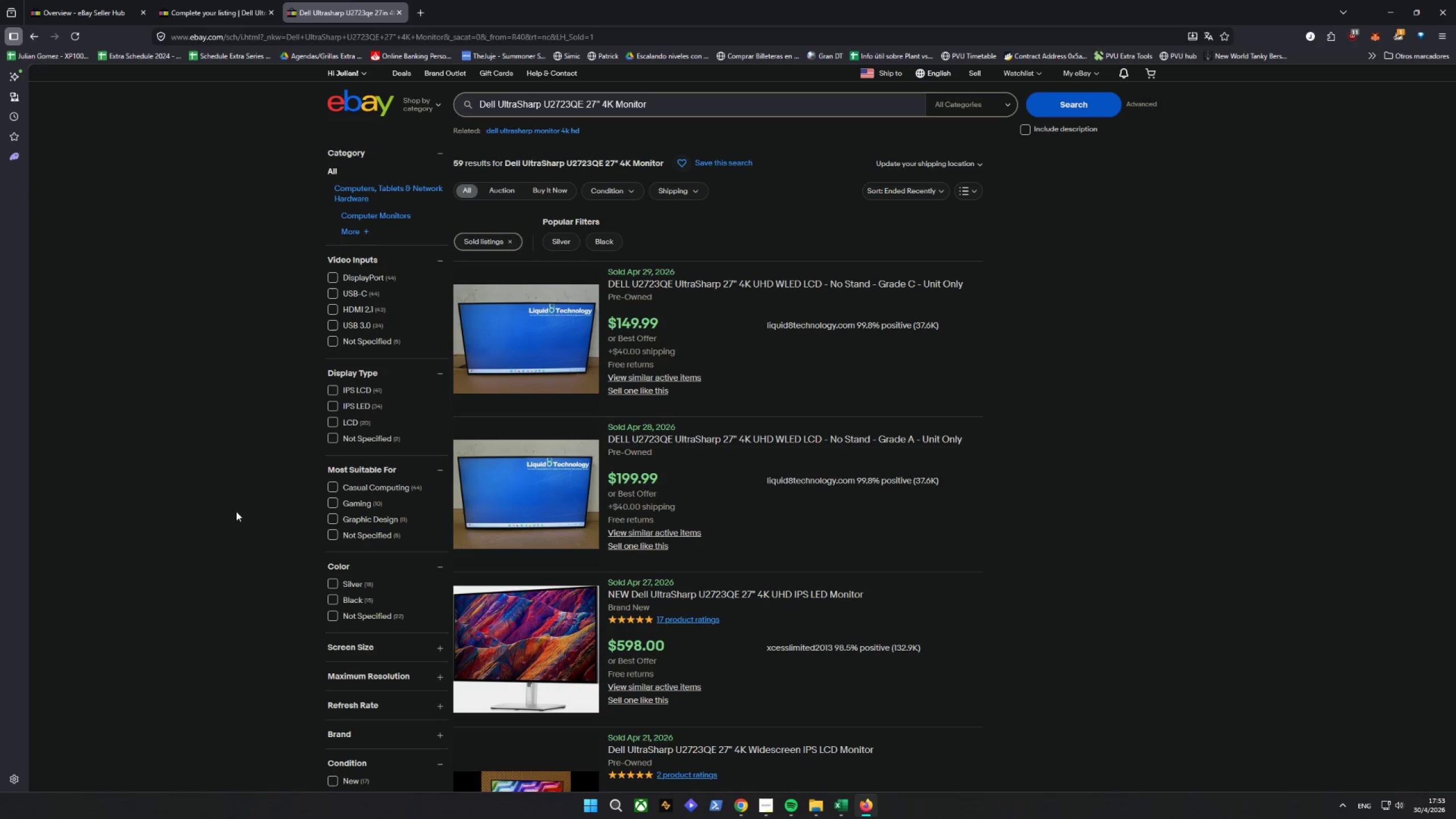 
wait(25.84)
 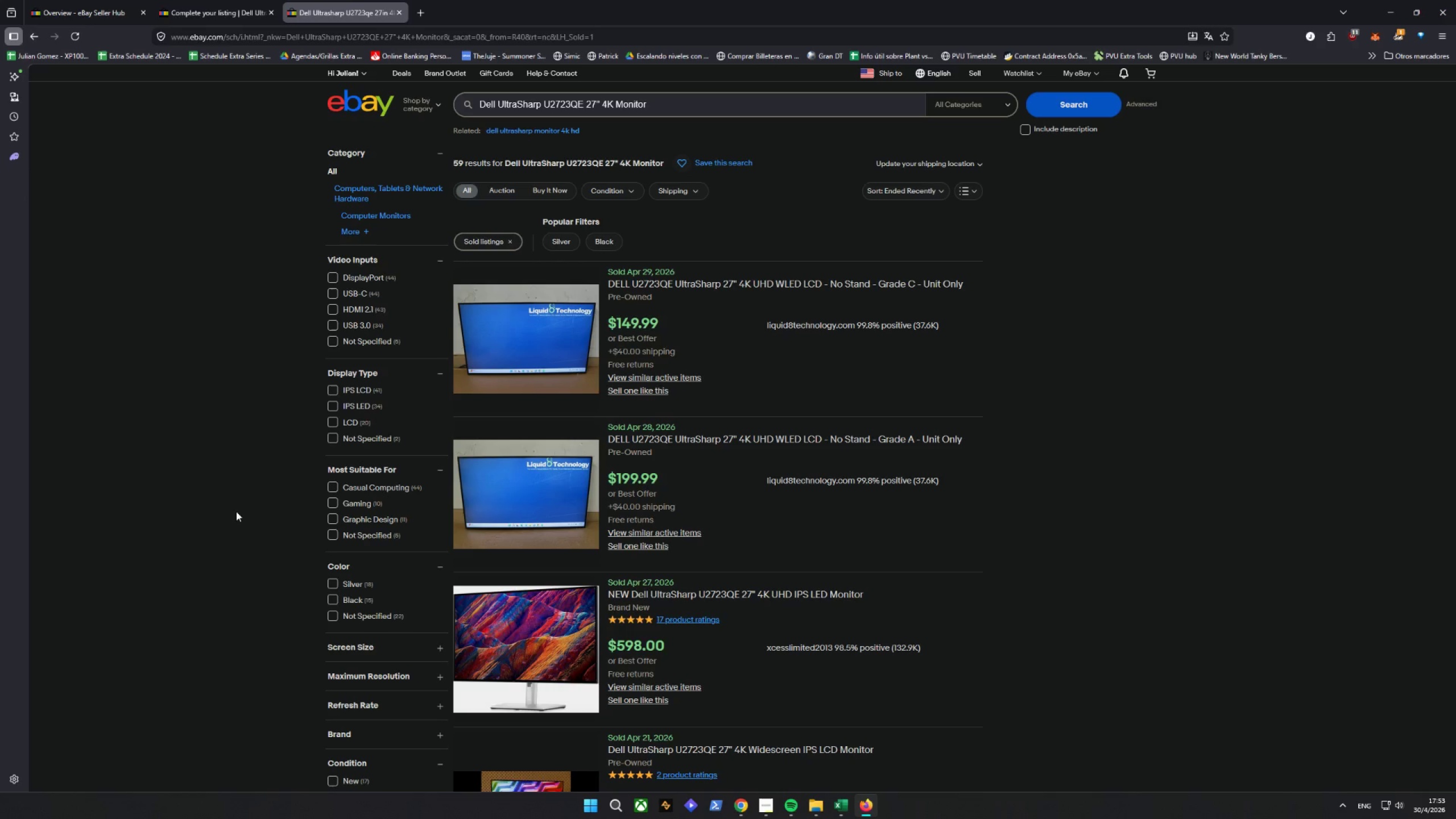 
left_click([212, 0])
 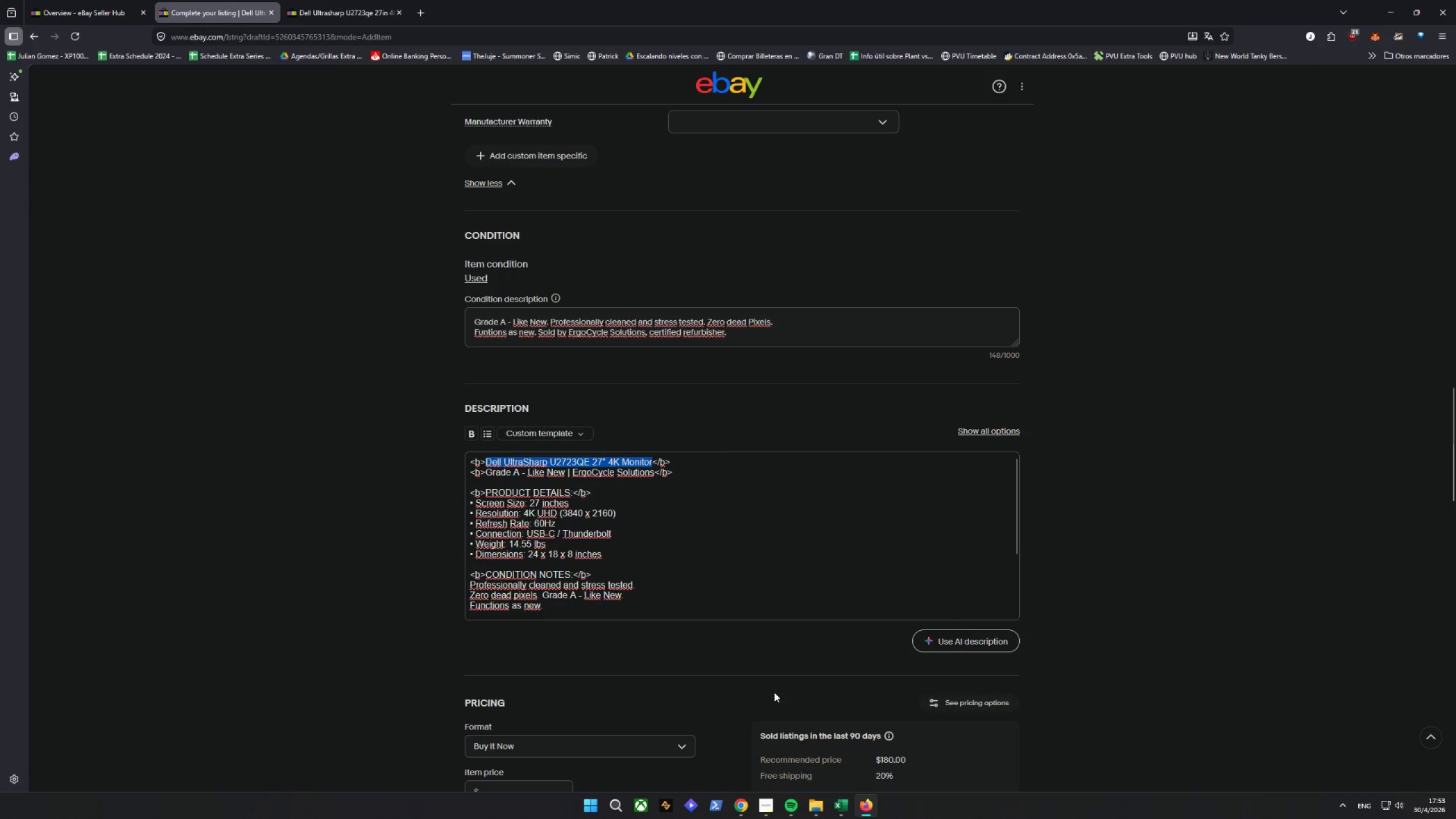 
scroll: coordinate [692, 643], scroll_direction: down, amount: 17.0
 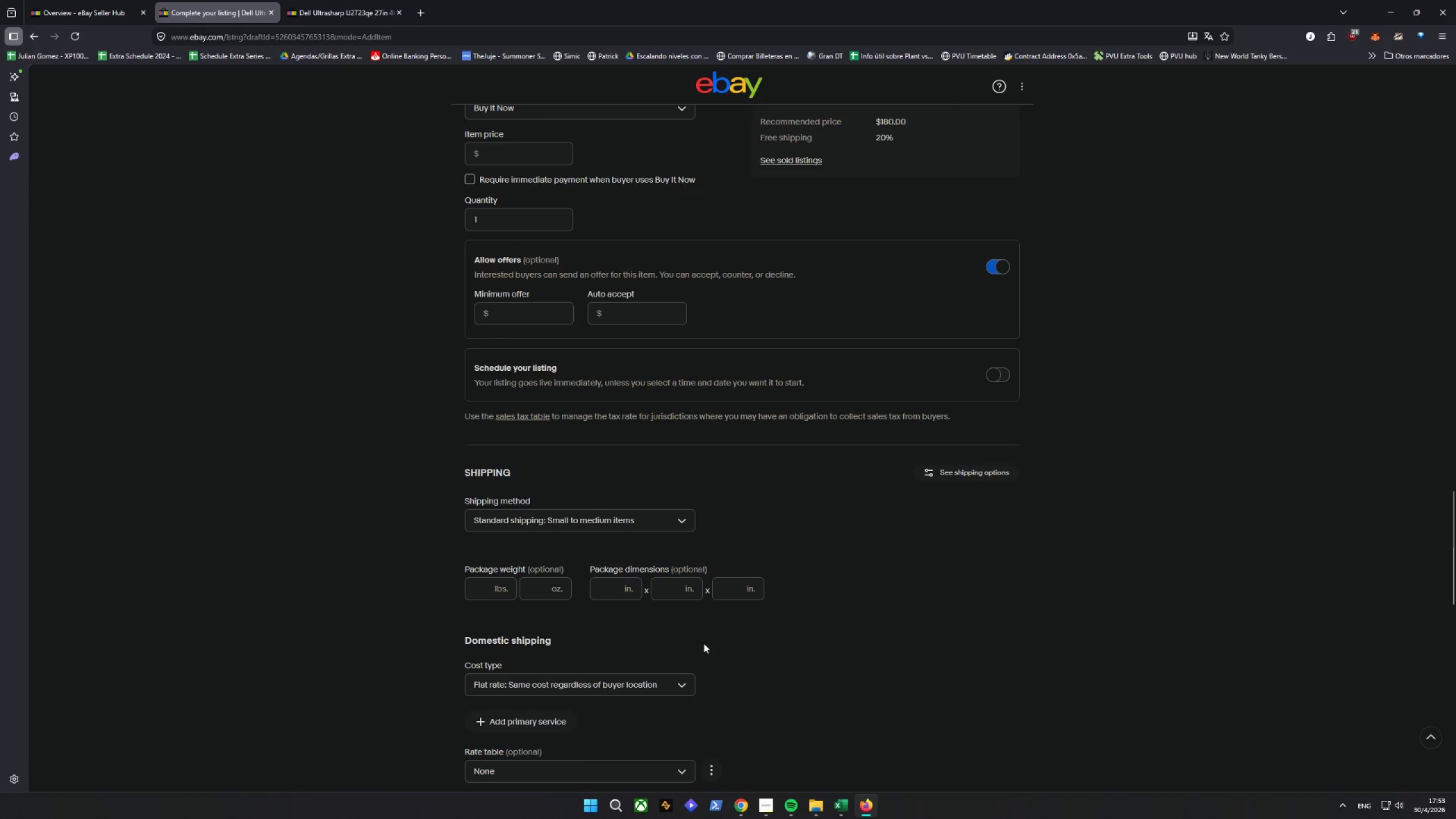 
scroll: coordinate [703, 643], scroll_direction: up, amount: 3.0
 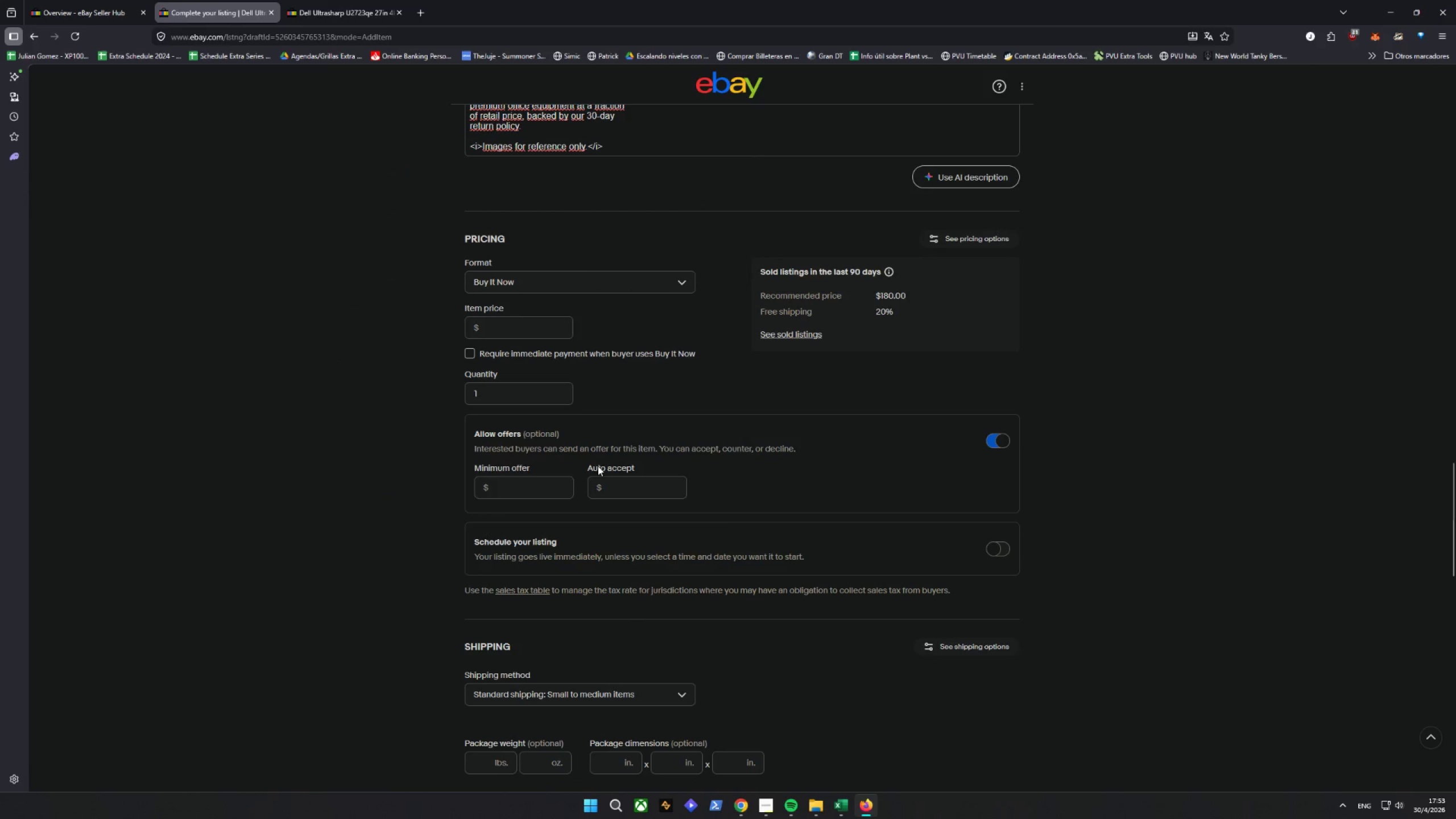 
left_click([529, 322])
 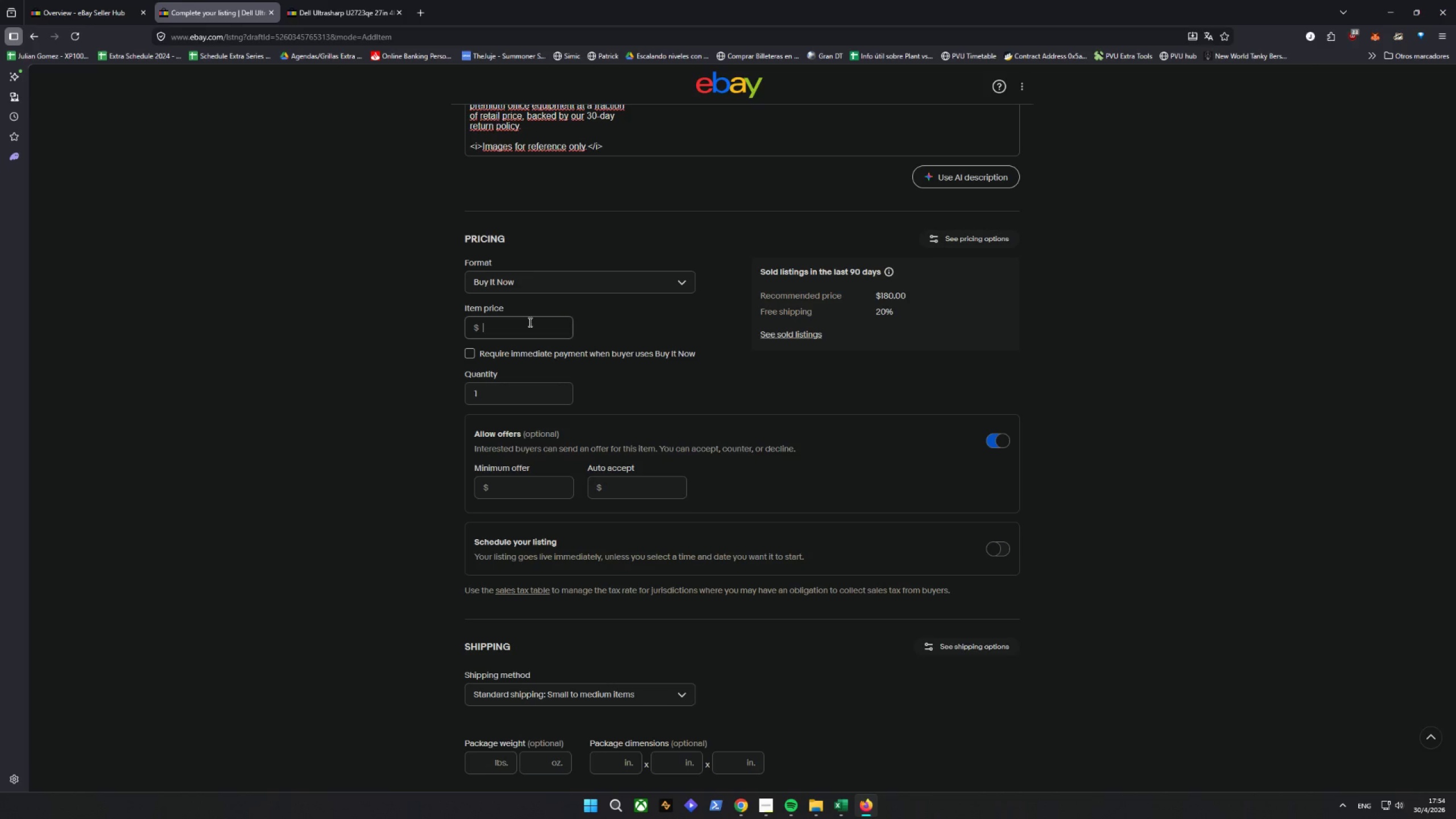 
wait(9.01)
 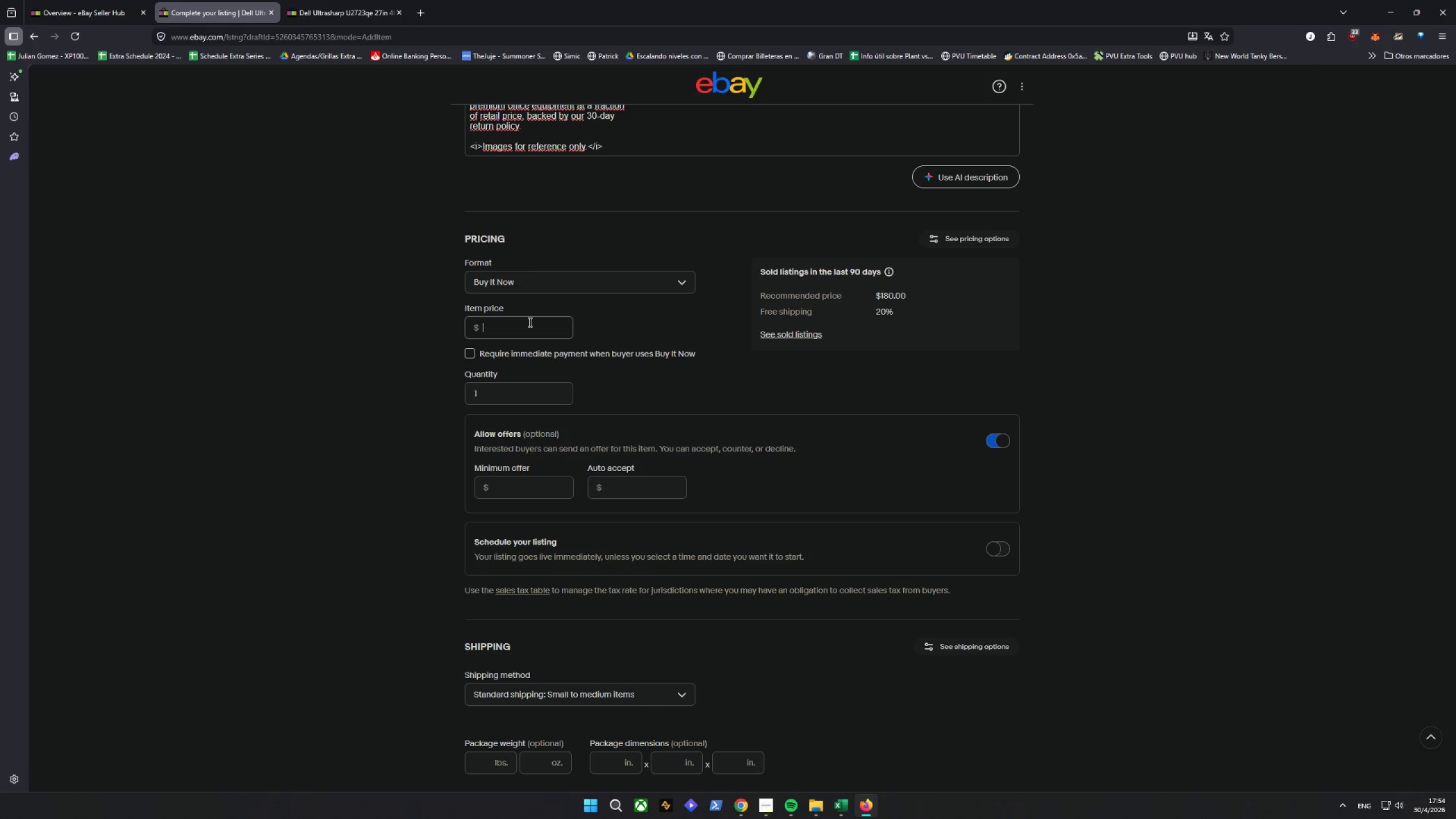 
type(289.99)
 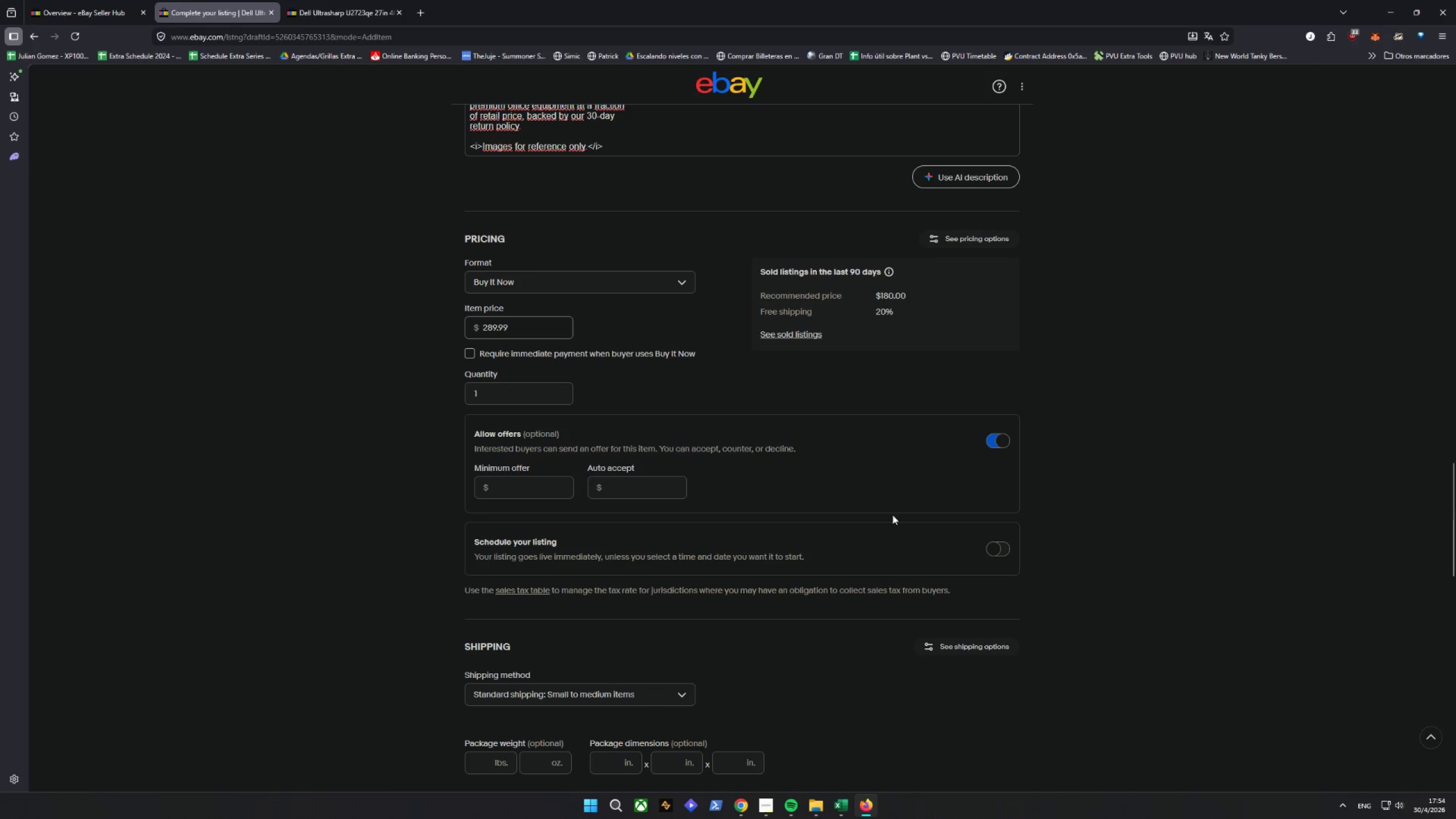 
left_click([1197, 513])
 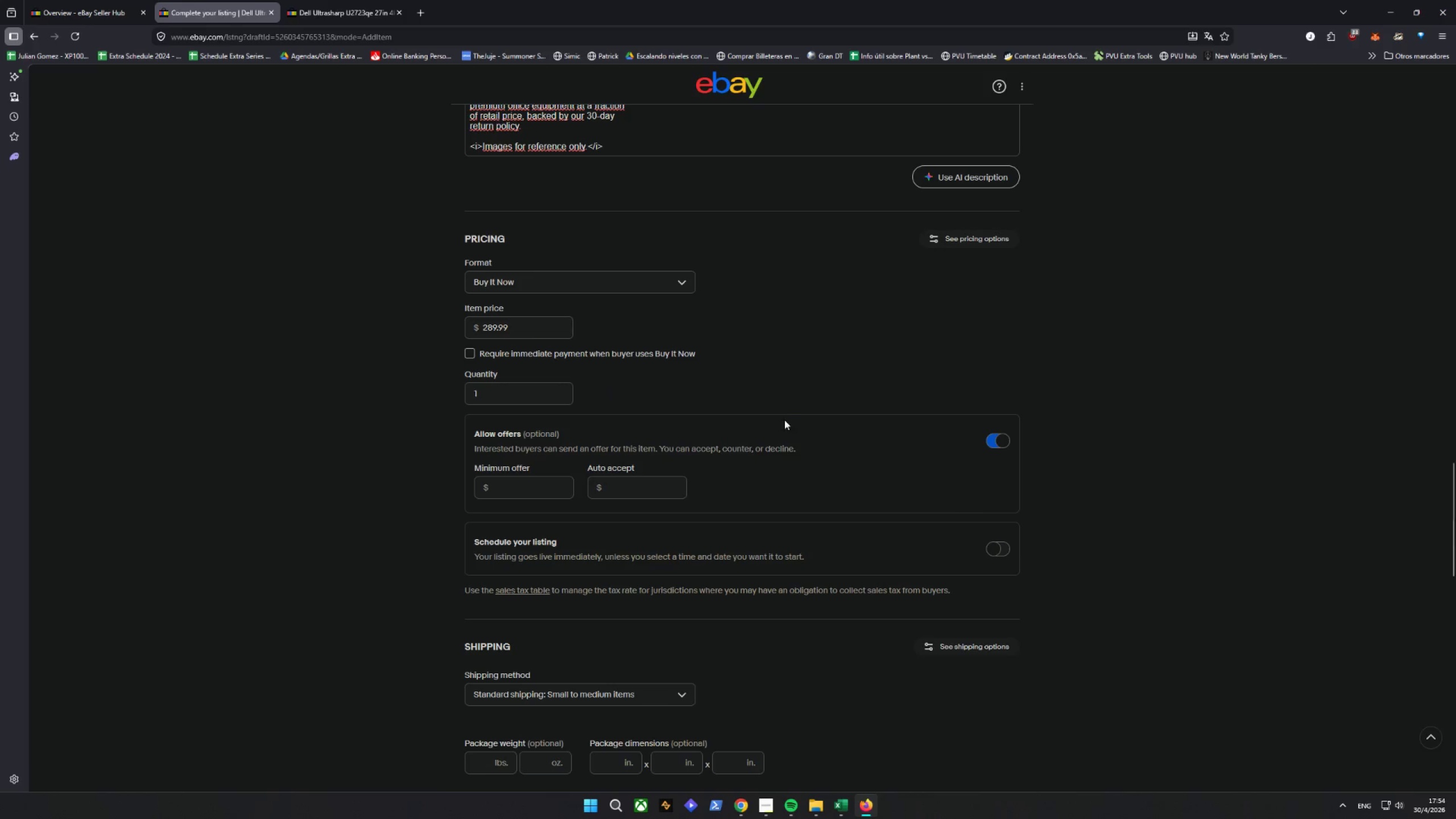 
left_click([756, 381])
 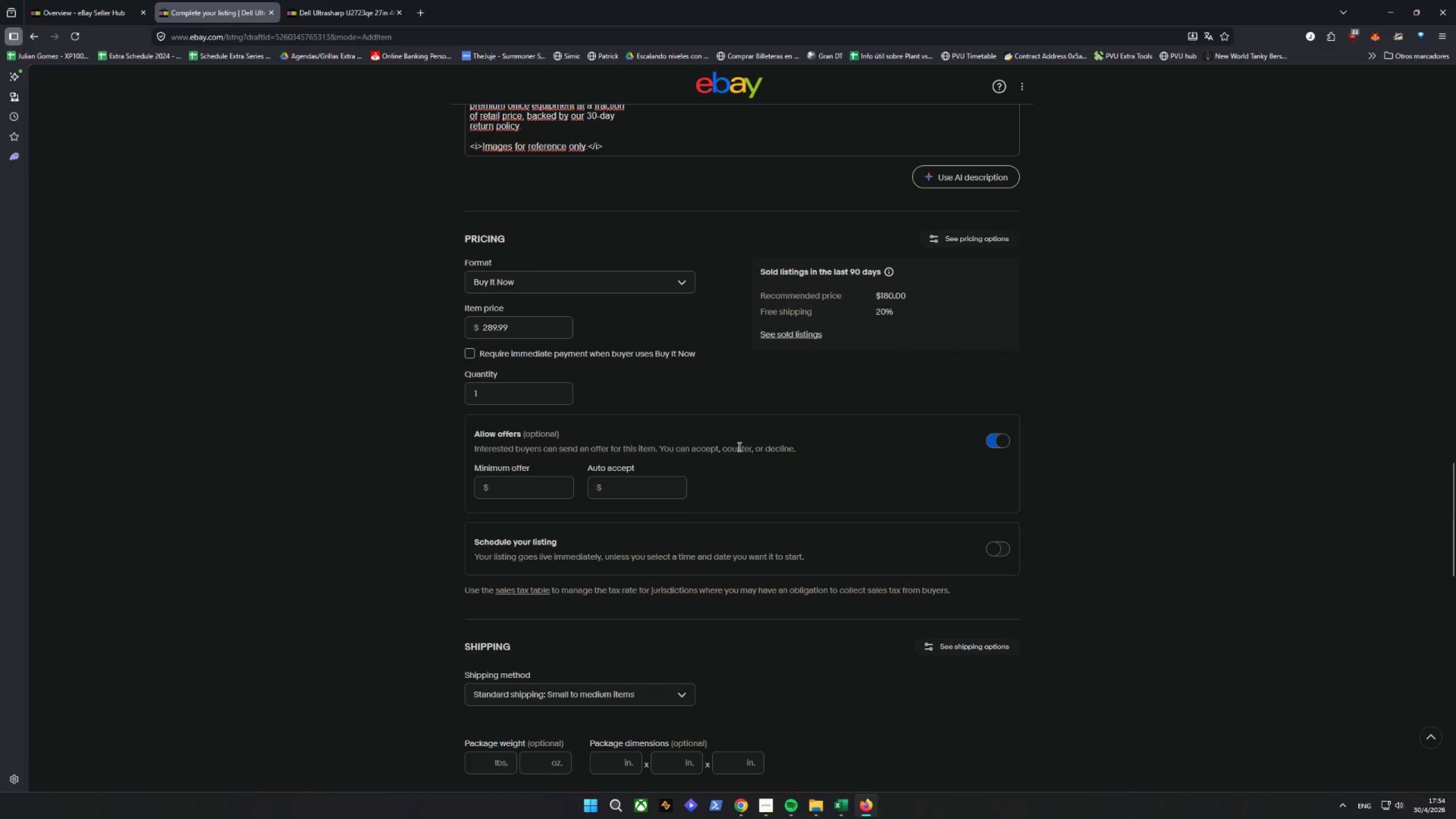 
wait(6.2)
 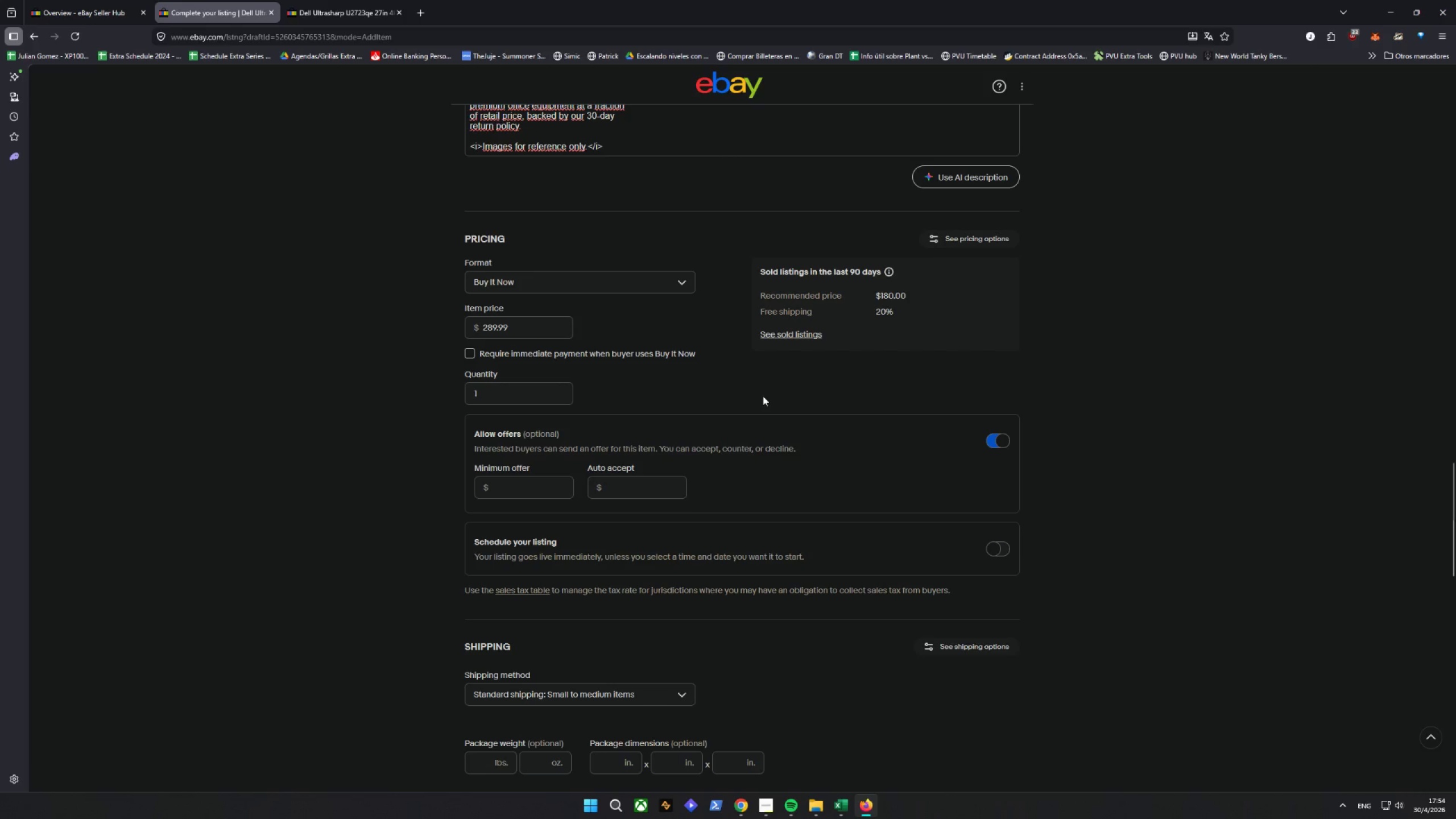 
scroll: coordinate [373, 644], scroll_direction: down, amount: 2.0
 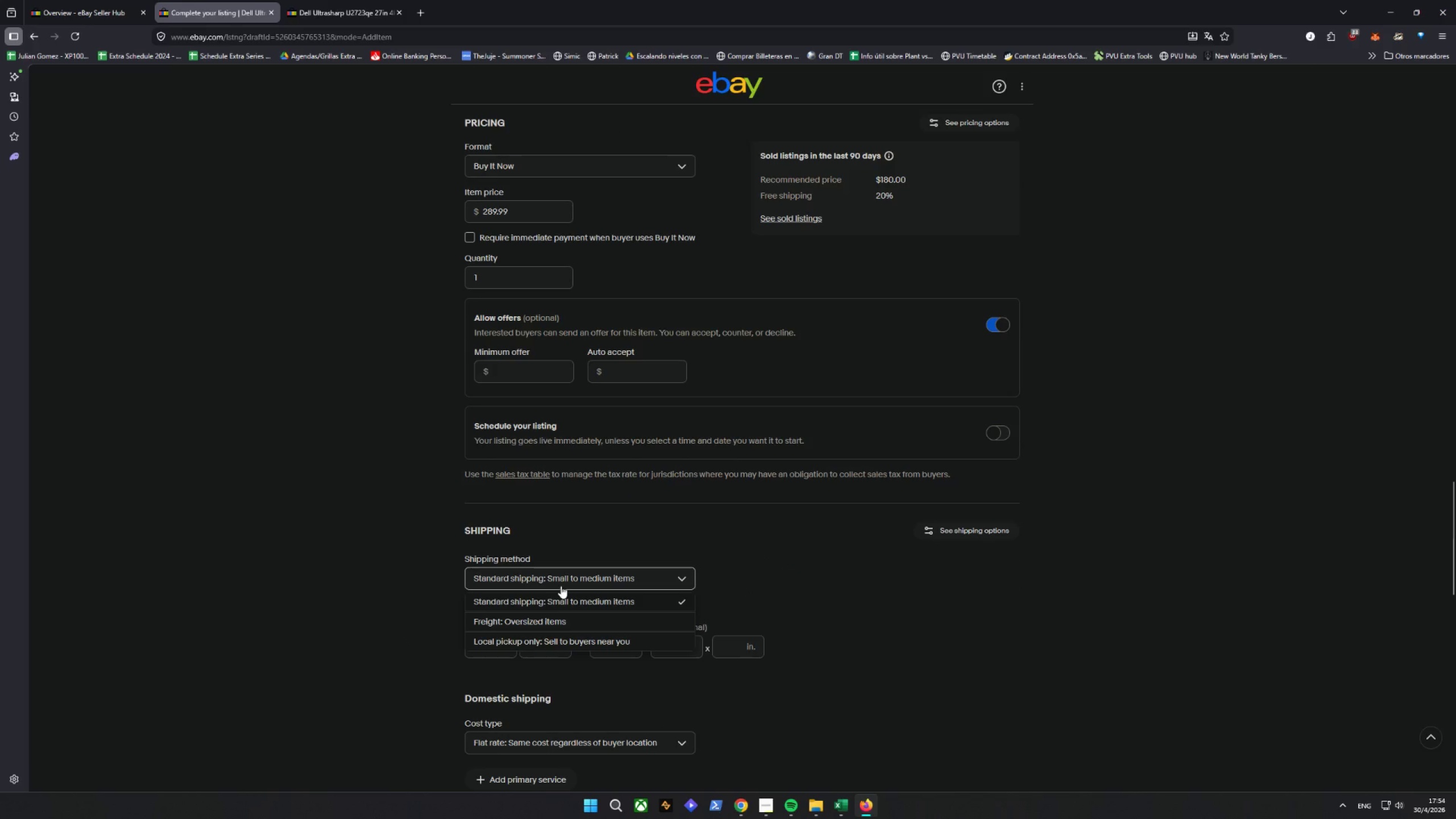 
left_click([561, 586])
 